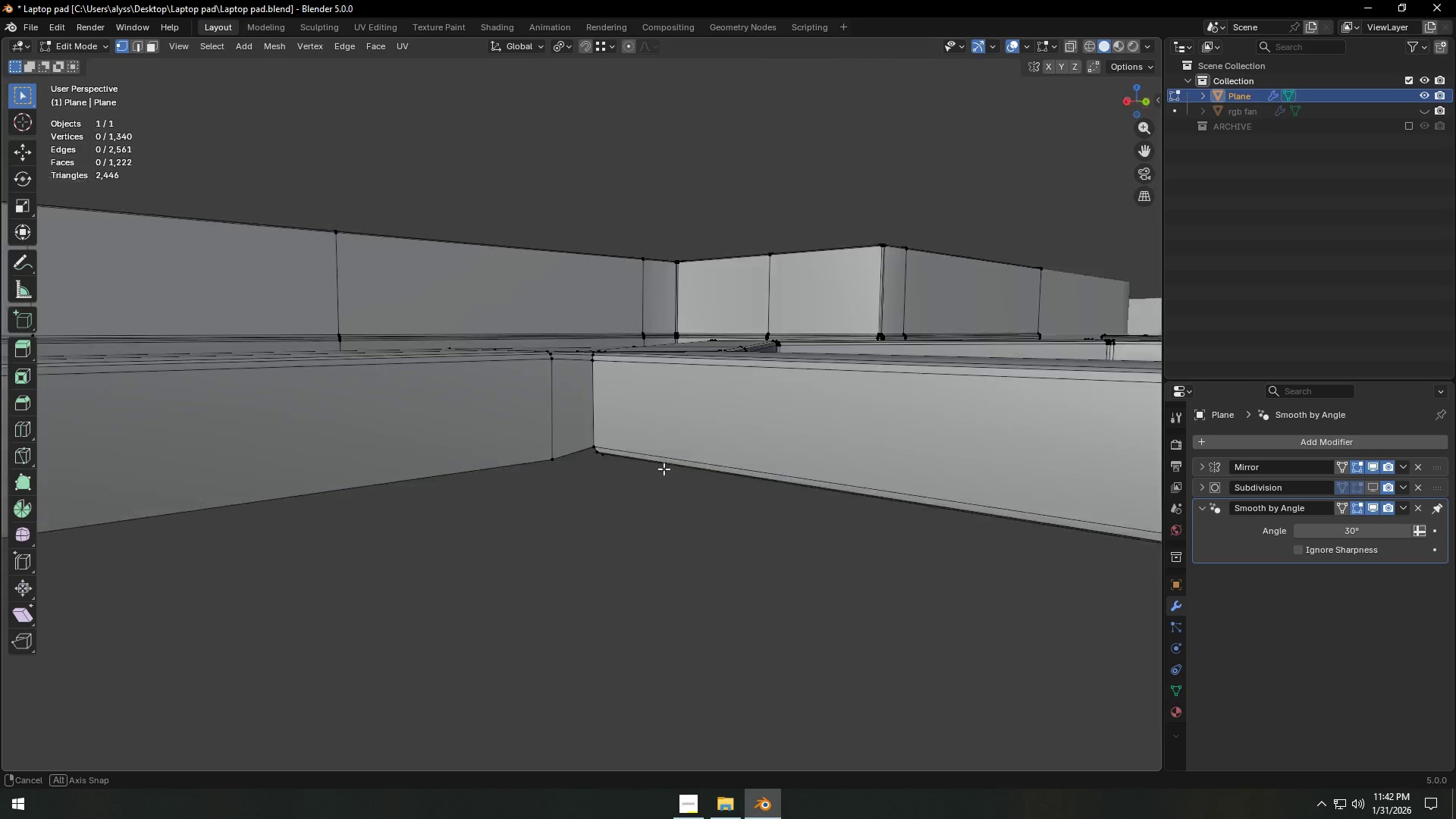 
scroll: coordinate [639, 475], scroll_direction: up, amount: 7.0
 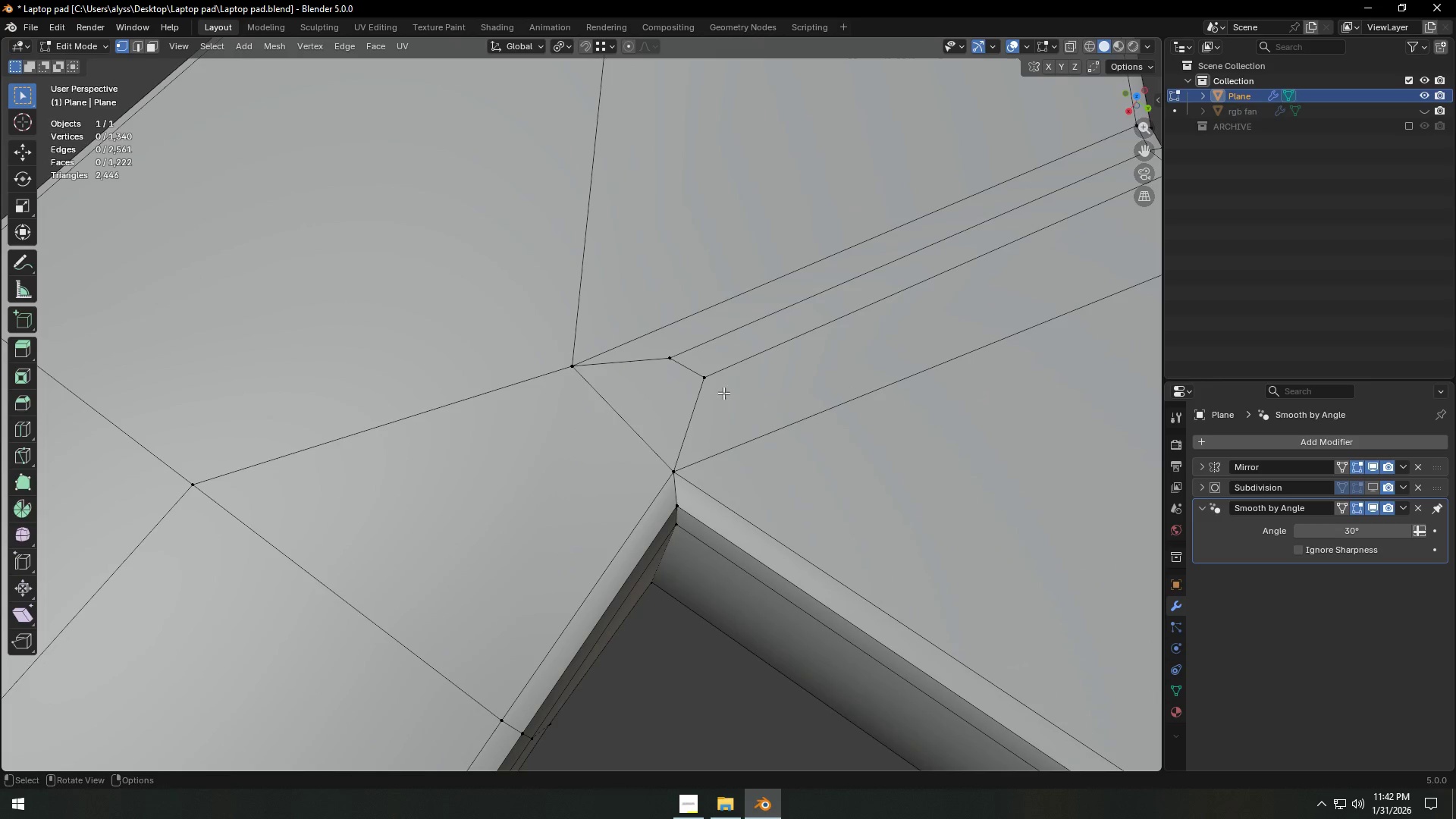 
scroll: coordinate [726, 395], scroll_direction: down, amount: 1.0
 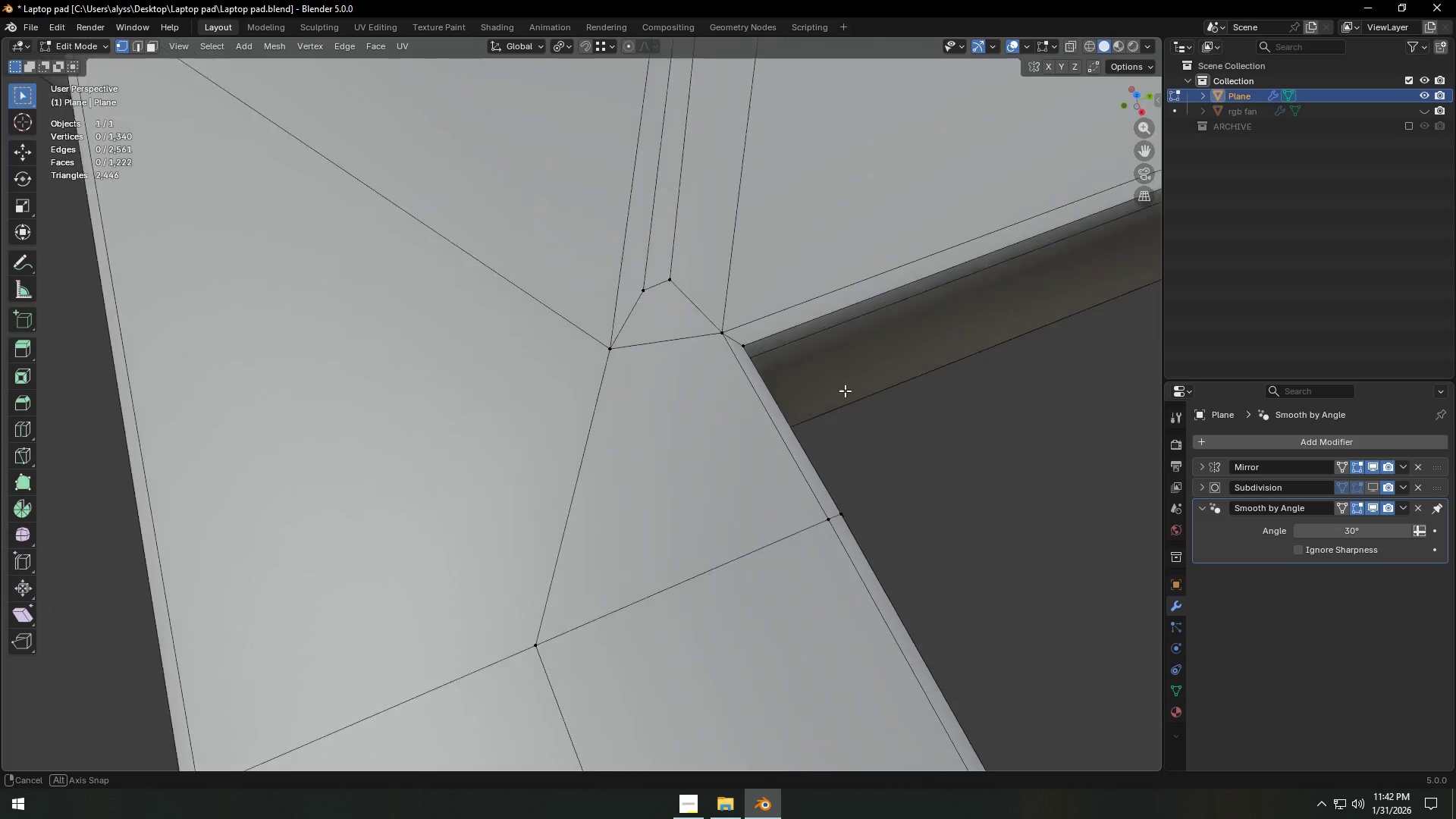 
hold_key(key=ShiftLeft, duration=0.36)
 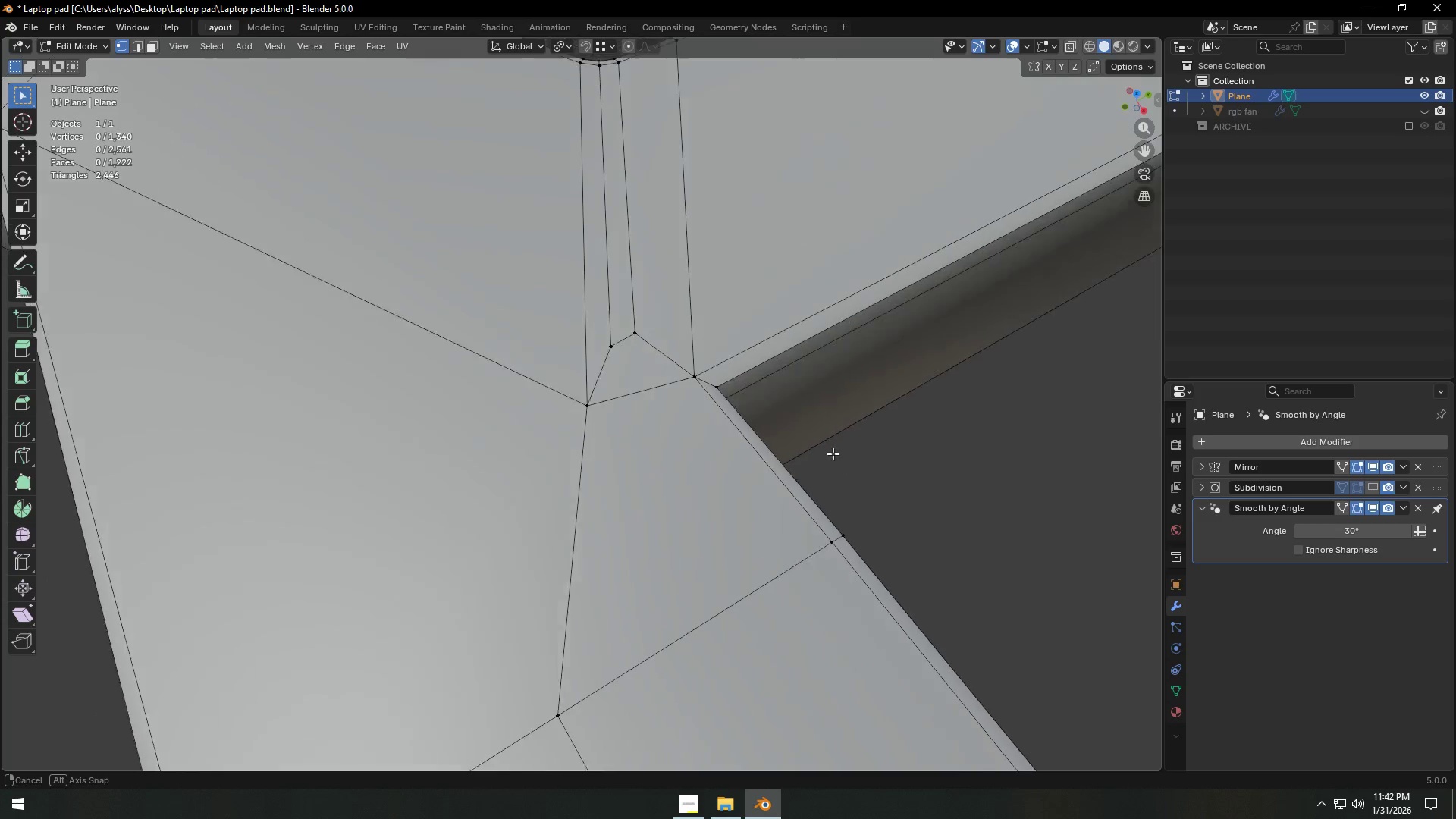 
scroll: coordinate [826, 448], scroll_direction: down, amount: 1.0
 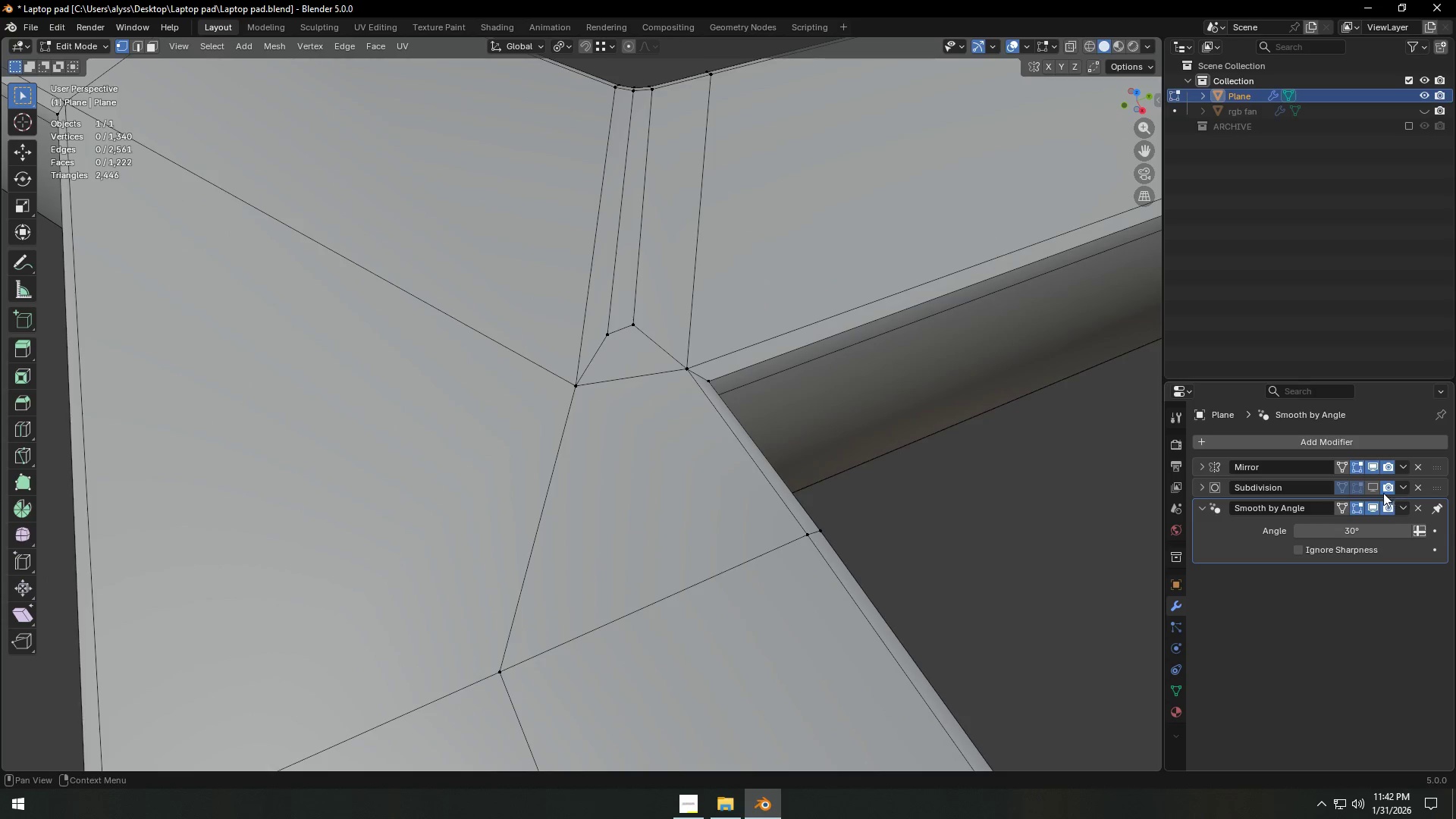 
left_click([1379, 490])
 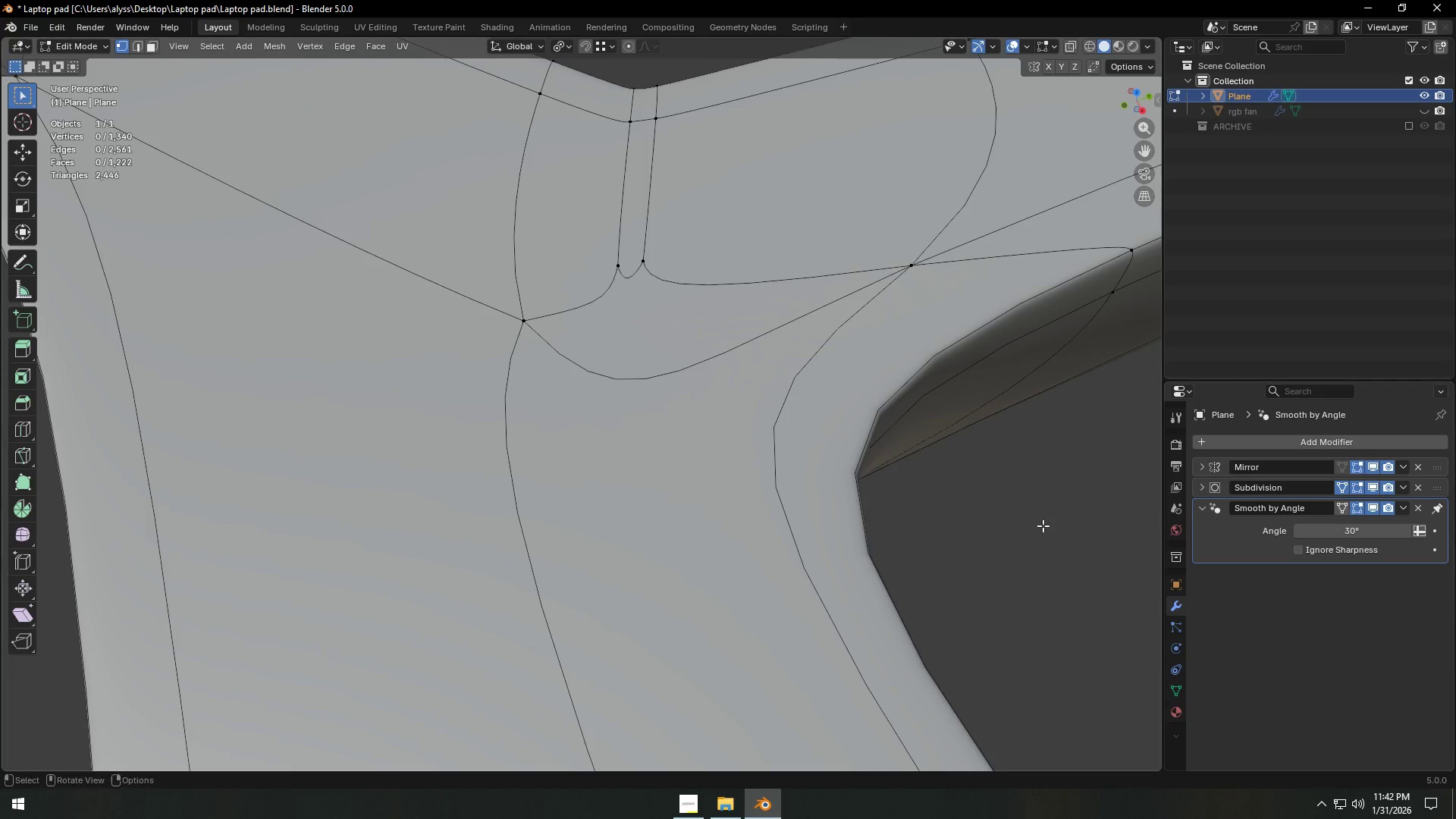 
key(Tab)
 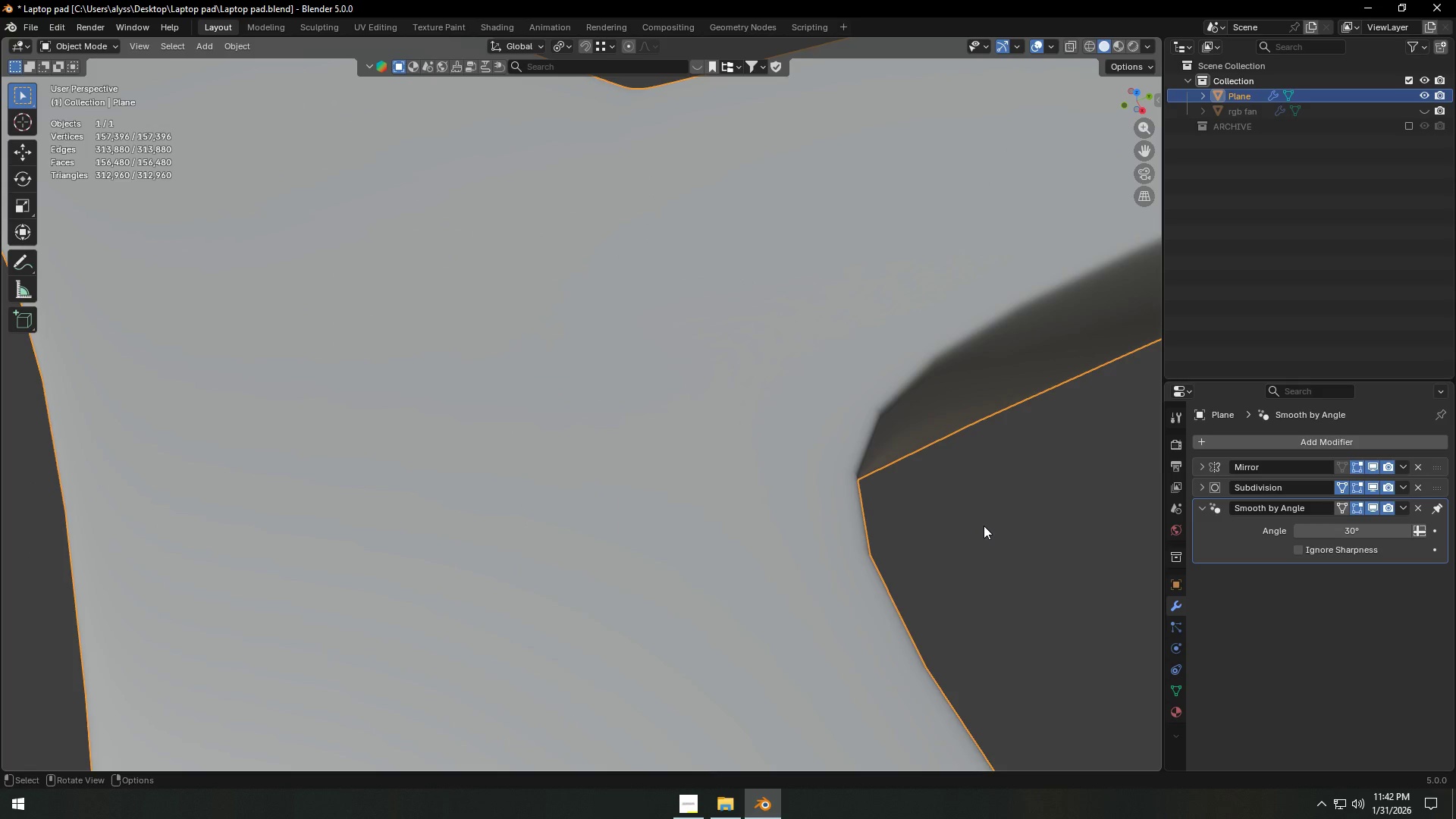 
key(Tab)
 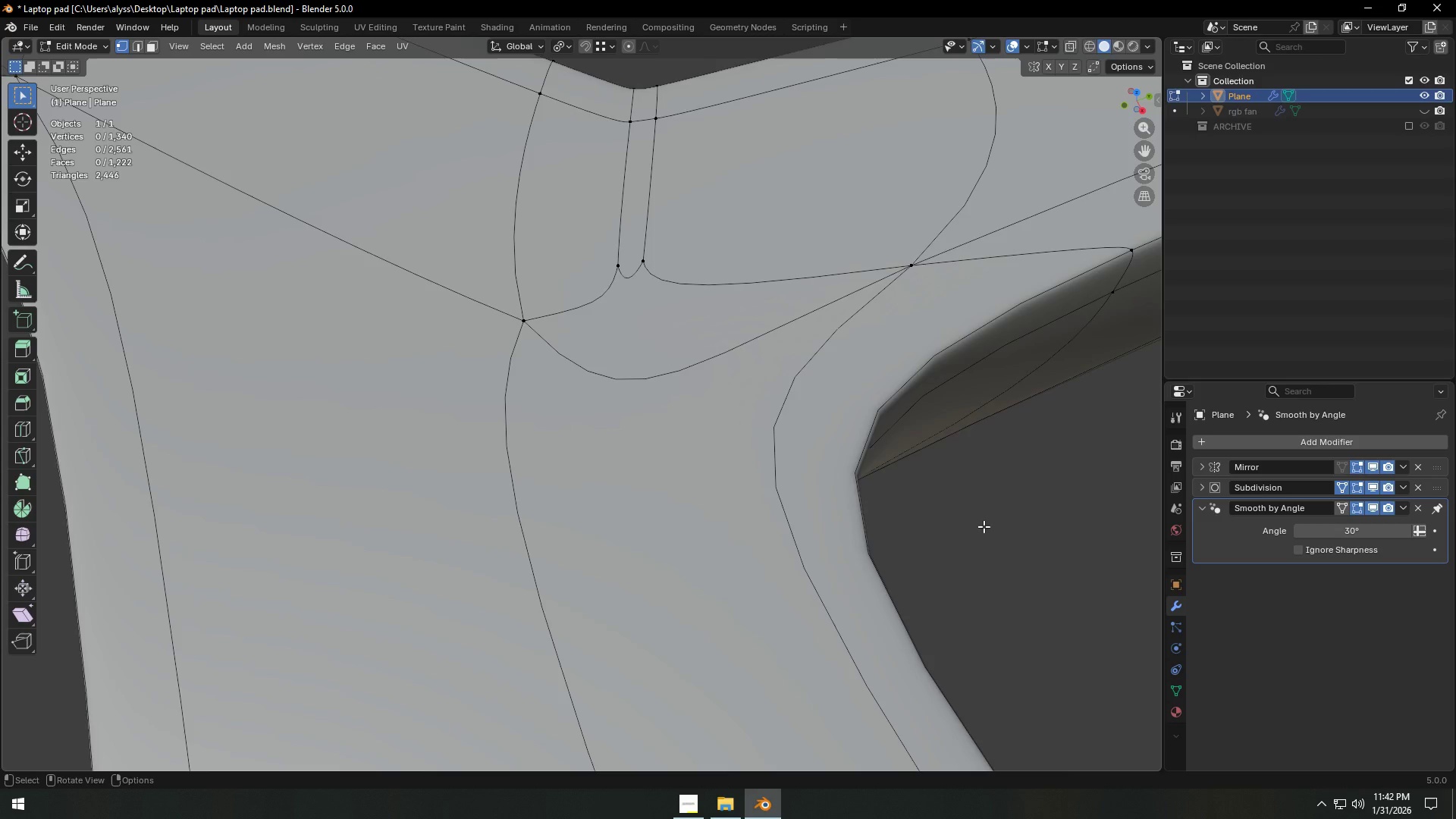 
scroll: coordinate [1026, 519], scroll_direction: down, amount: 15.0
 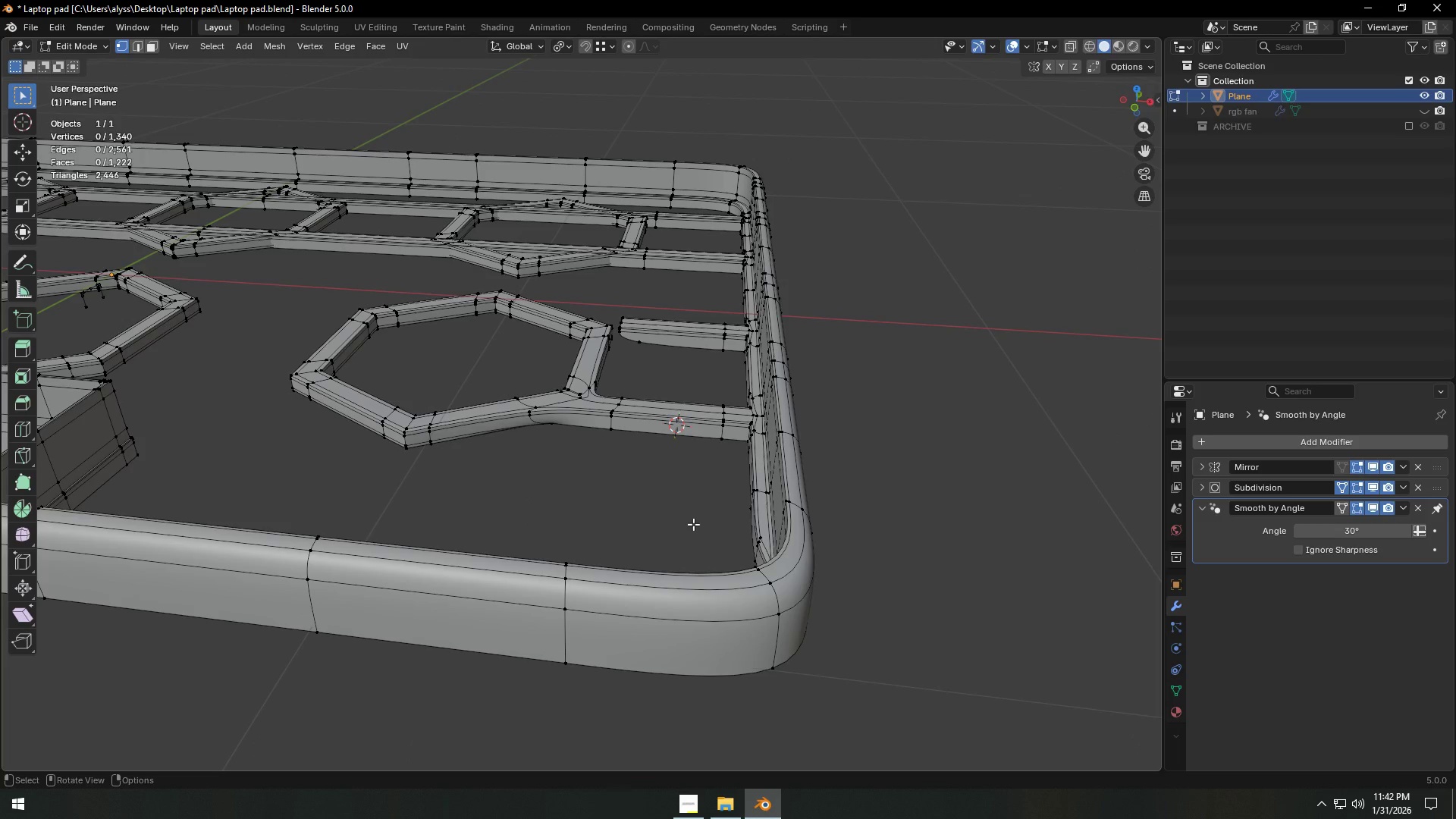 
wait(8.81)
 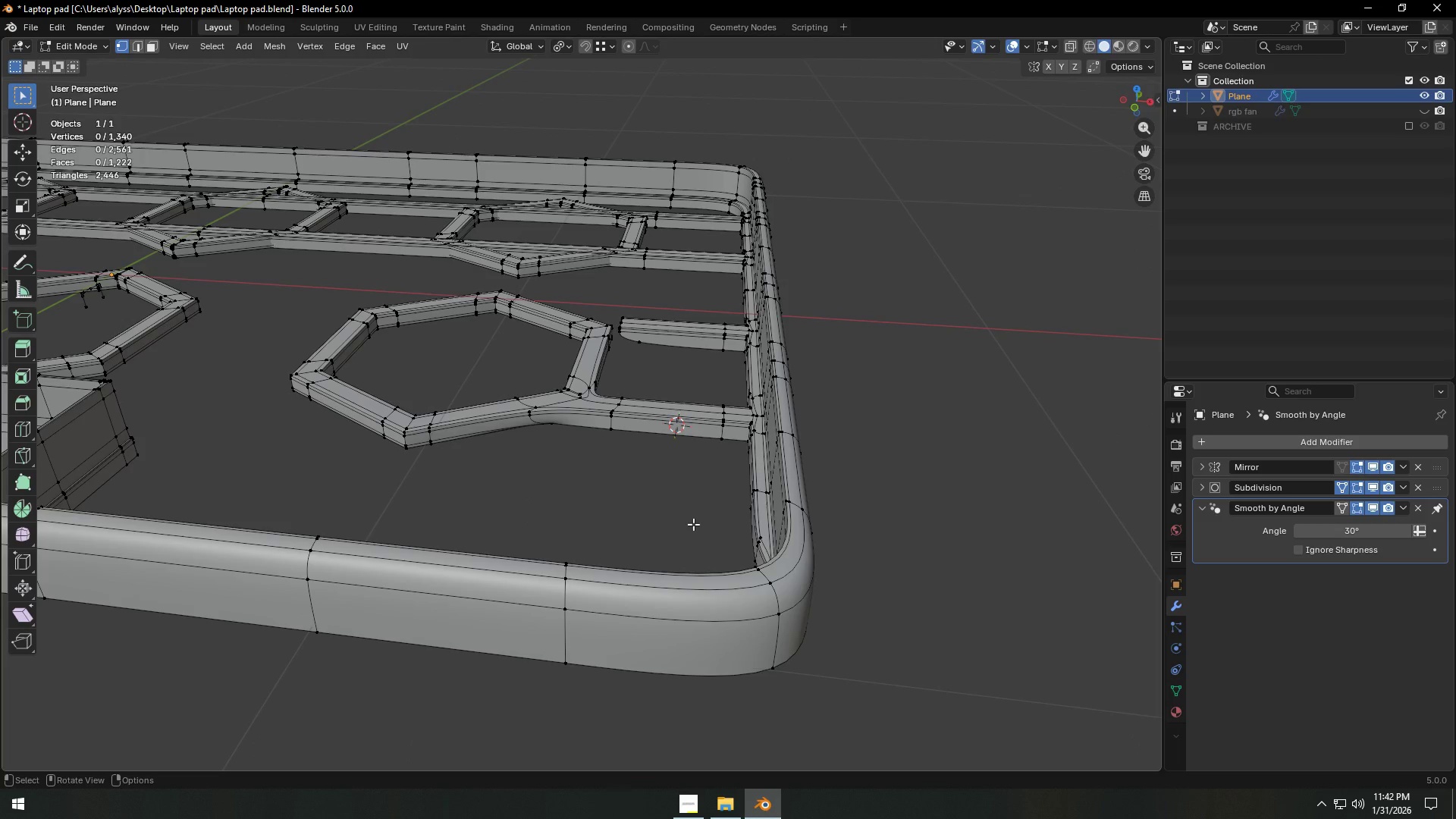 
left_click([1375, 485])
 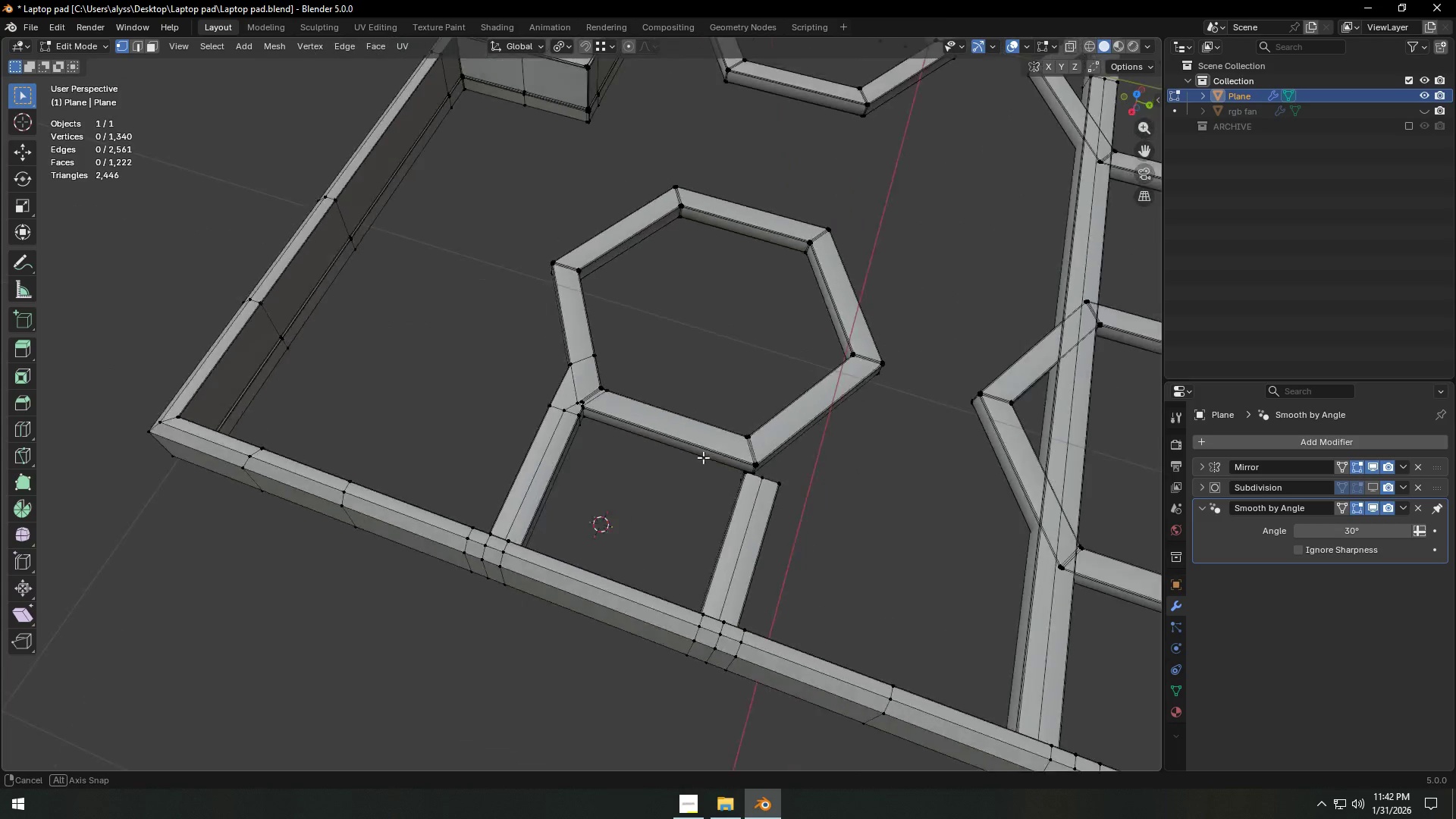 
scroll: coordinate [635, 469], scroll_direction: up, amount: 15.0
 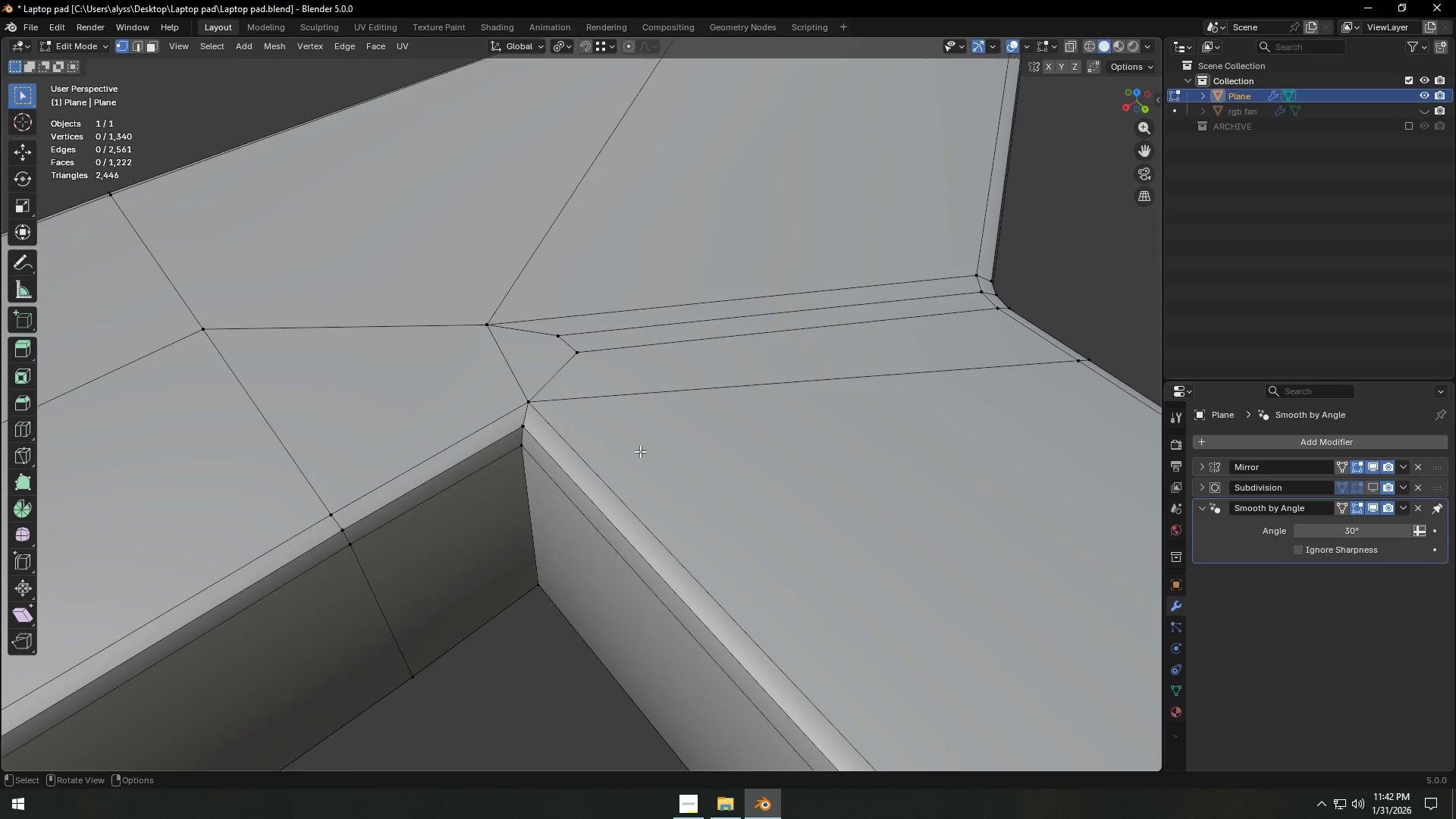 
hold_key(key=ShiftLeft, duration=0.45)
 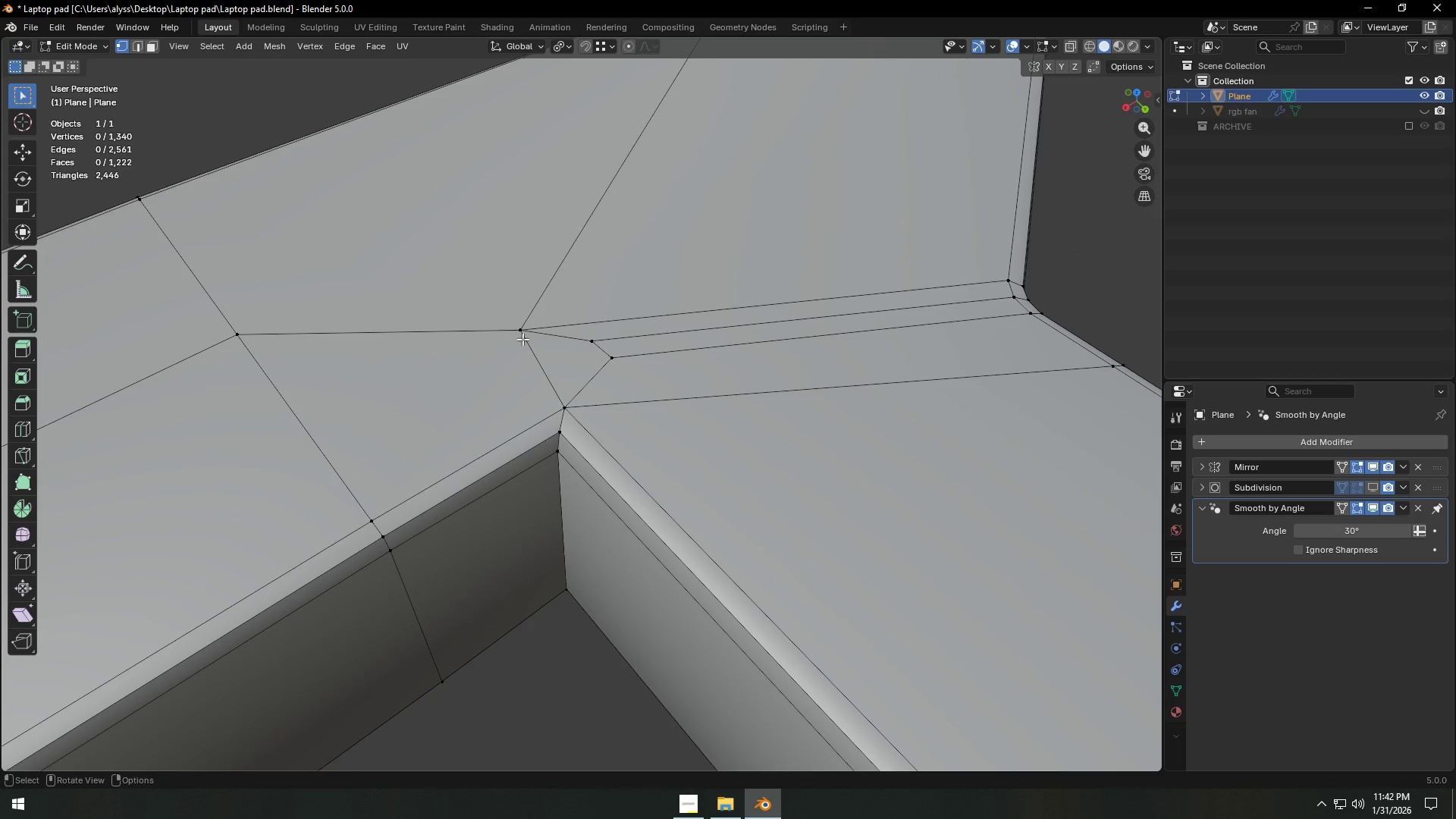 
key(Backquote)
 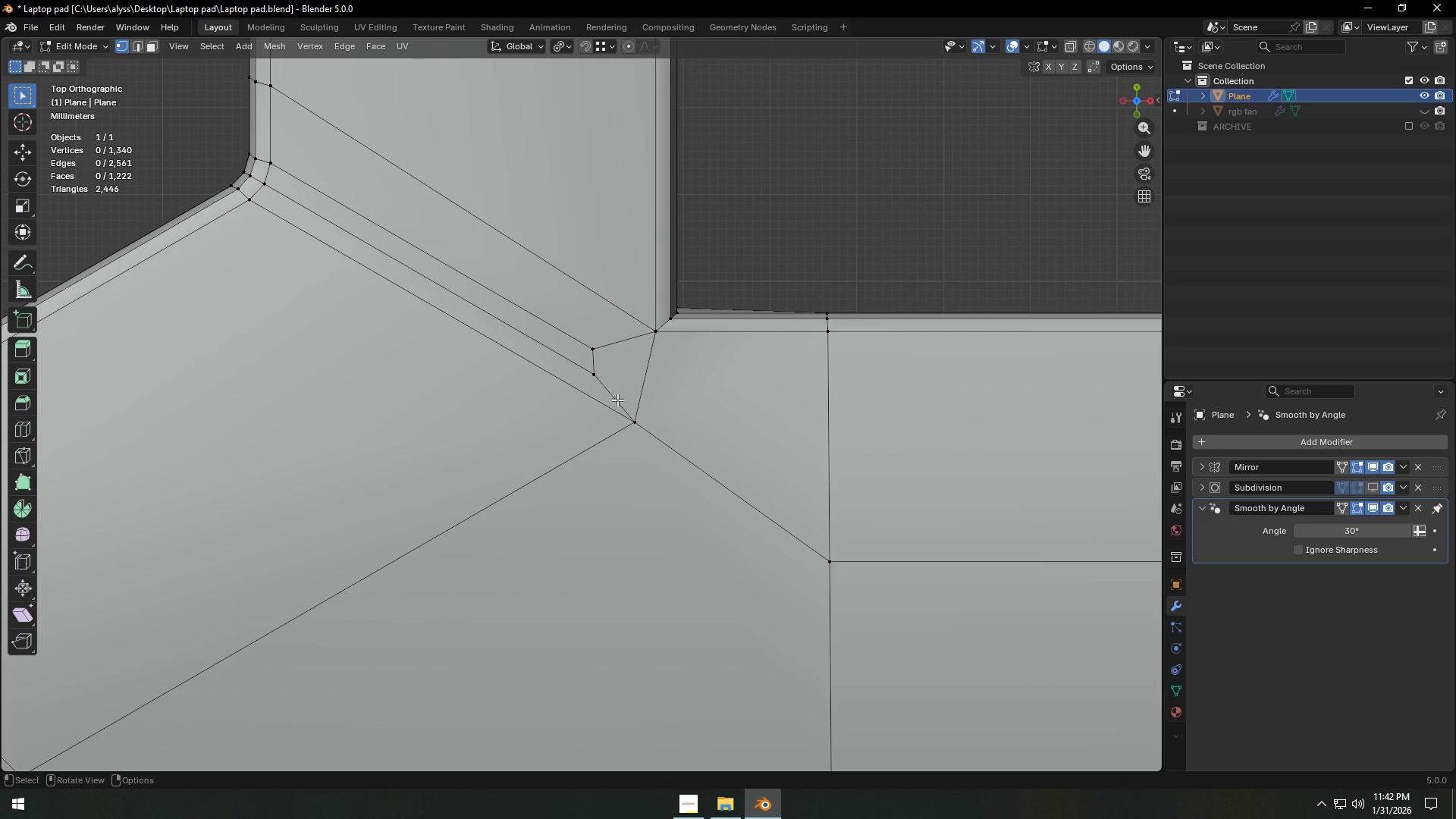 
left_click([630, 422])
 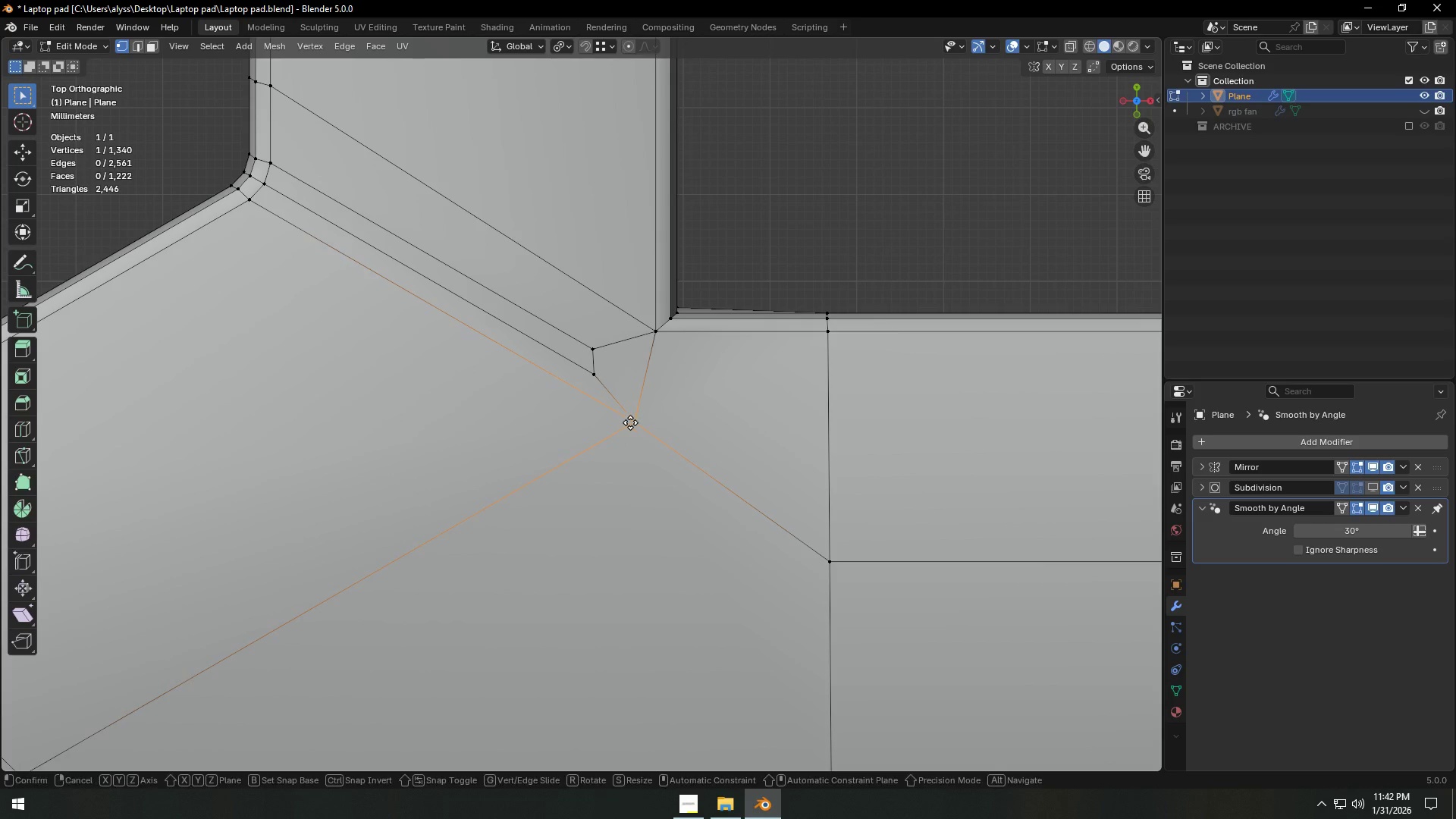 
key(G)
 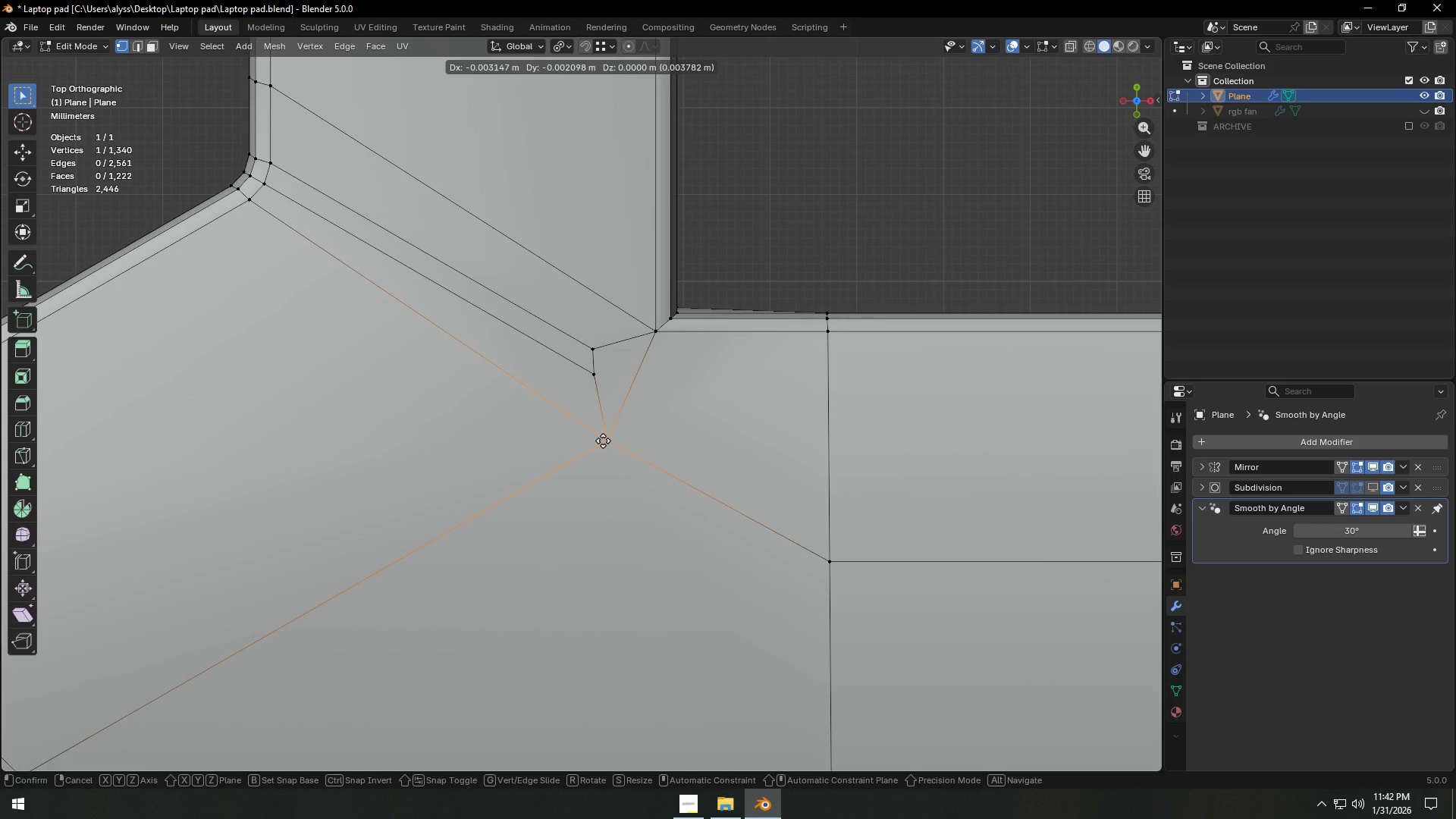 
left_click([603, 441])
 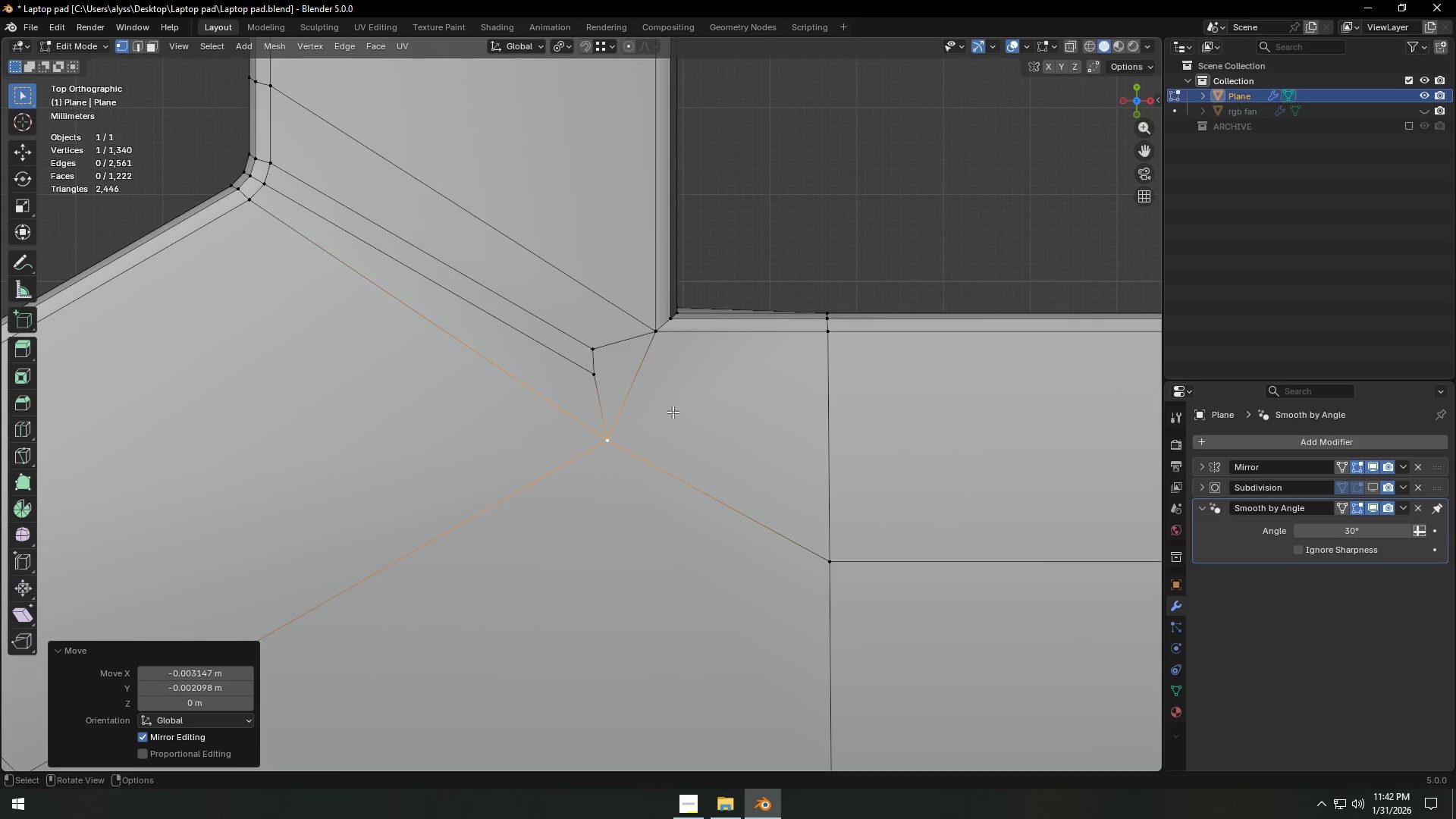 
left_click([592, 382])
 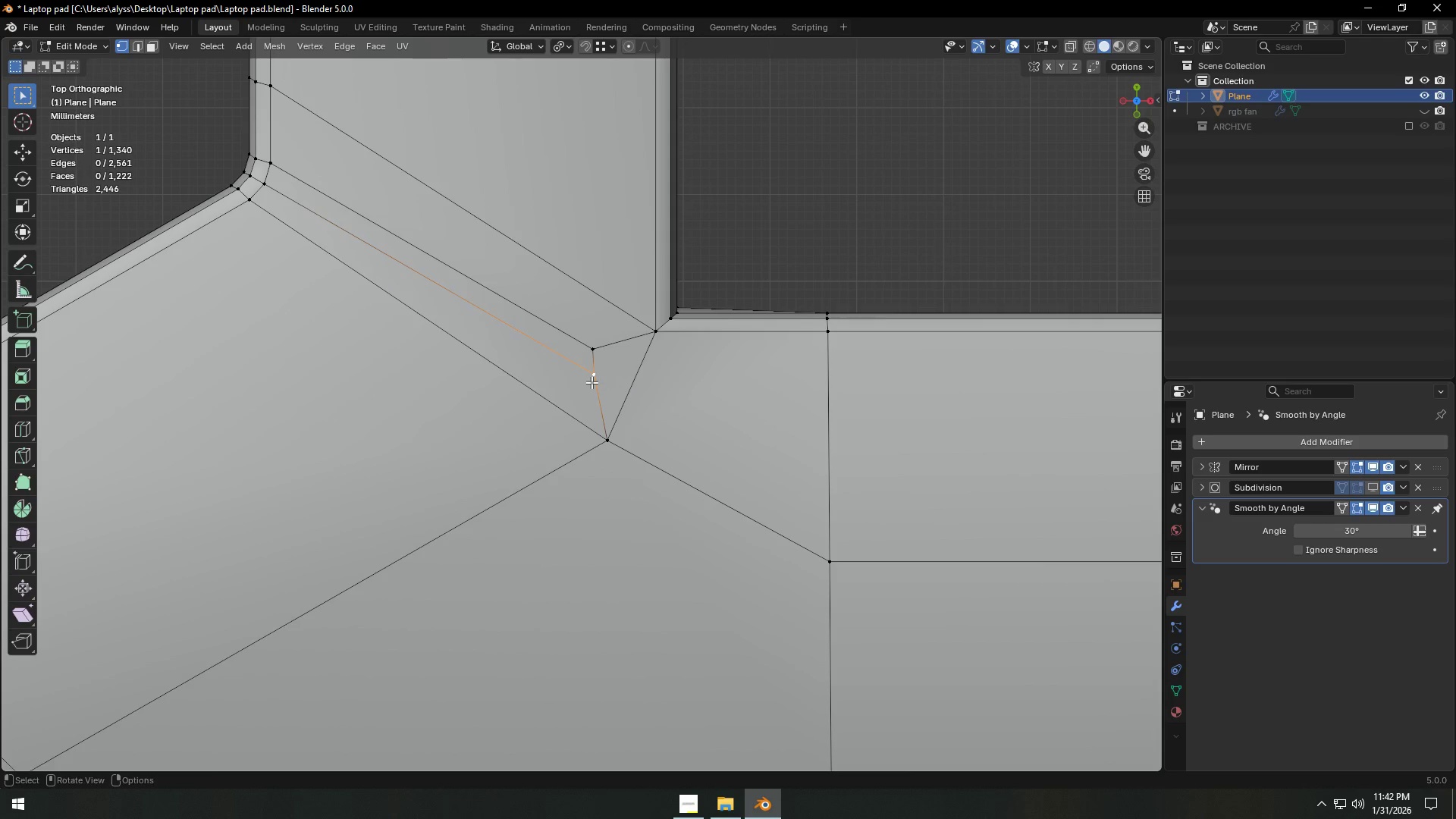 
key(G)
 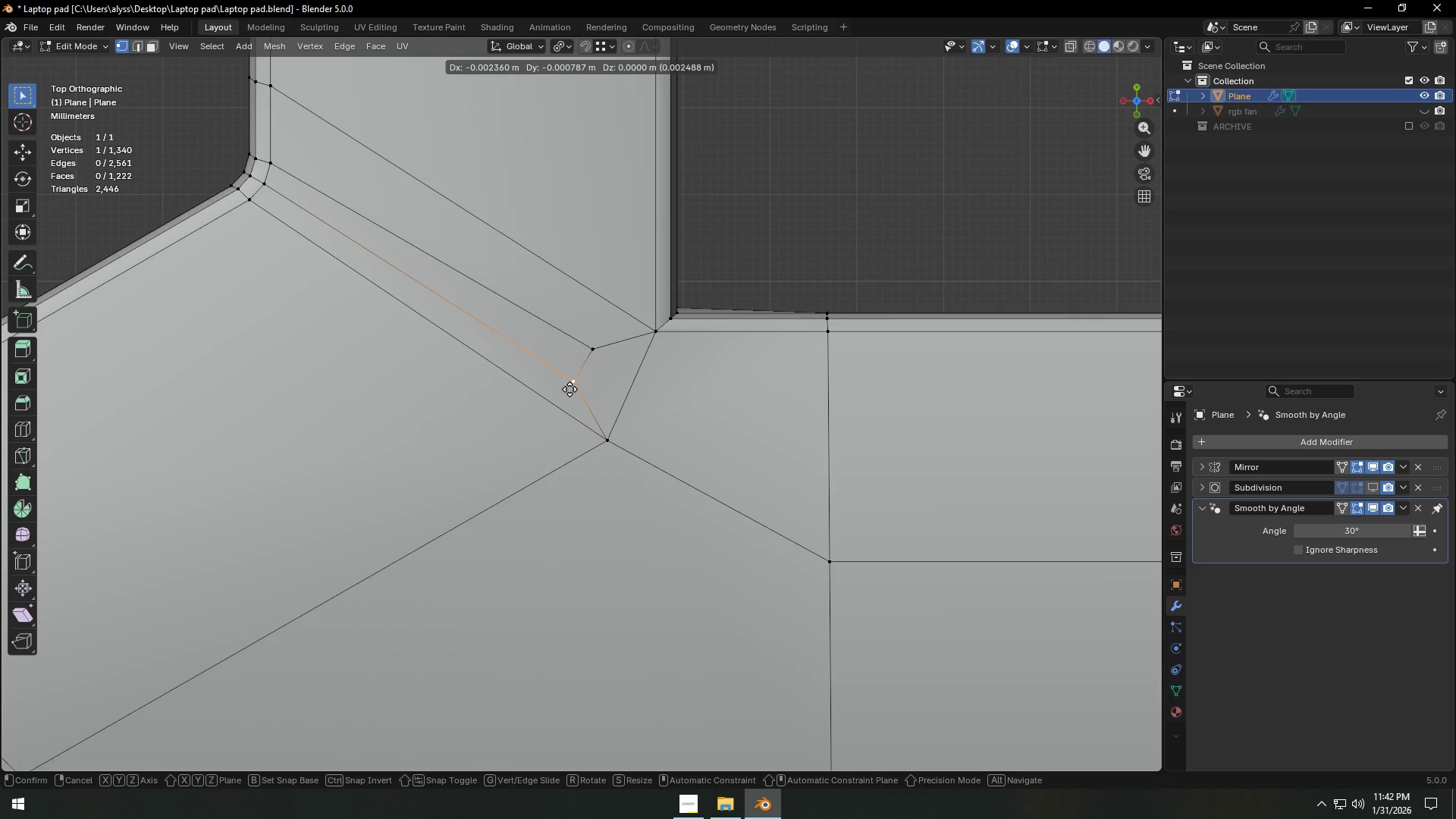 
left_click([570, 389])
 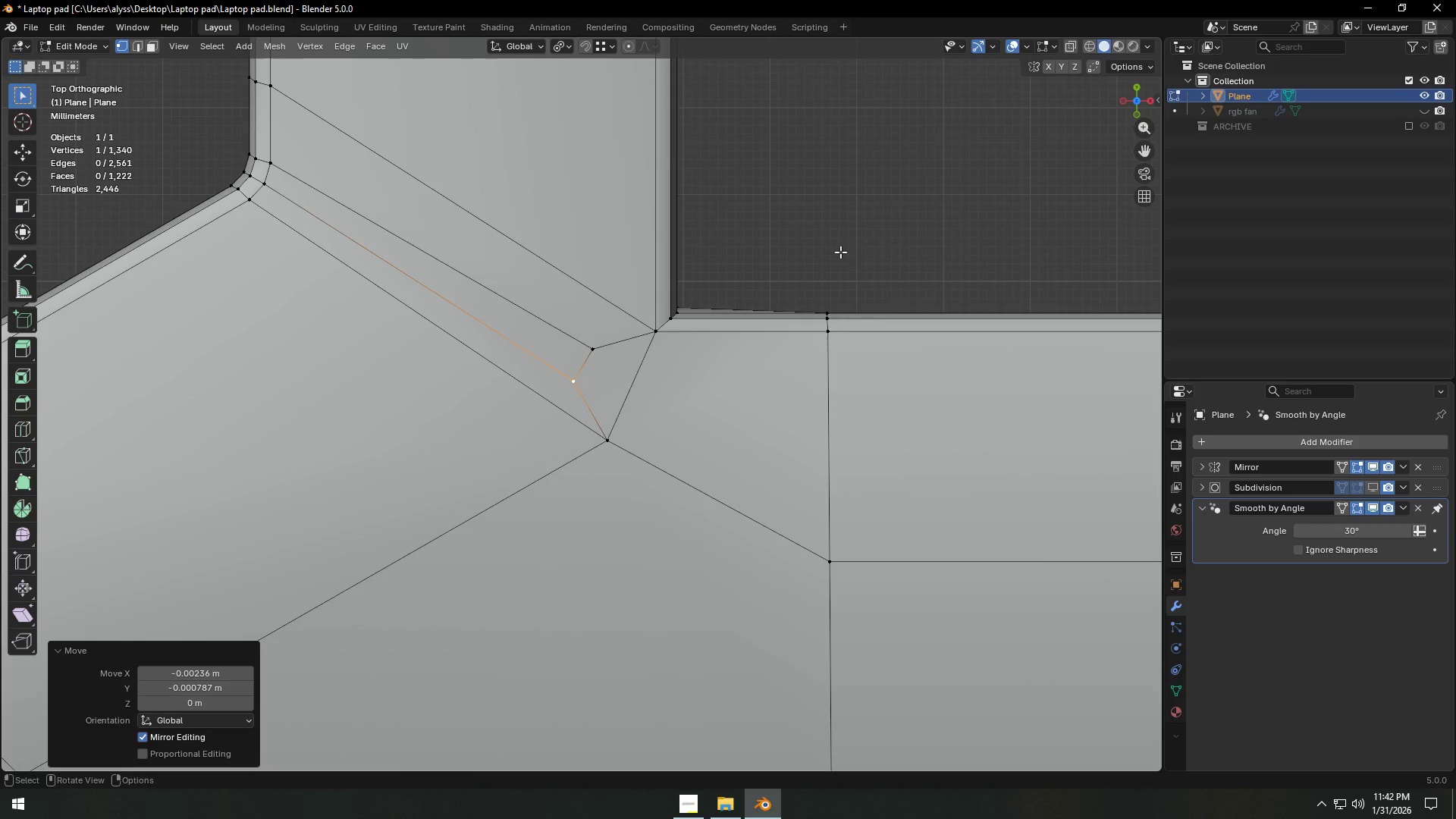 
key(Tab)
 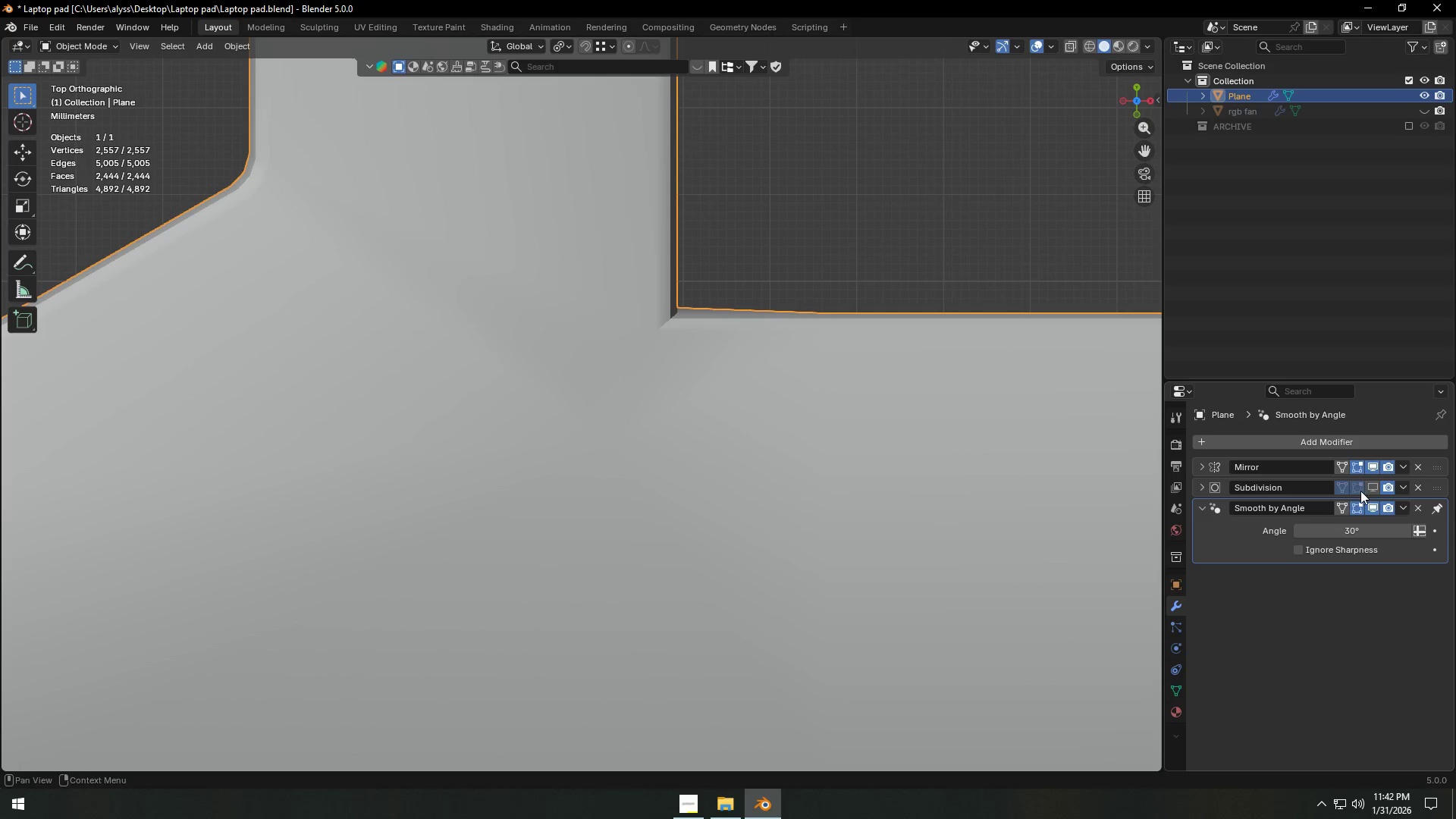 
left_click([1377, 489])
 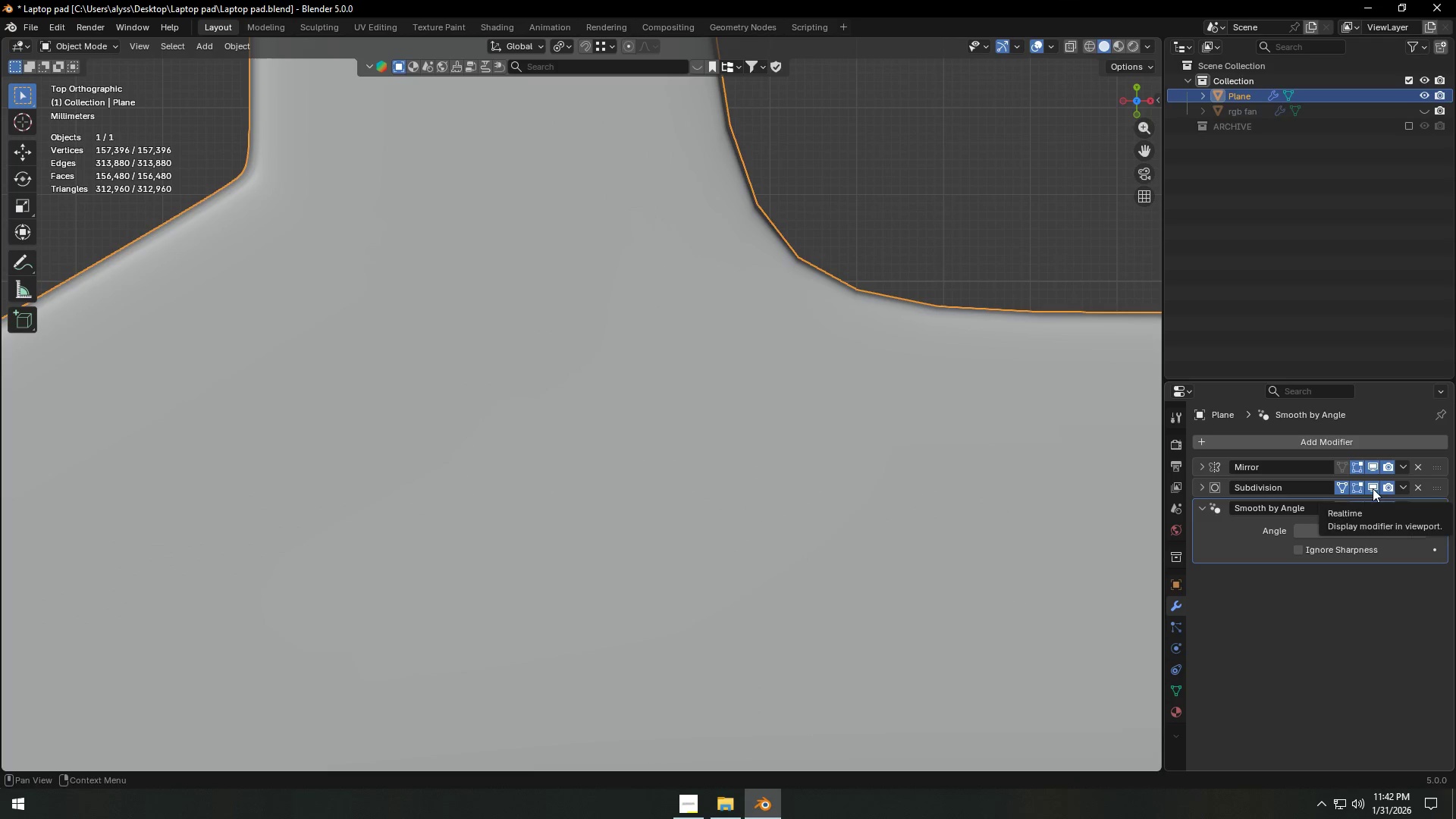 
key(Tab)
 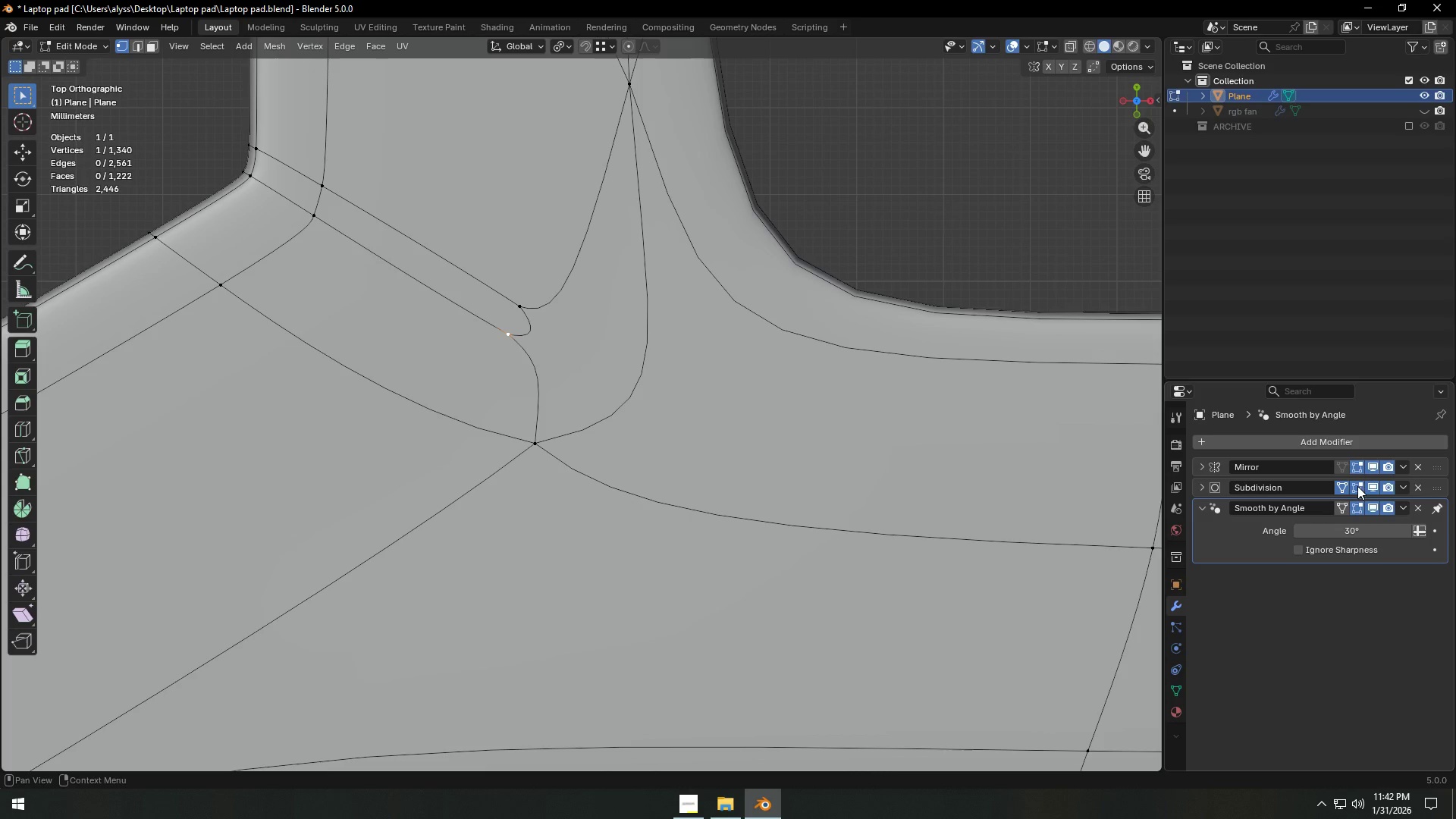 
left_click([1370, 487])
 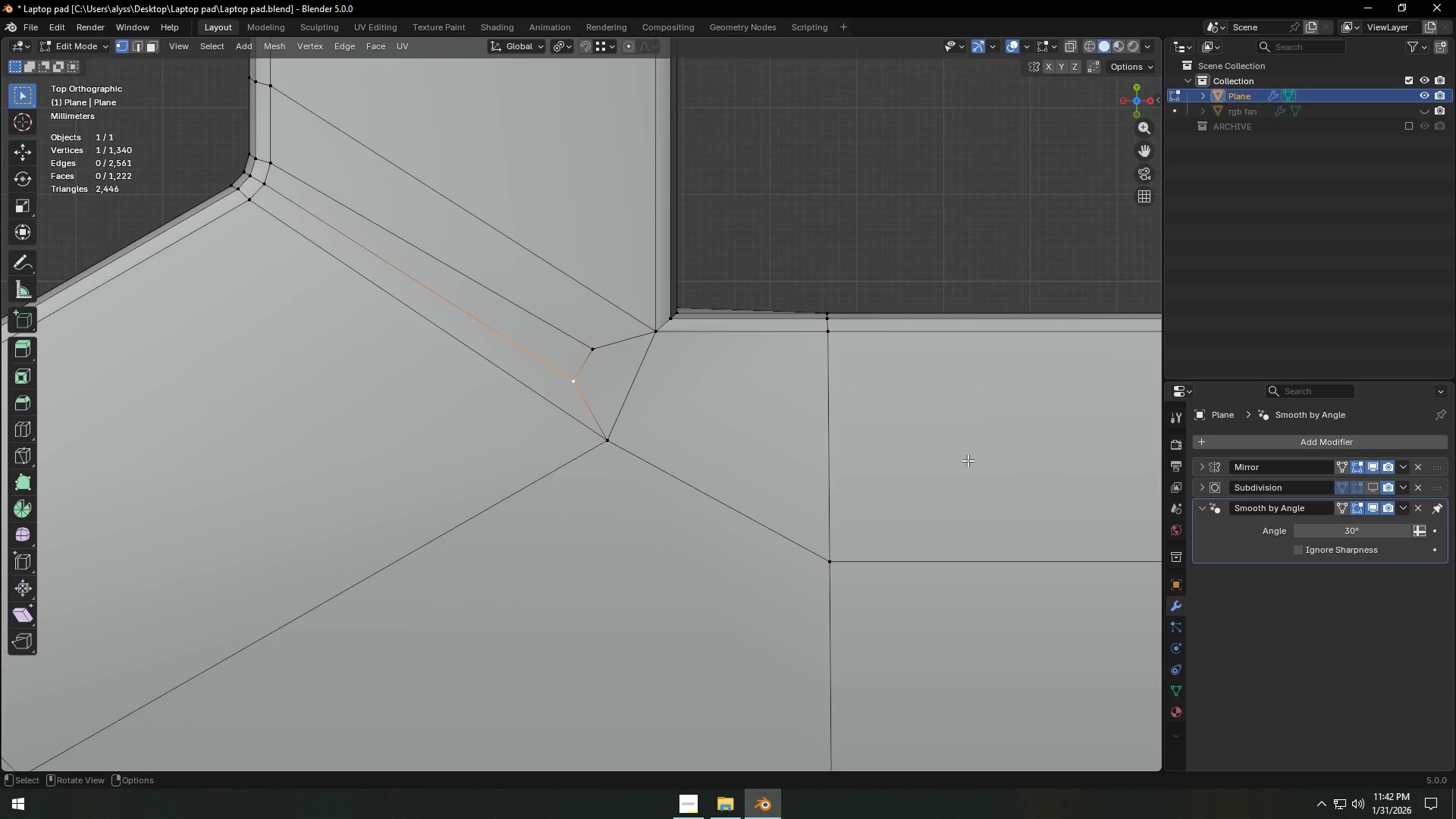 
key(Tab)
 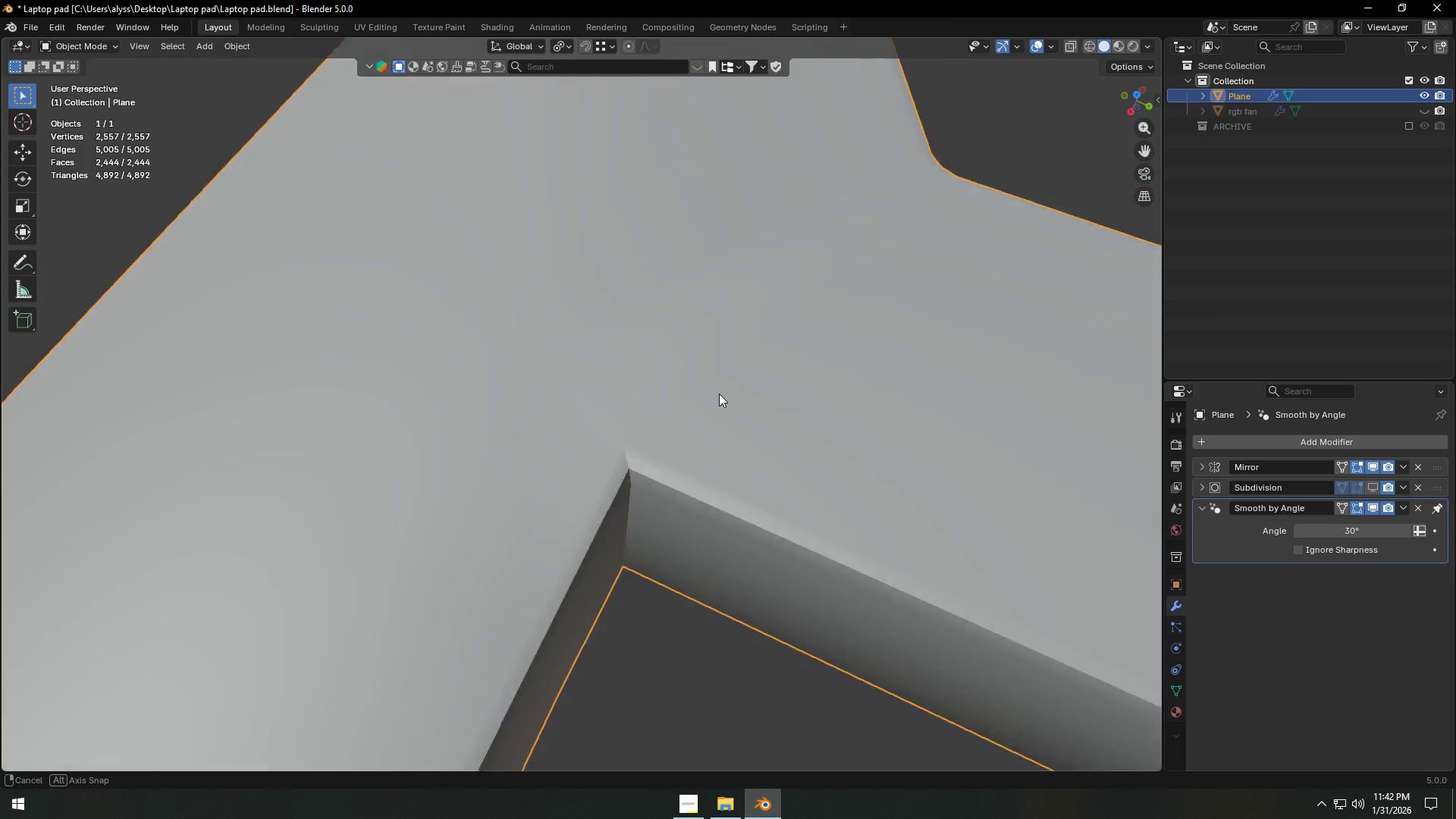 
key(1)
 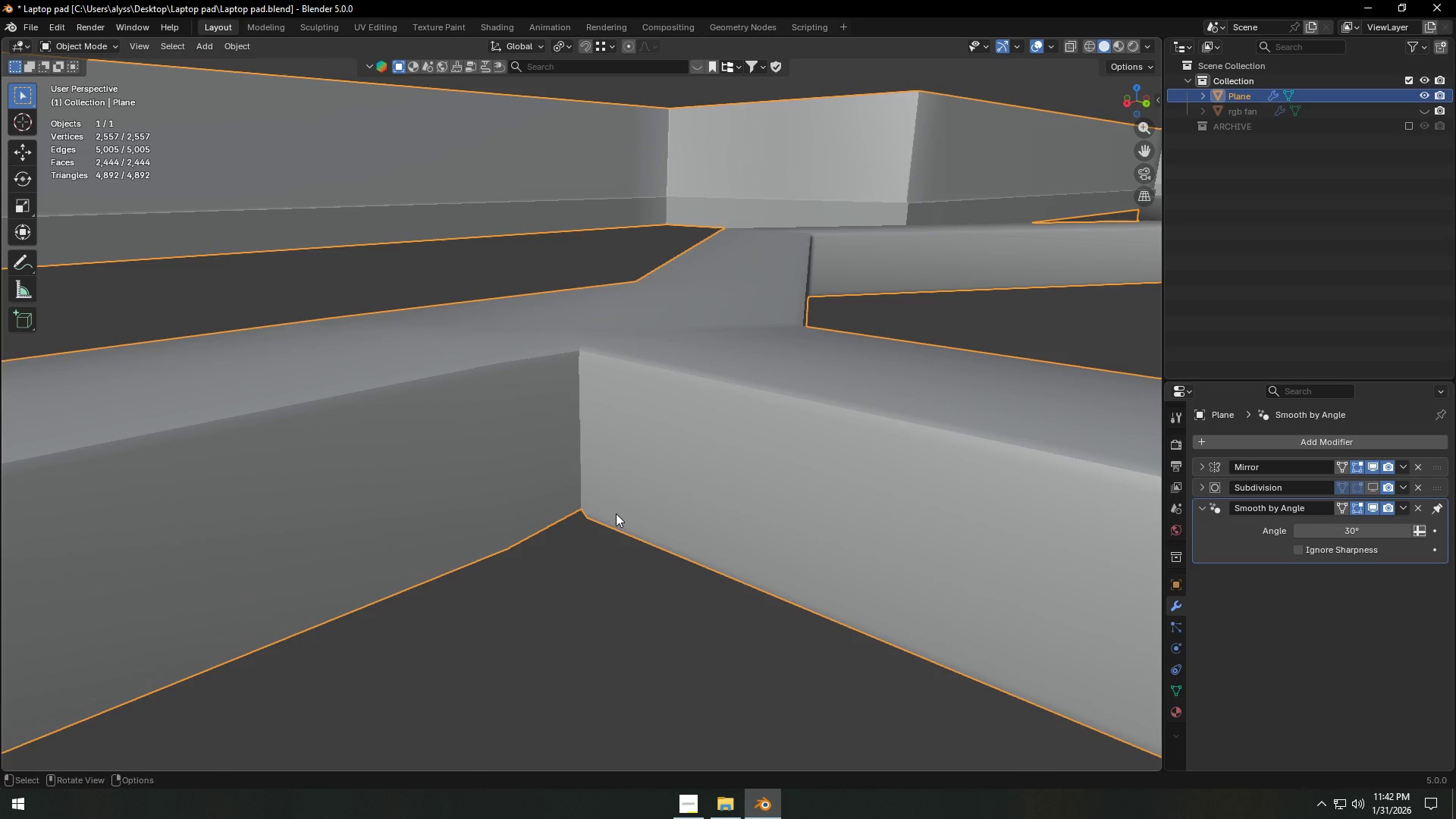 
scroll: coordinate [619, 450], scroll_direction: down, amount: 3.0
 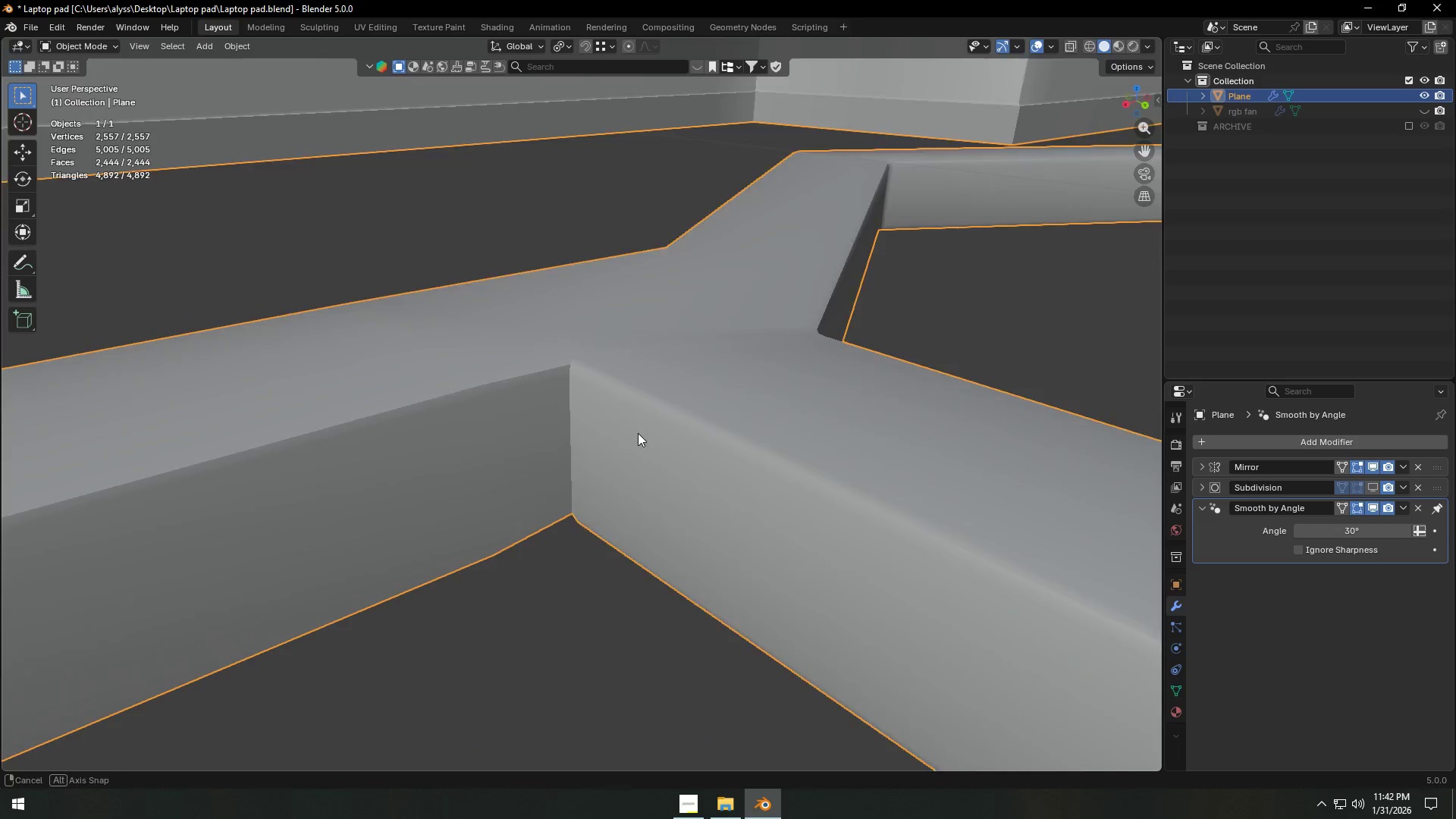 
key(Tab)
 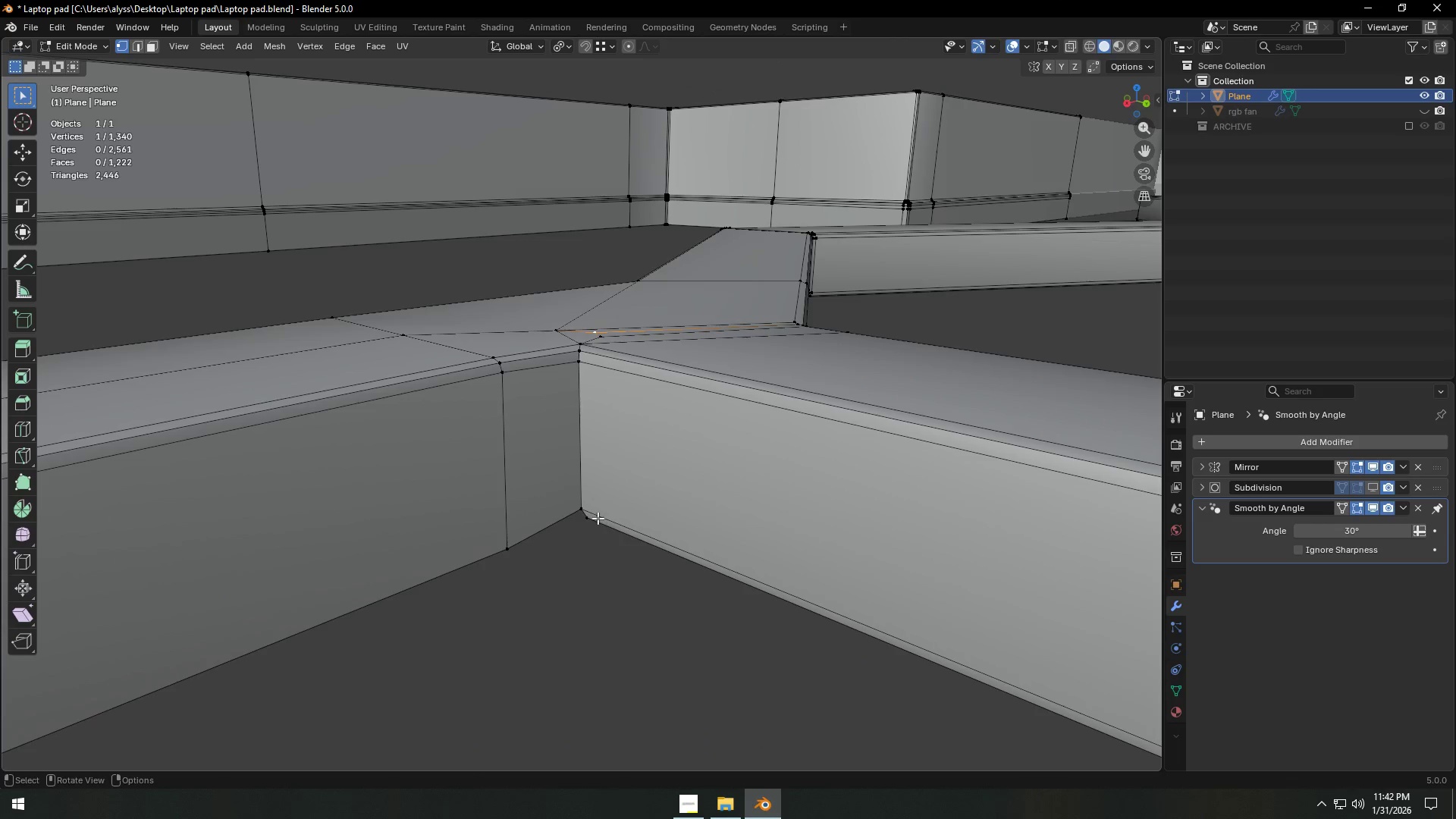 
left_click([585, 512])
 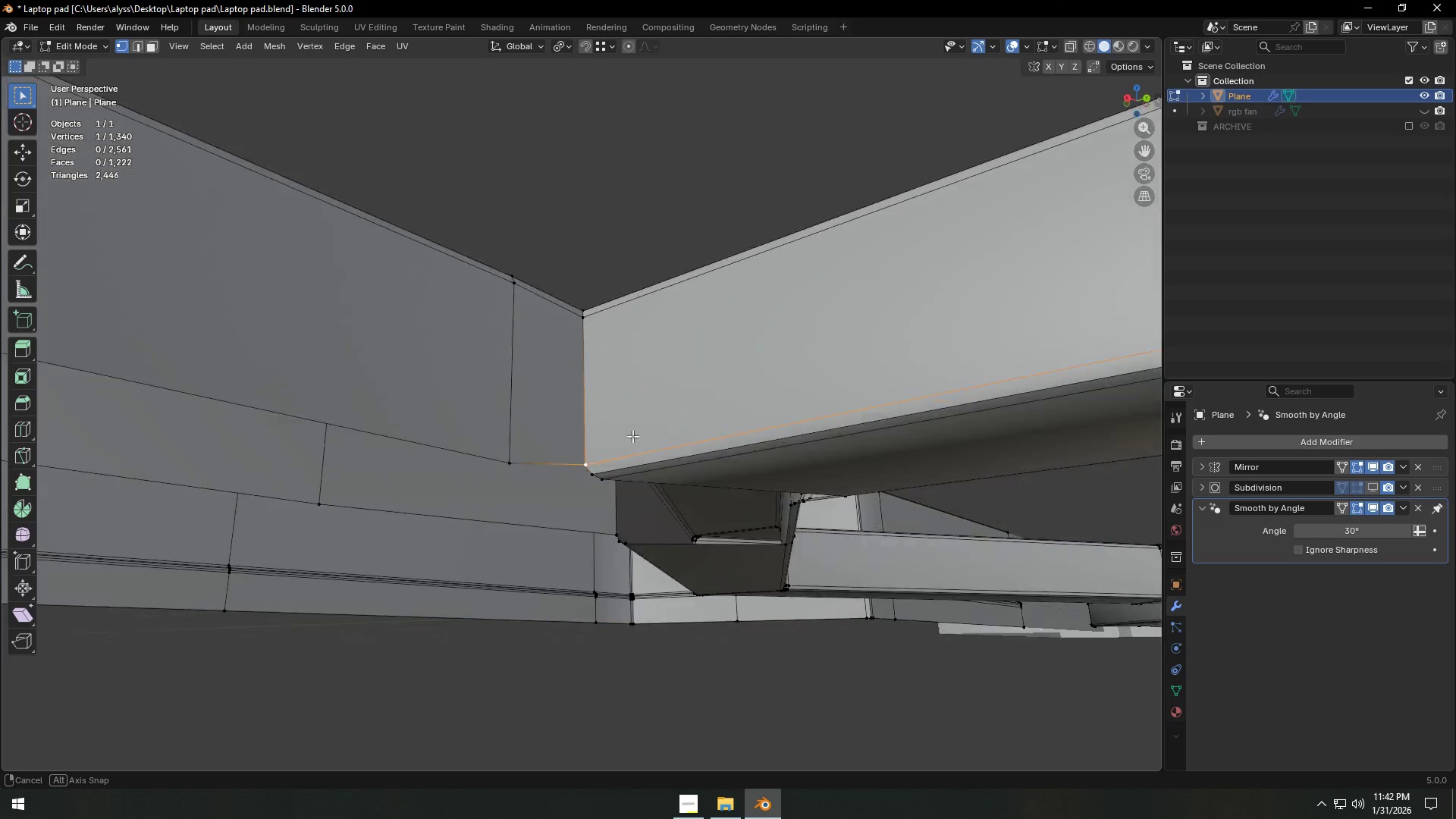 
scroll: coordinate [648, 397], scroll_direction: up, amount: 3.0
 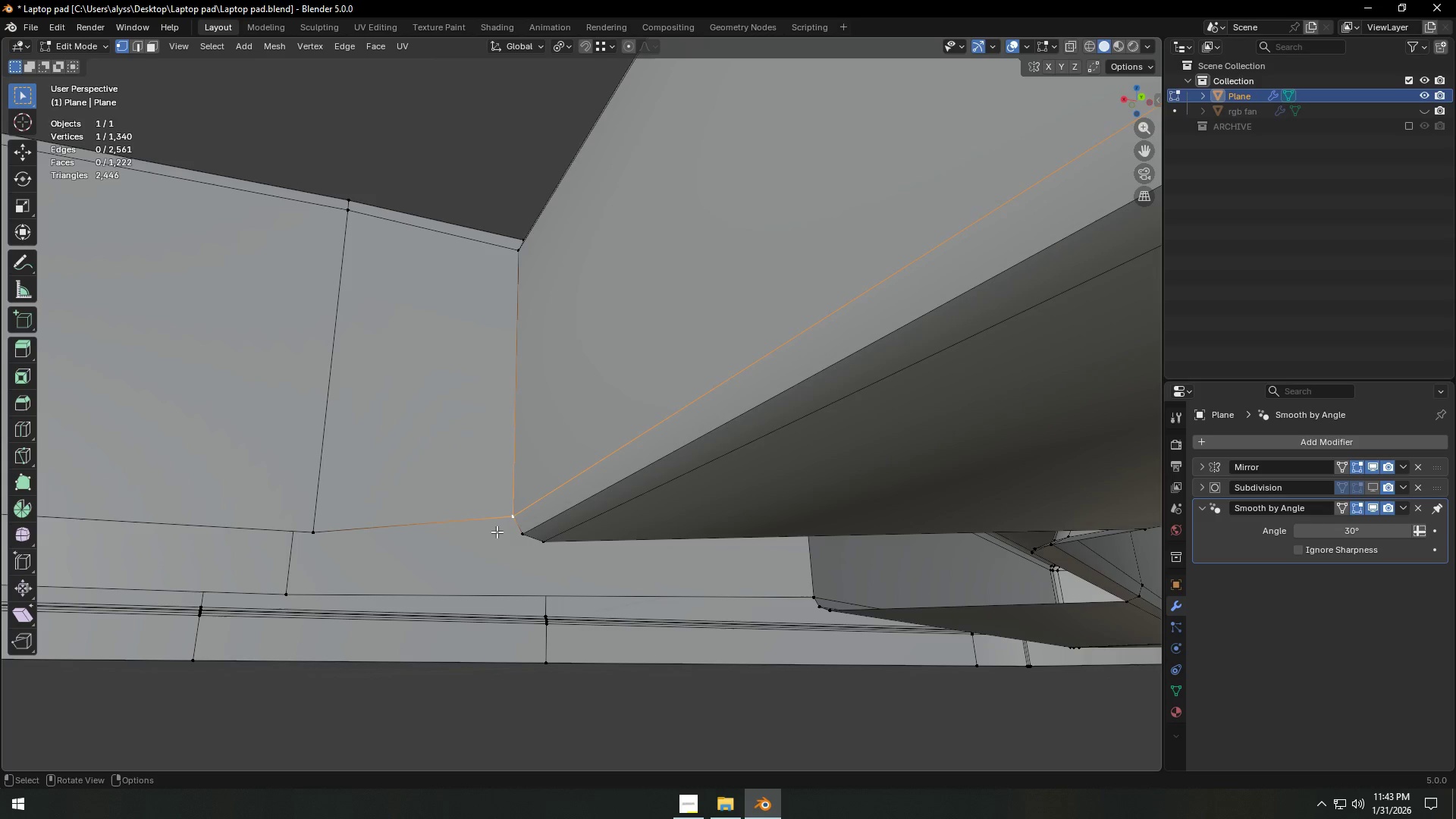 
hold_key(key=ShiftLeft, duration=0.47)
 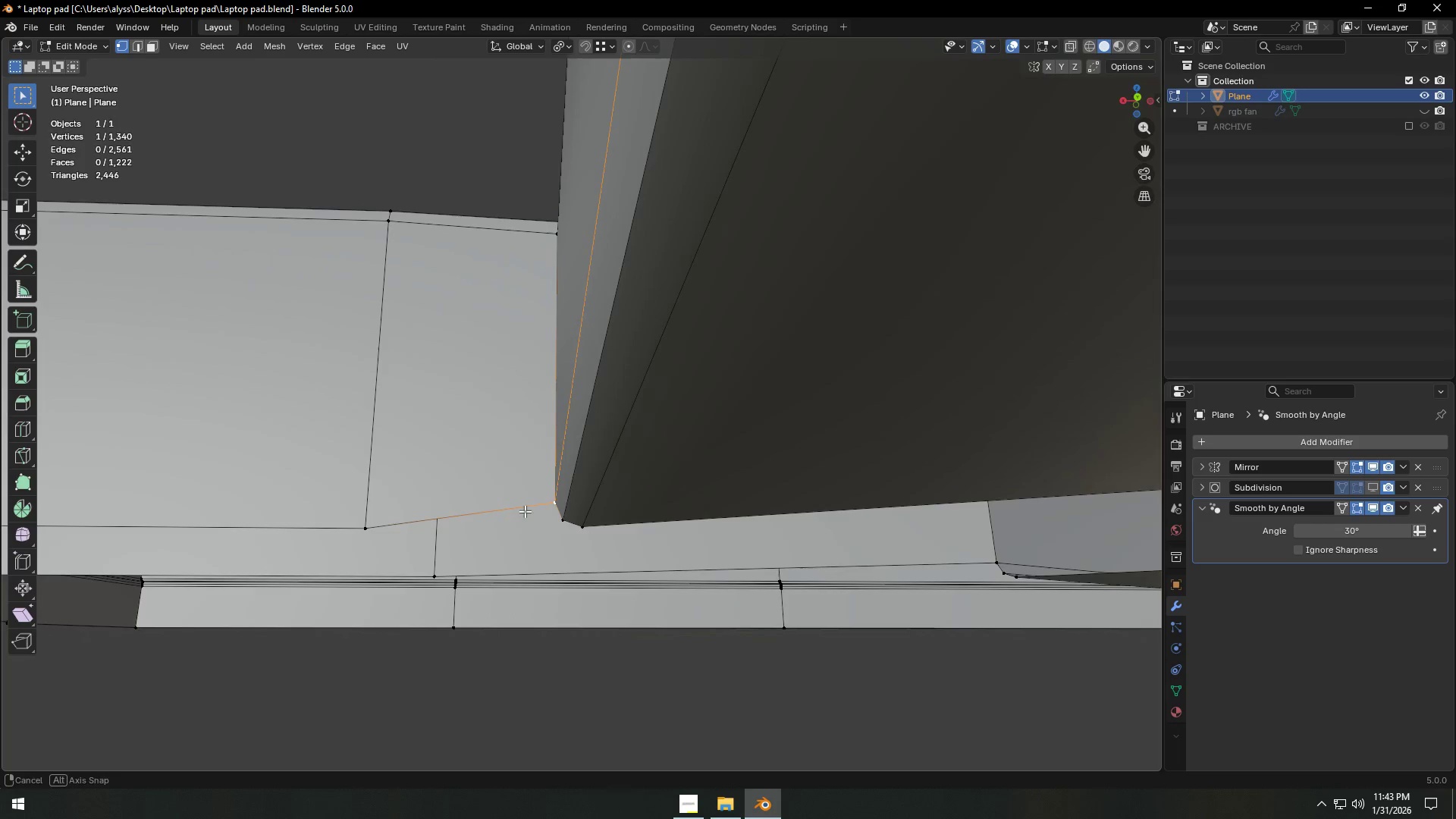 
hold_key(key=ShiftLeft, duration=0.41)
 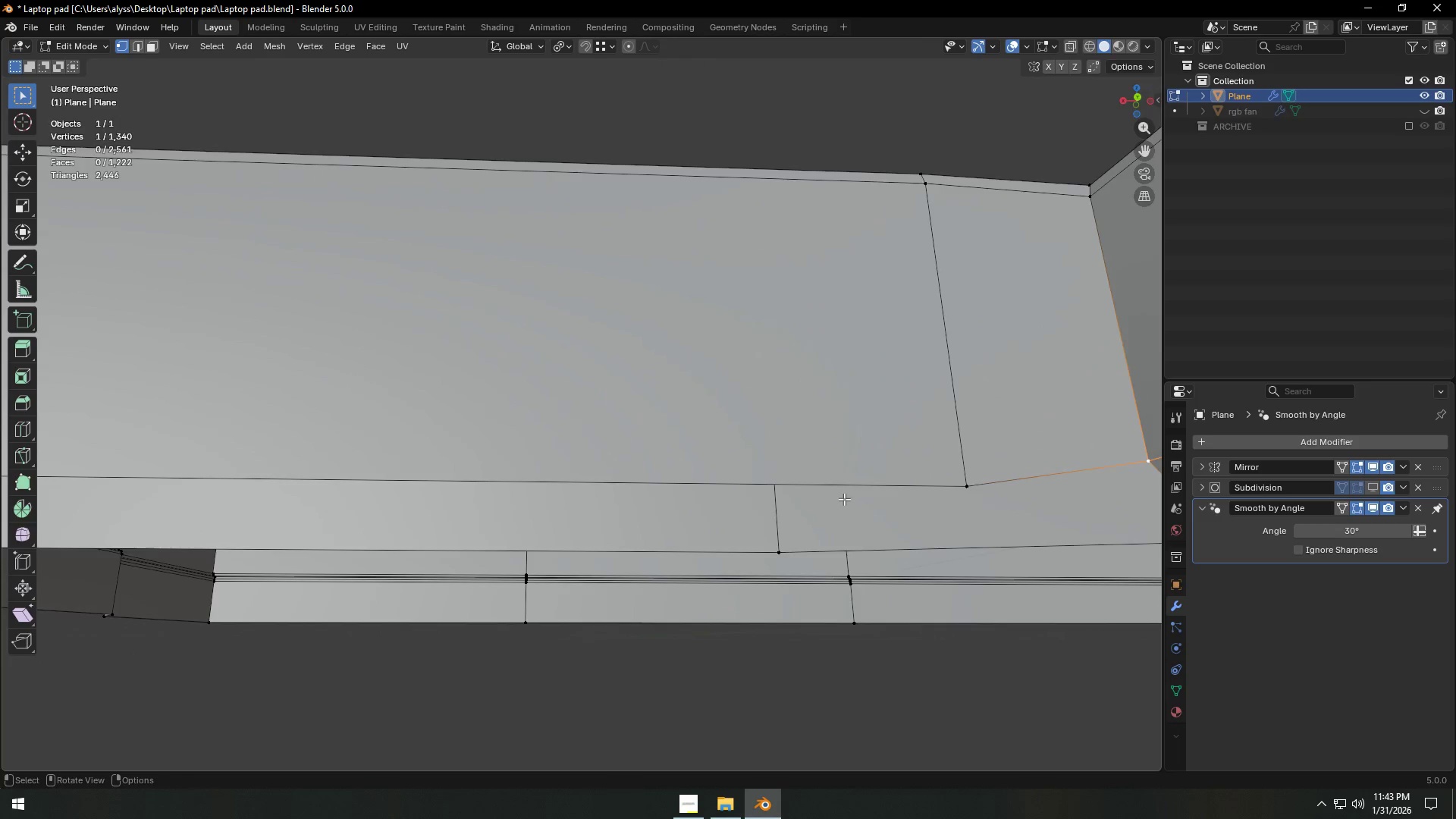 
scroll: coordinate [844, 499], scroll_direction: down, amount: 8.0
 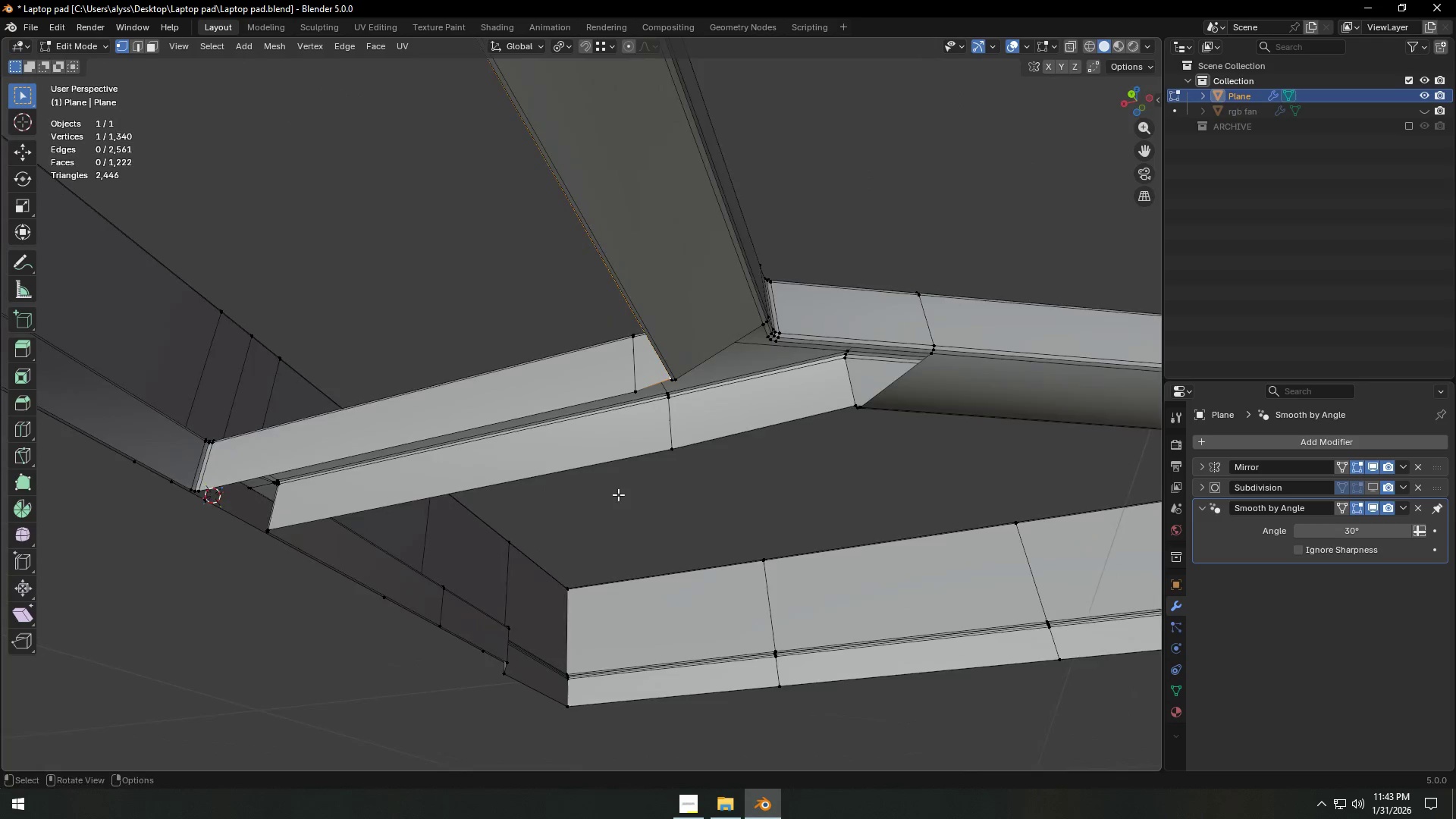 
wait(6.91)
 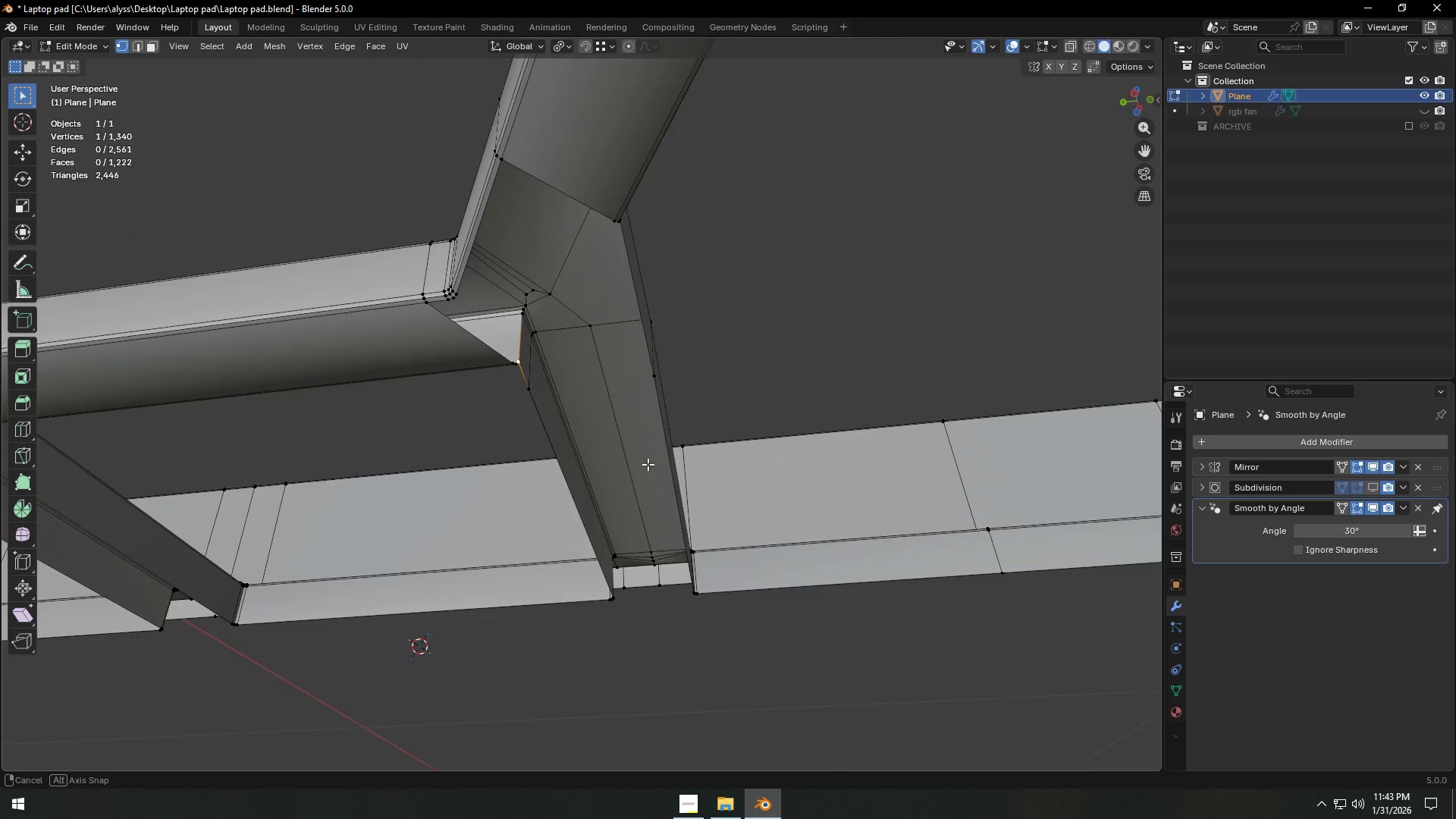 
hold_key(key=ShiftLeft, duration=0.47)
 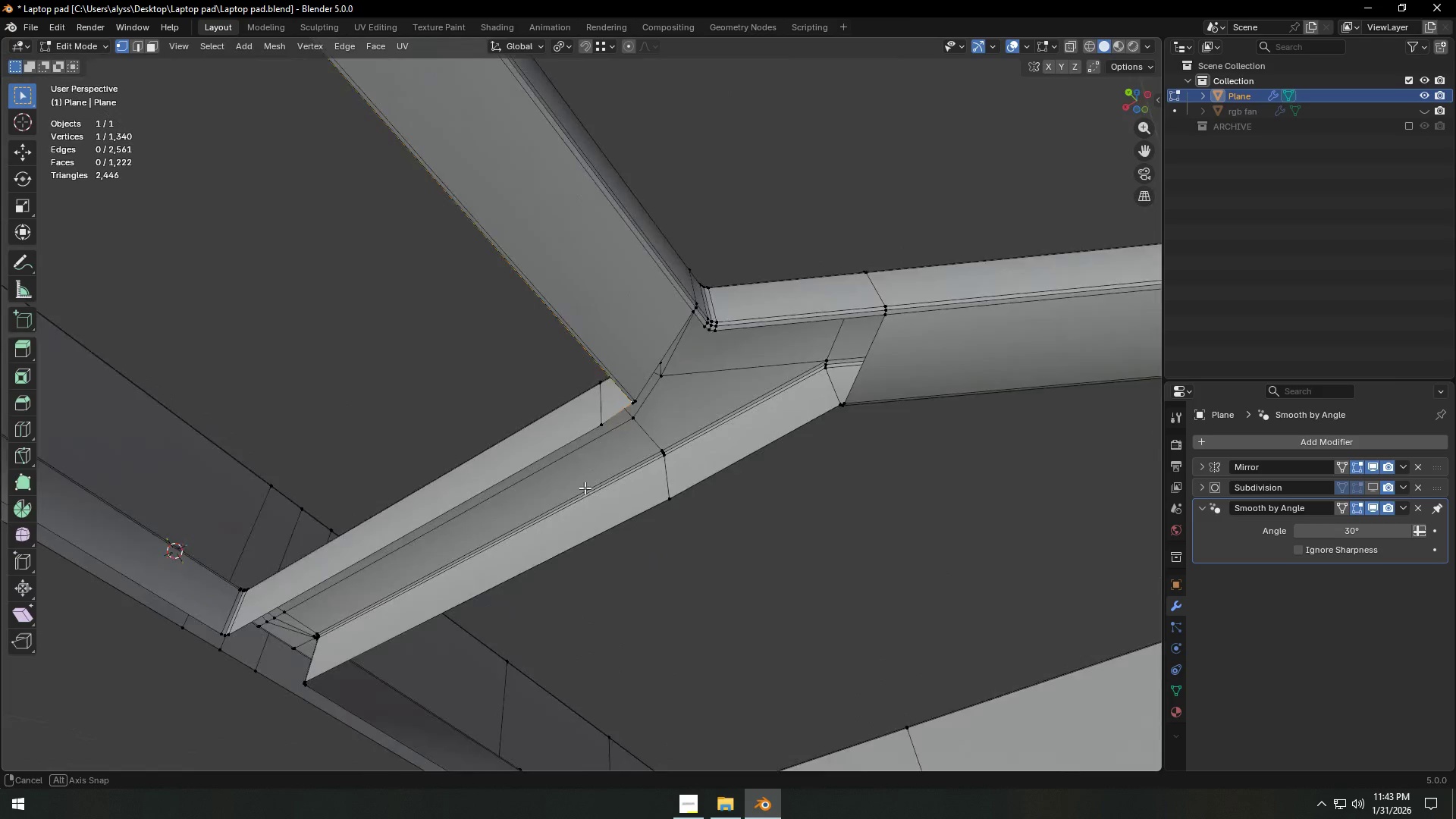 
hold_key(key=ShiftLeft, duration=0.33)
 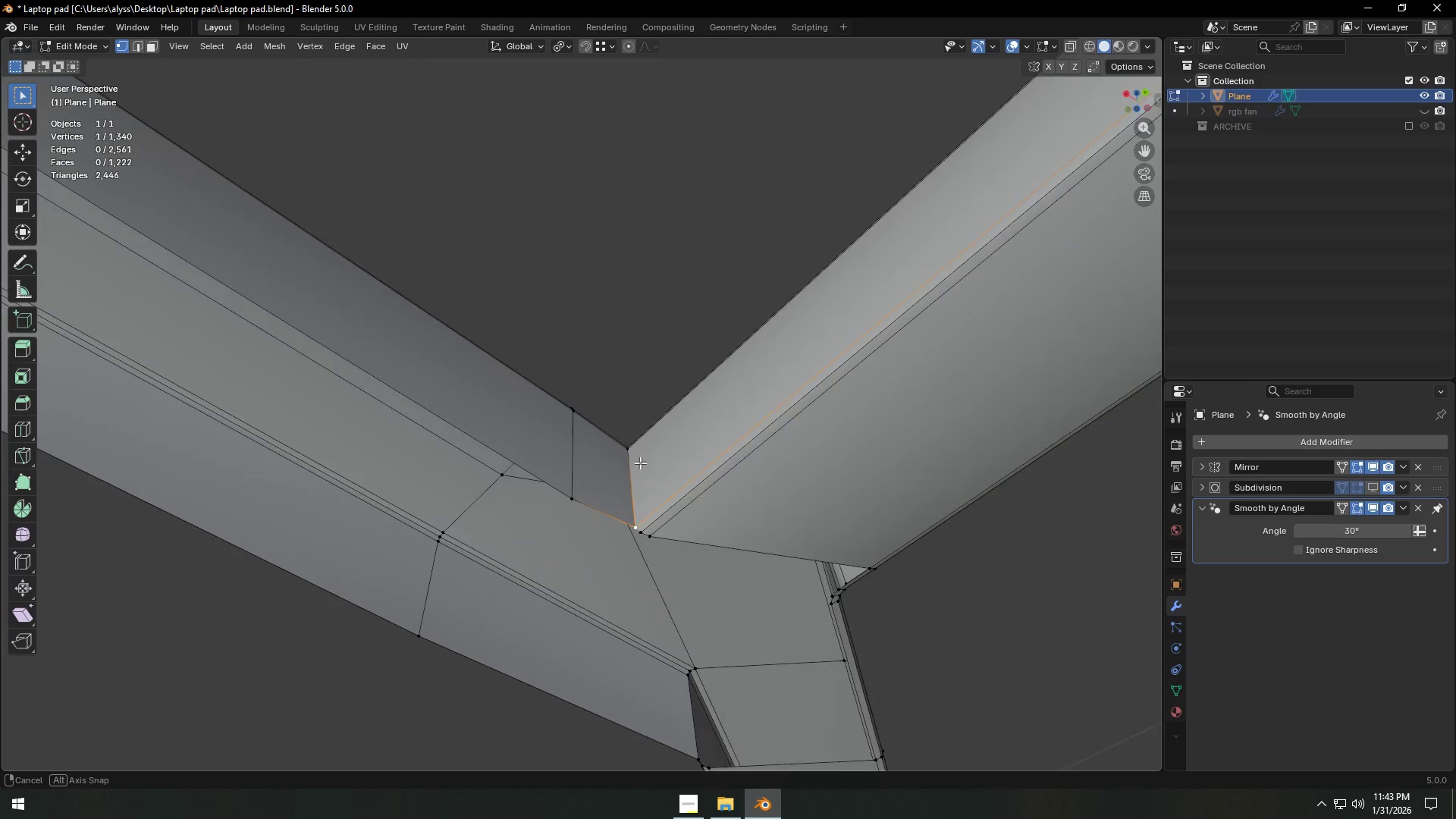 
scroll: coordinate [711, 544], scroll_direction: up, amount: 4.0
 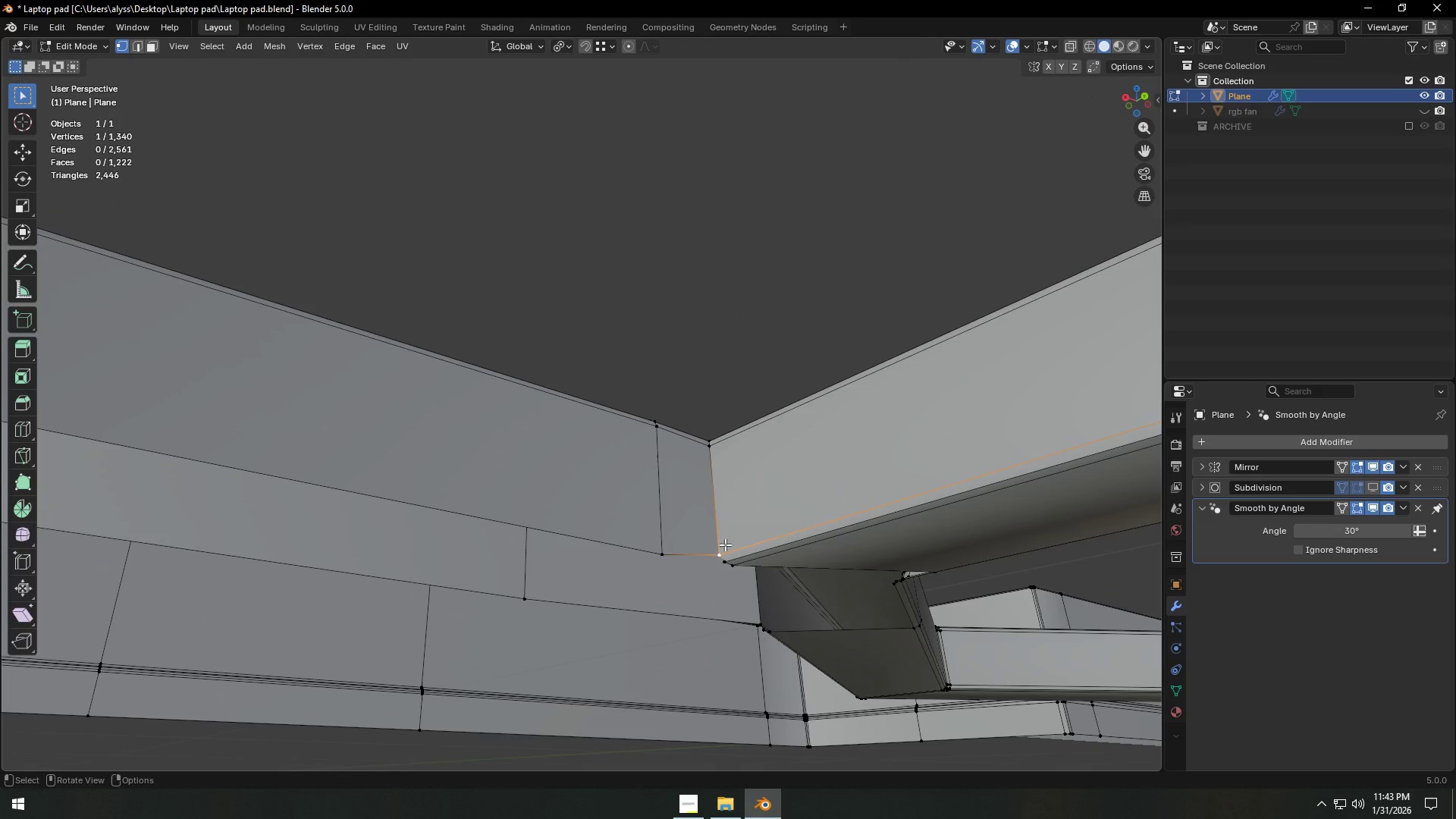 
type(21)
 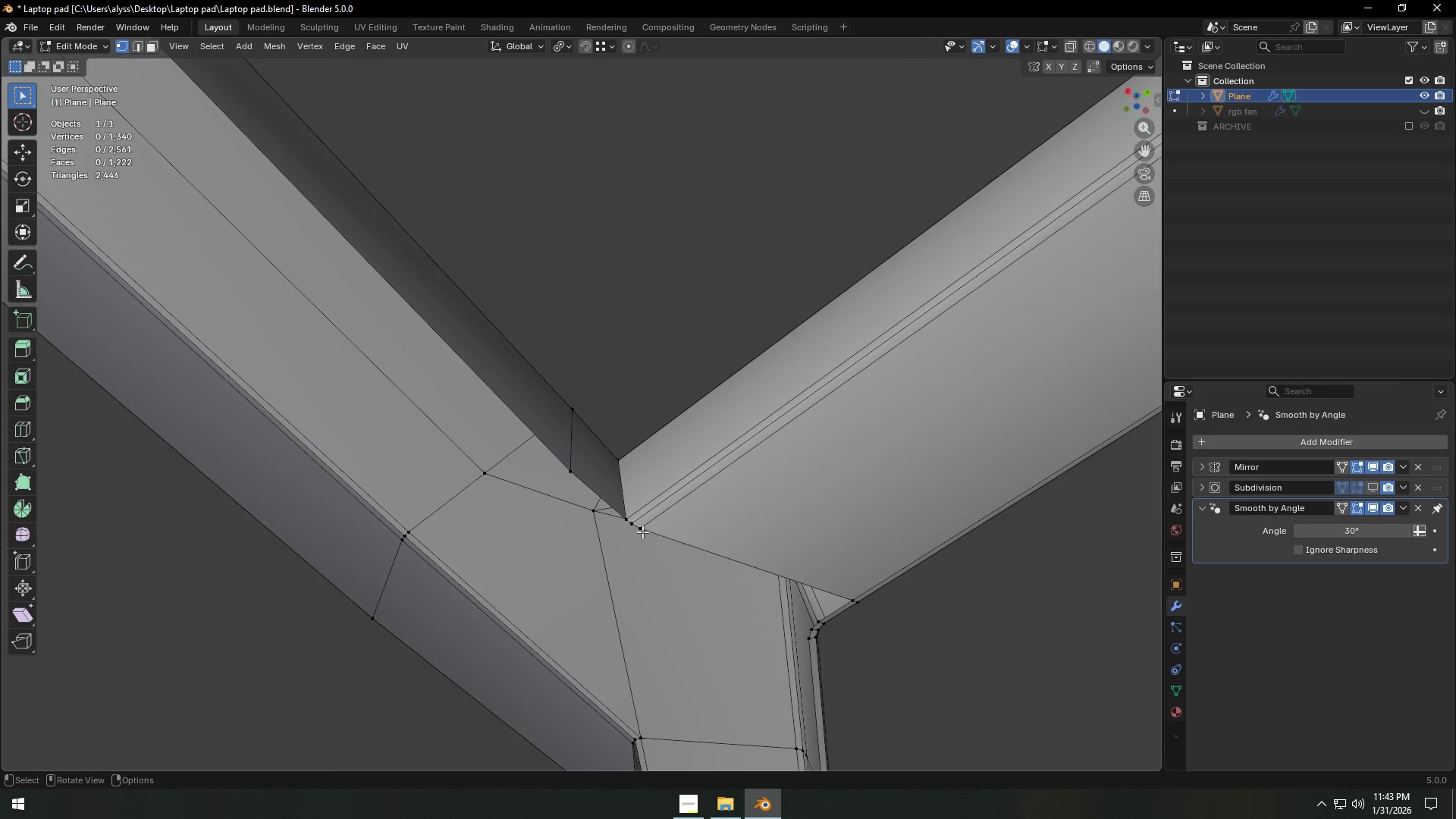 
left_click([641, 526])
 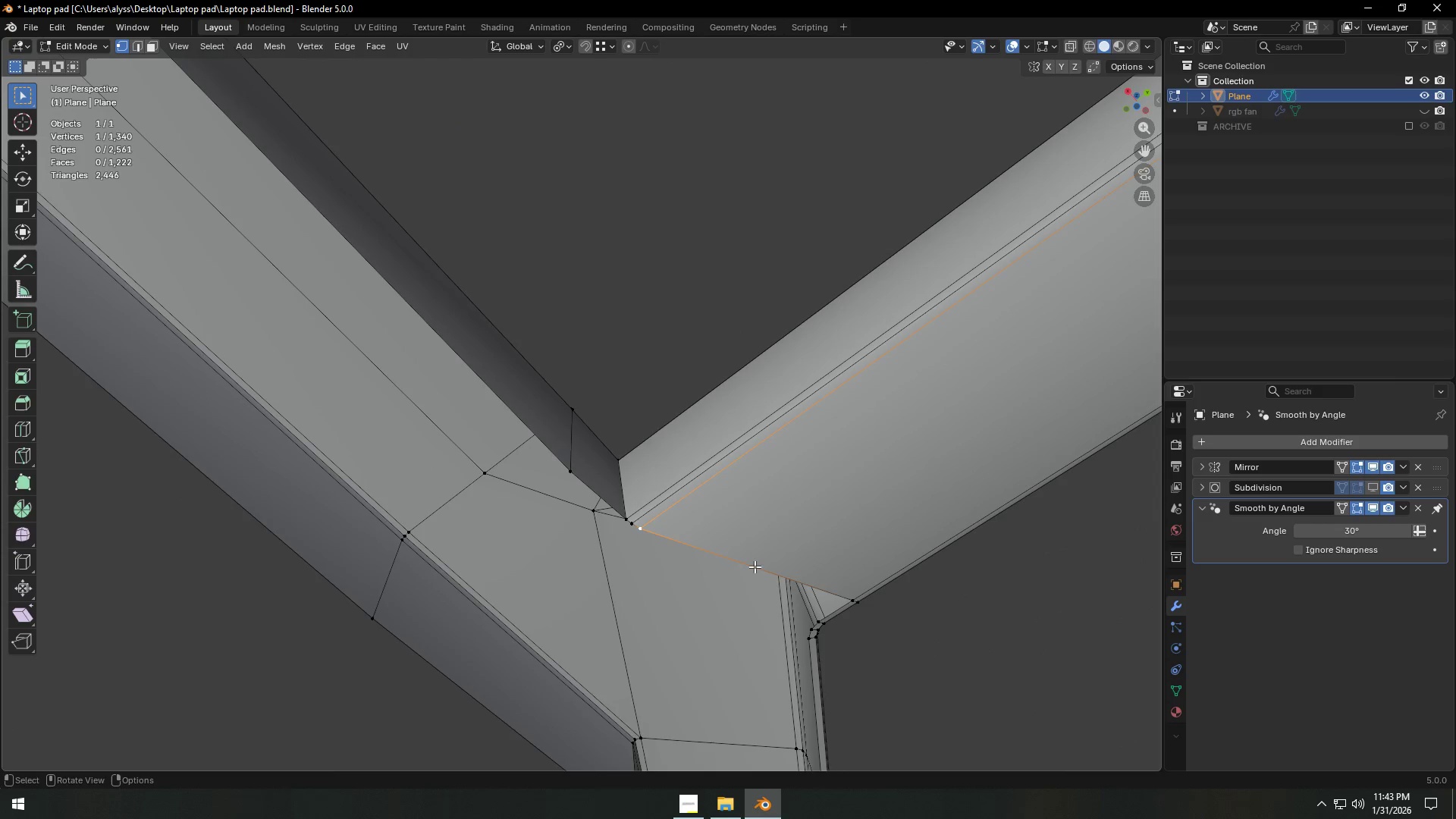 
hold_key(key=ShiftLeft, duration=0.44)
left_click([843, 592])
 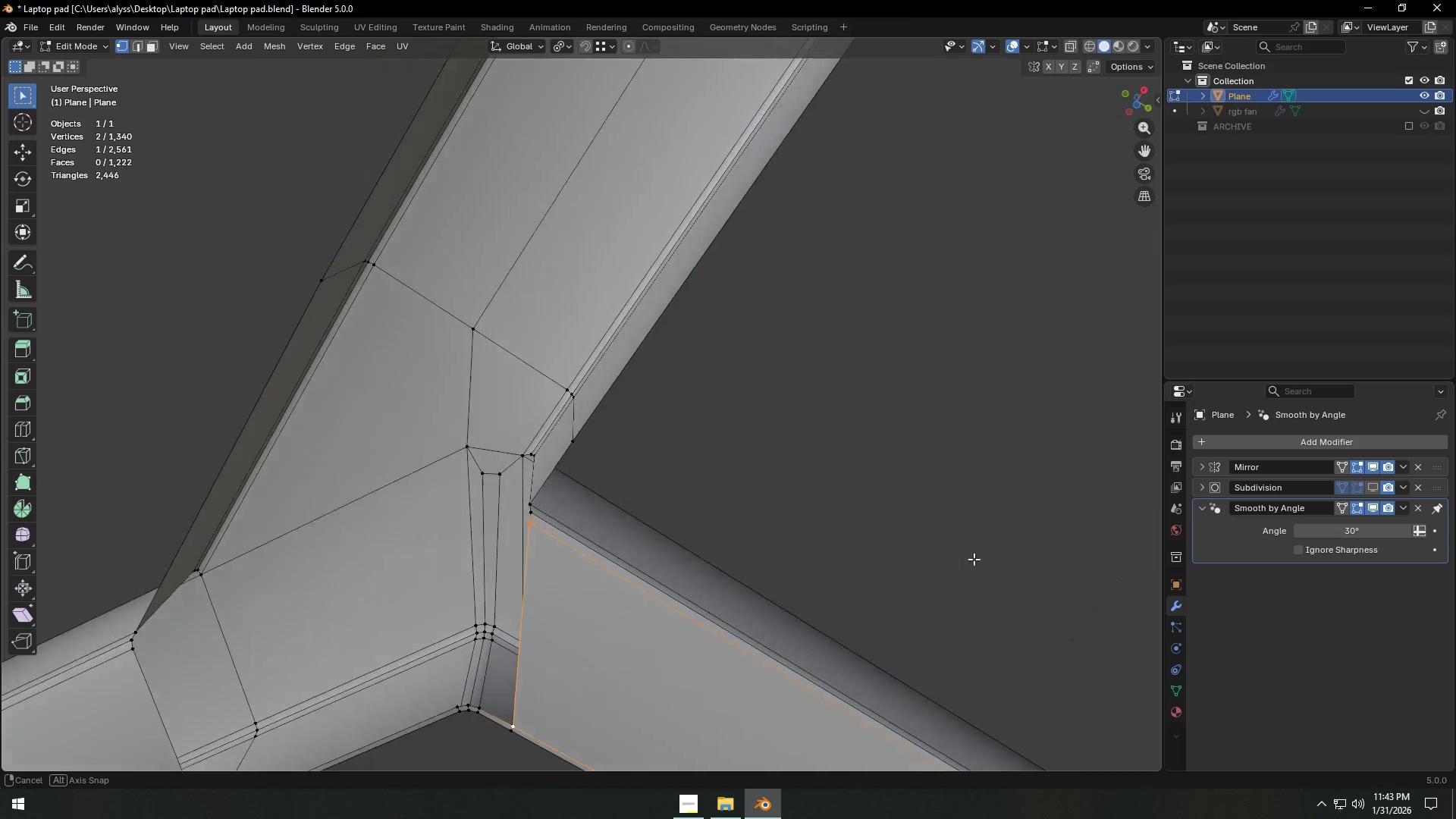 
scroll: coordinate [648, 579], scroll_direction: up, amount: 2.0
 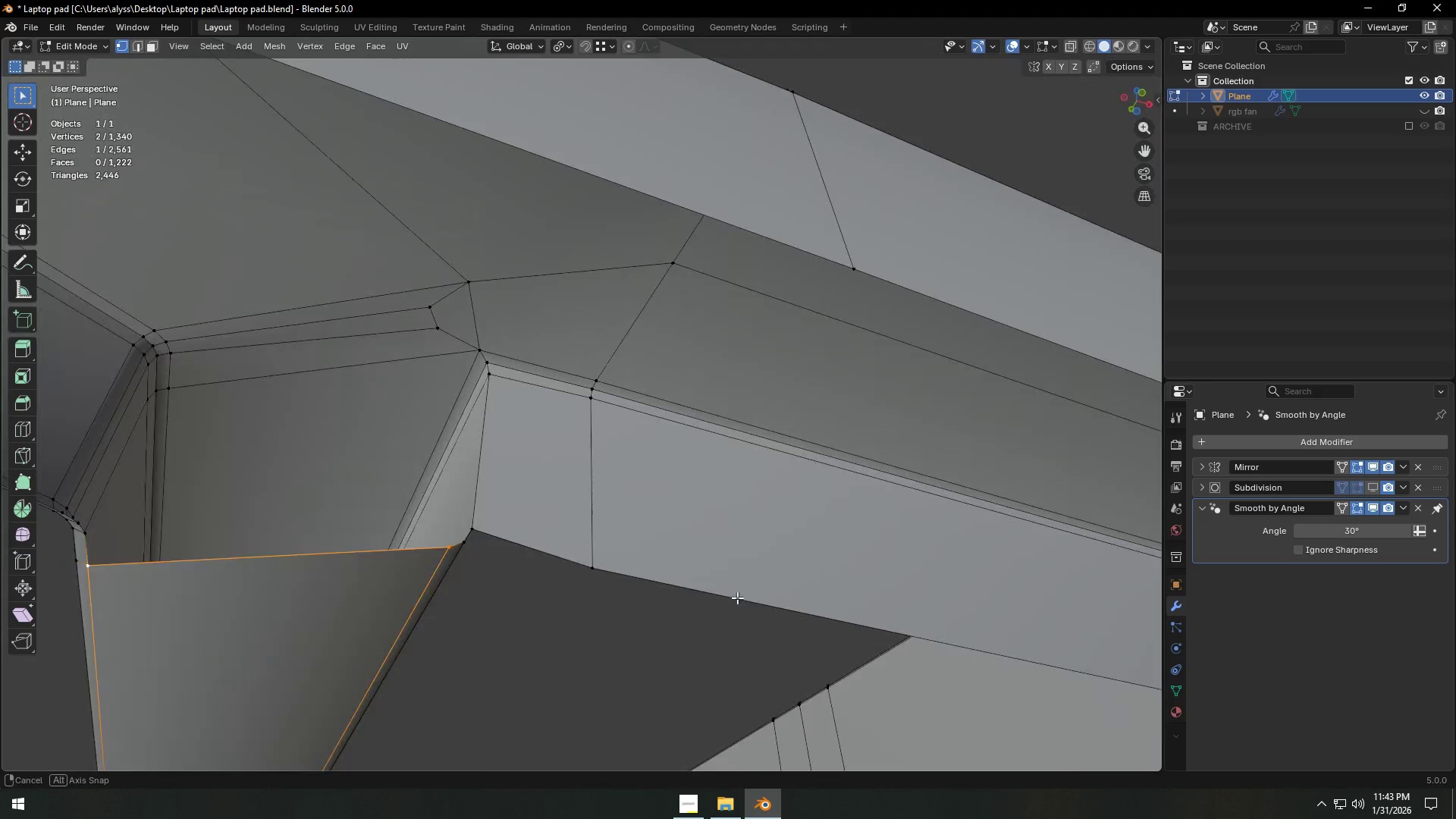 
hold_key(key=ShiftLeft, duration=0.45)
 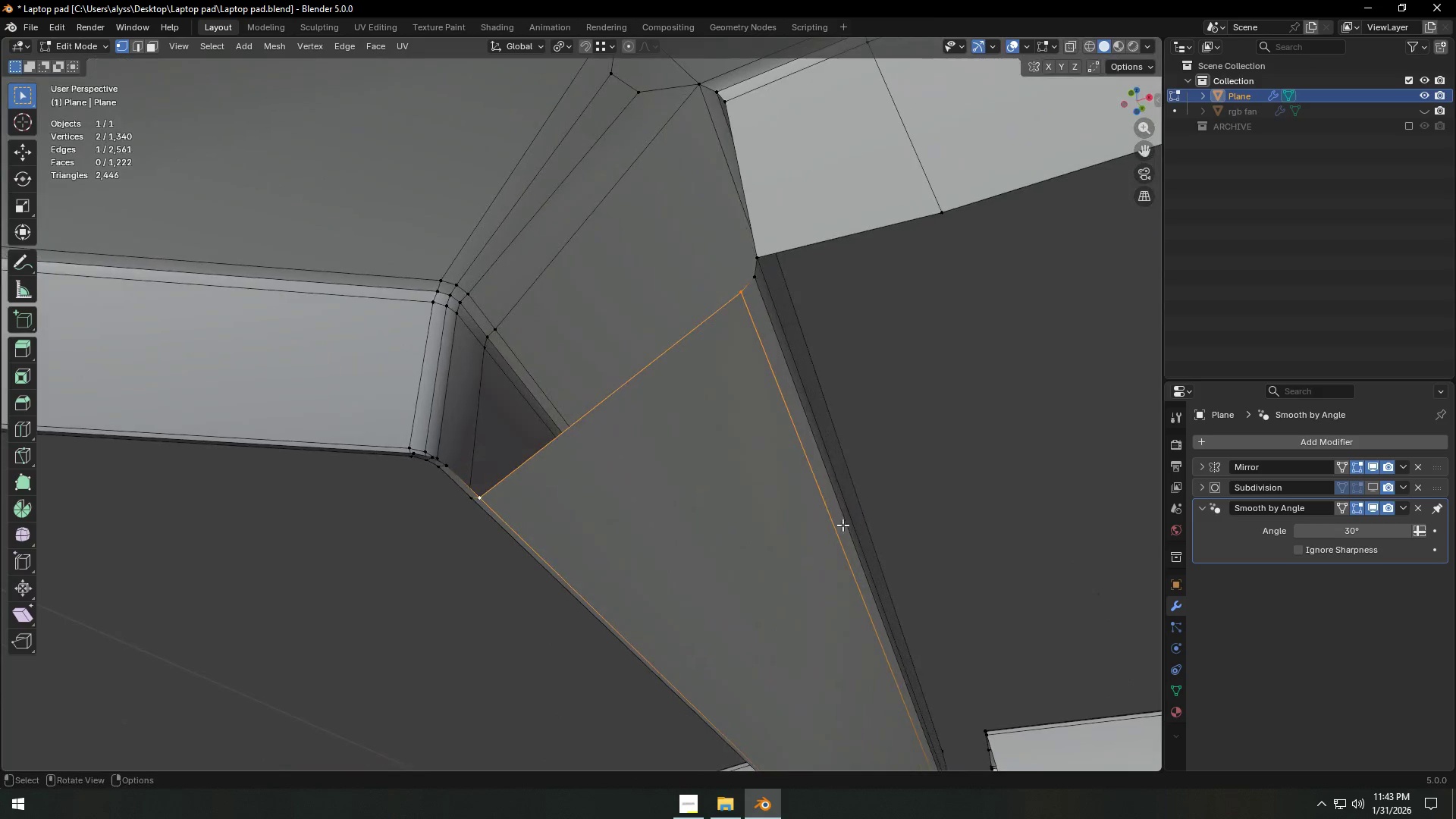 
hold_key(key=ShiftLeft, duration=0.62)
left_click([748, 284])
 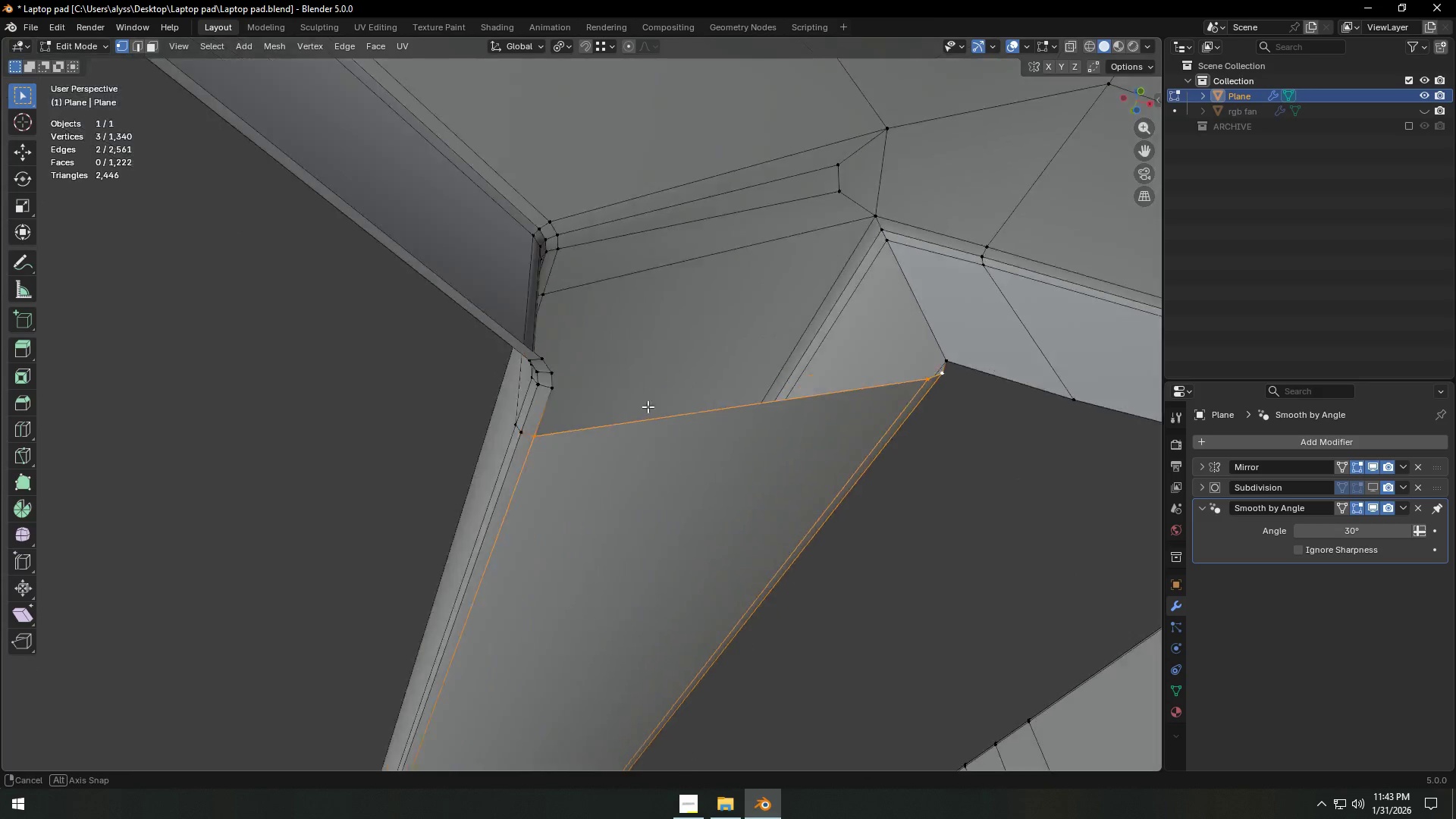 
hold_key(key=ShiftLeft, duration=0.53)
 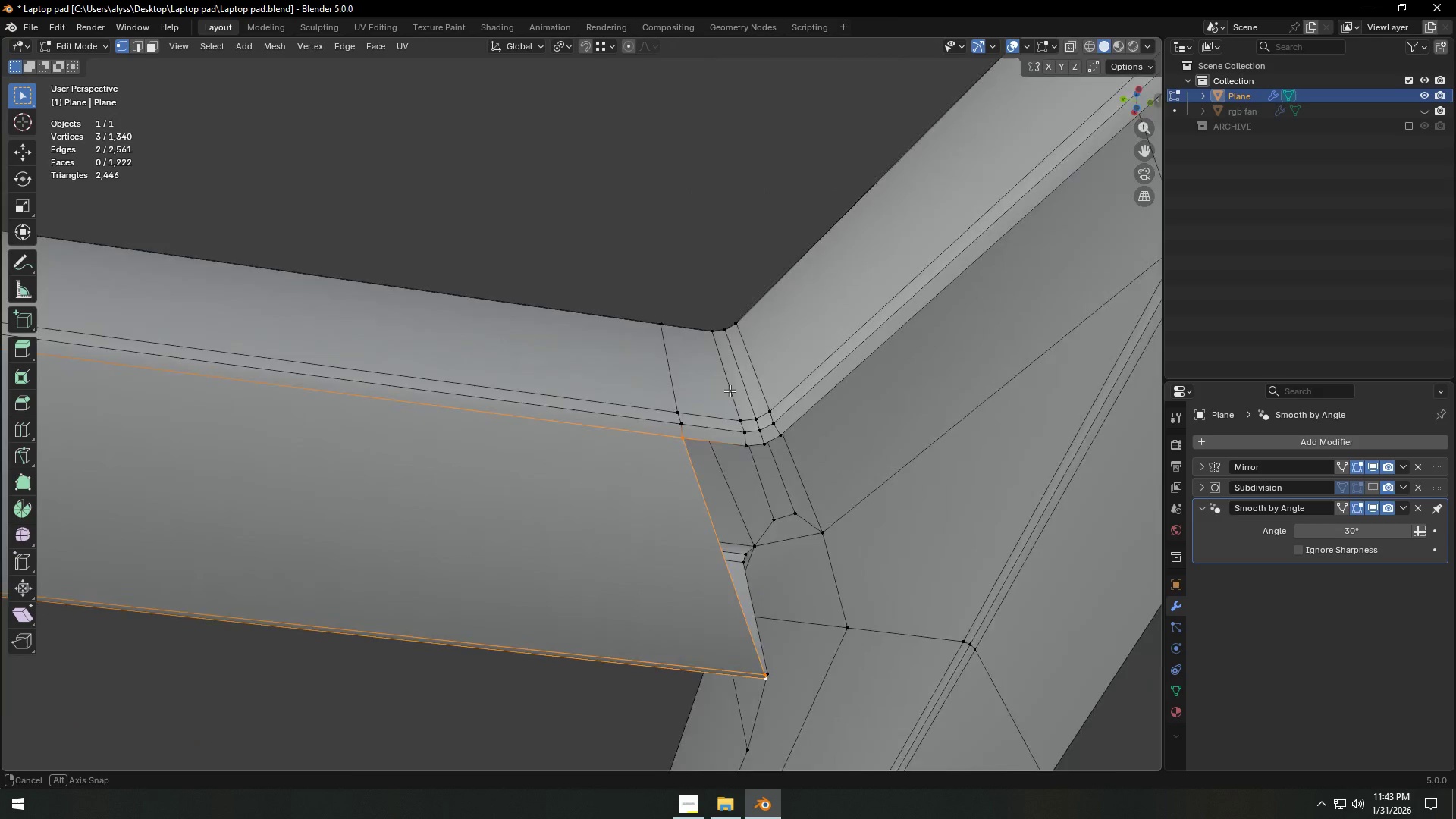 
key(2)
 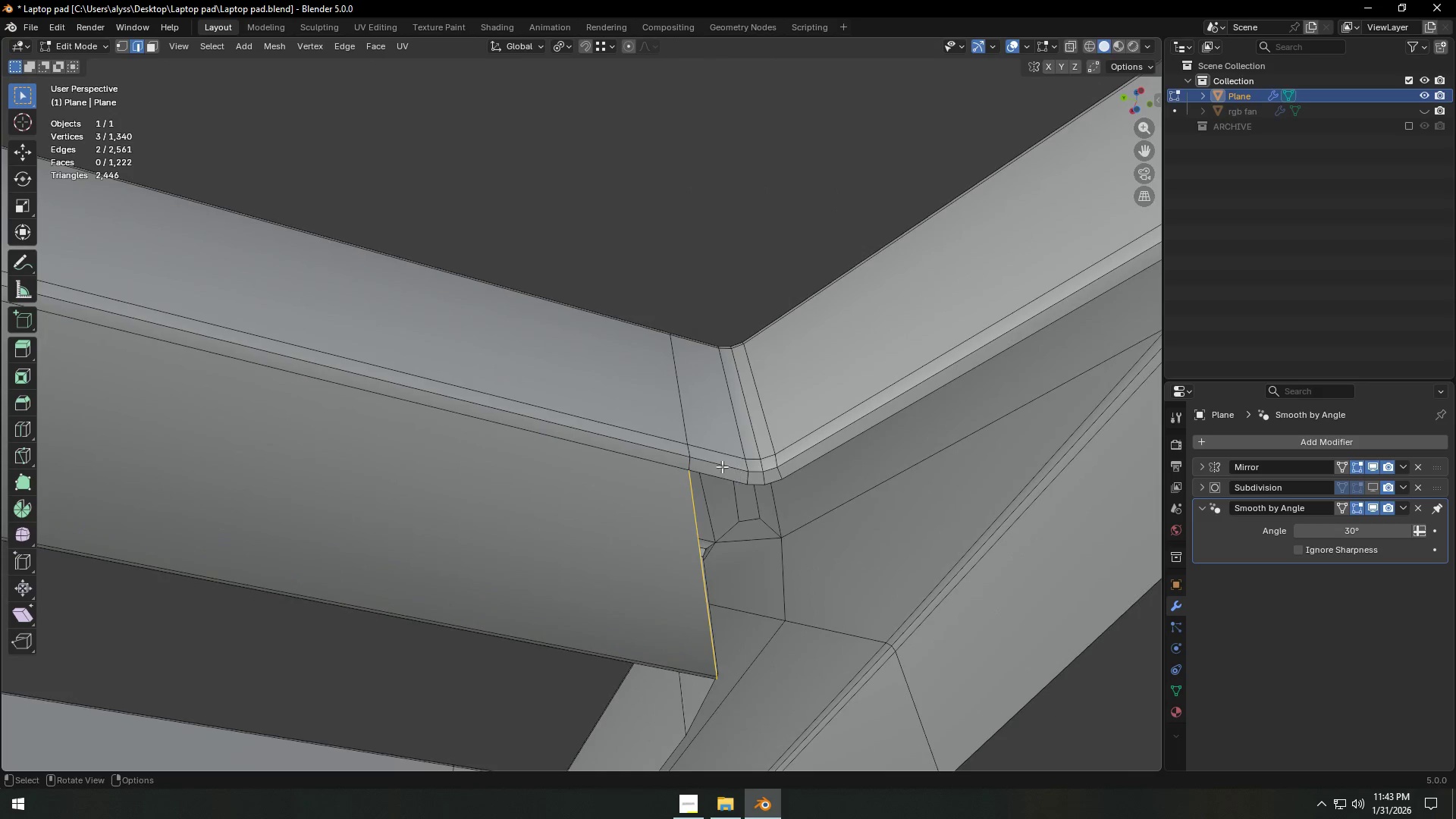 
hold_key(key=AltLeft, duration=0.67)
left_click([717, 465])
 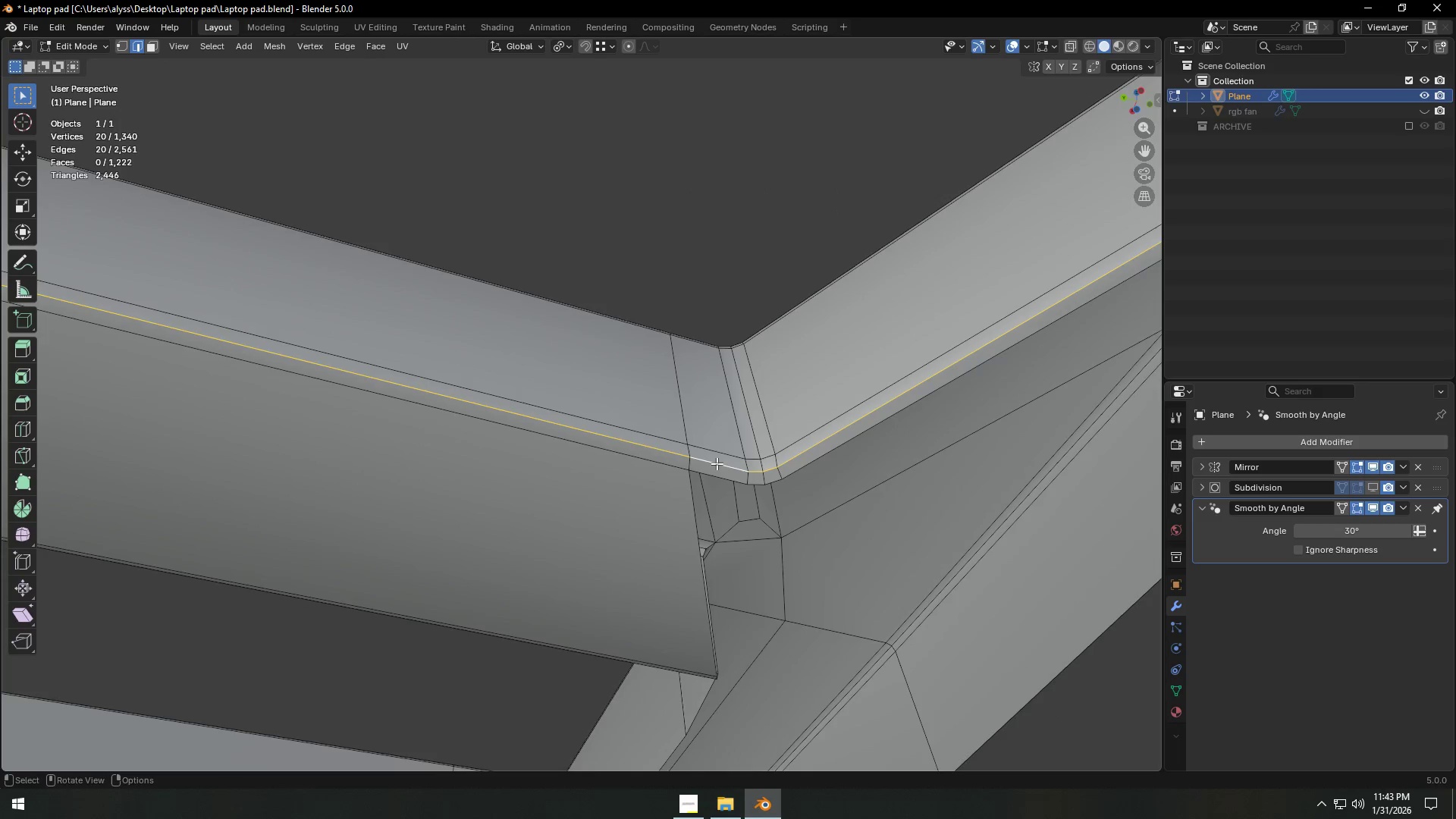 
scroll: coordinate [722, 475], scroll_direction: down, amount: 3.0
 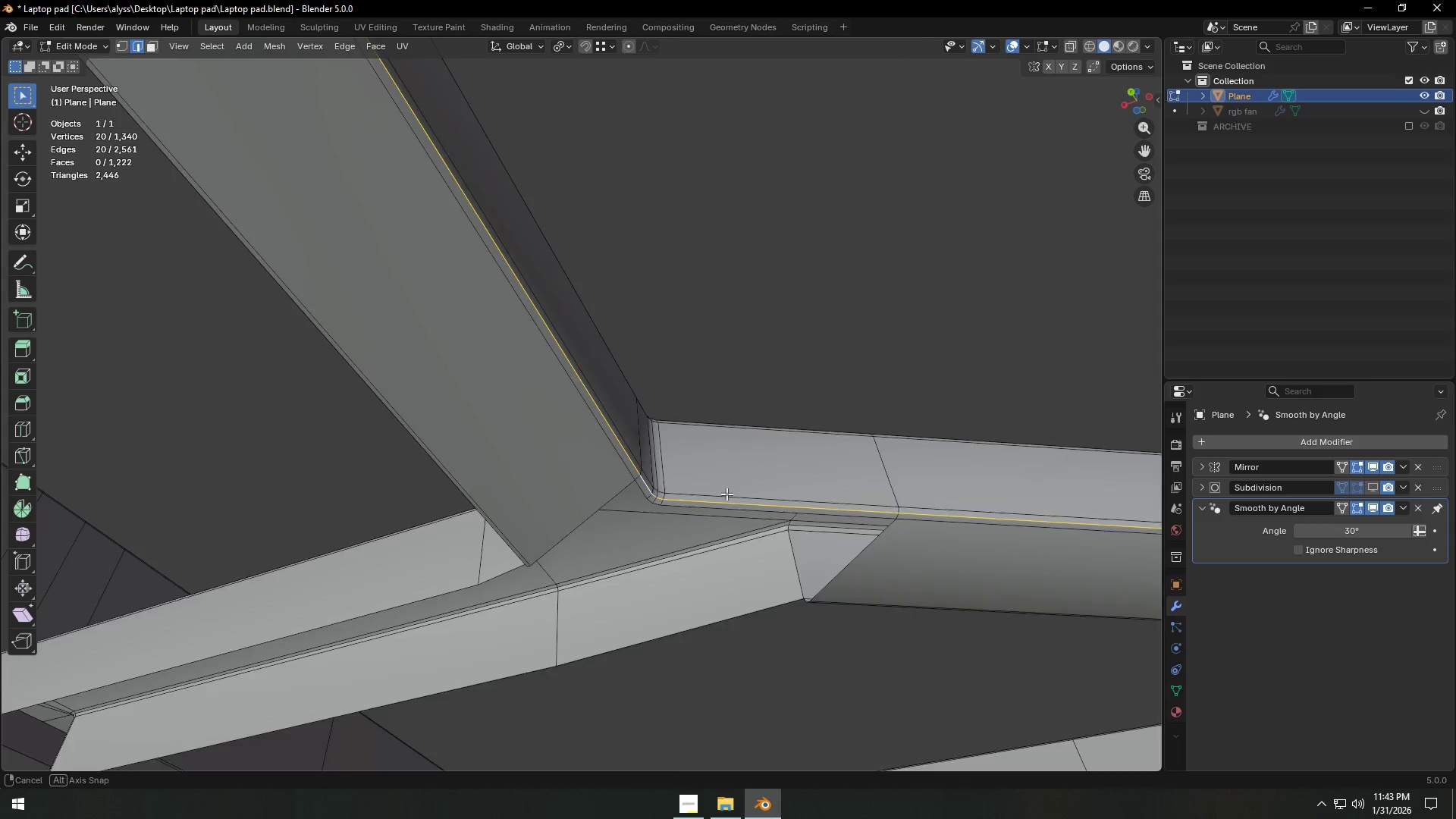 
hold_key(key=ShiftLeft, duration=1.14)
hold_key(key=AltLeft, duration=0.91)
left_click([525, 395])
 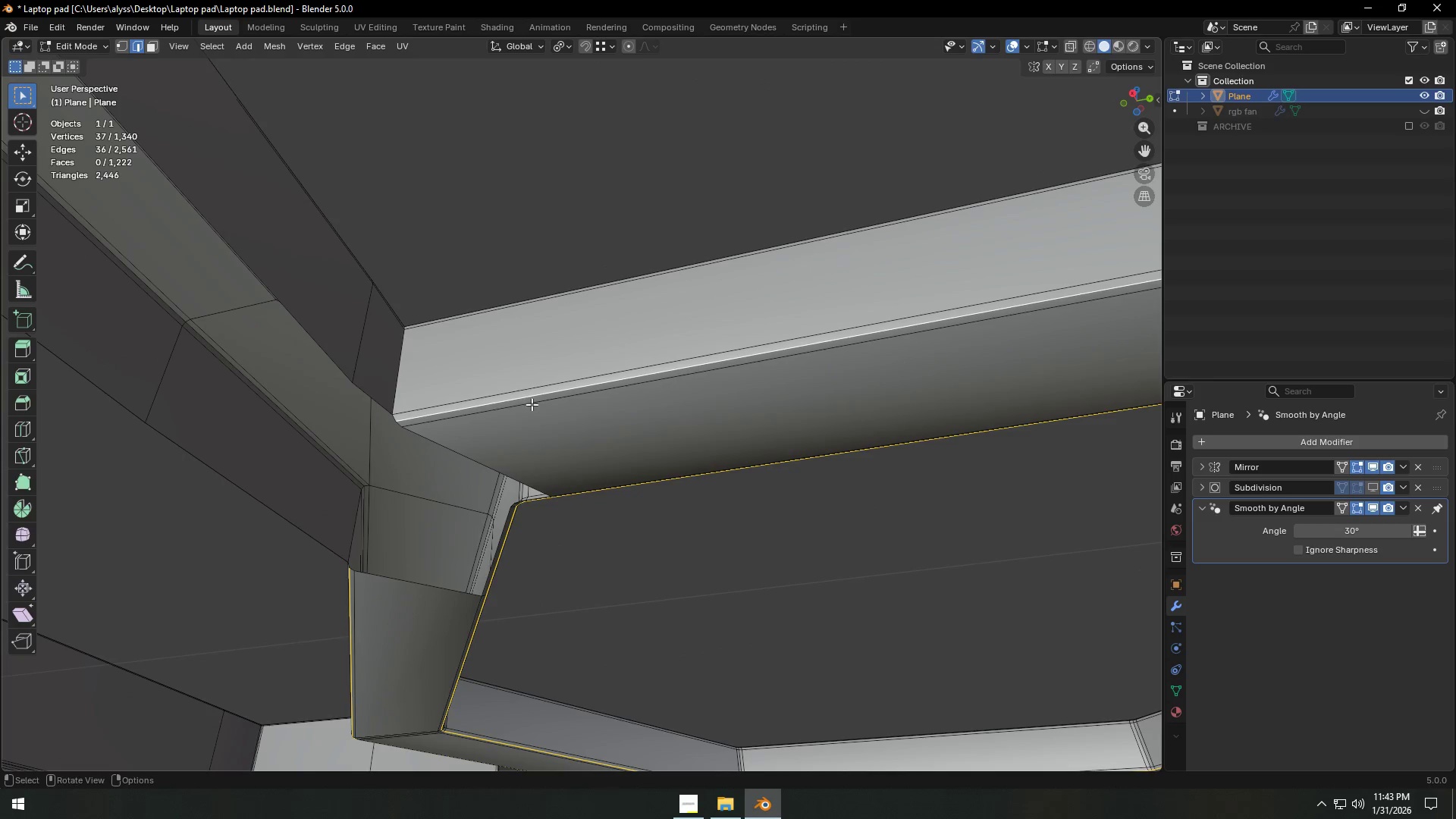 
scroll: coordinate [534, 405], scroll_direction: down, amount: 2.0
 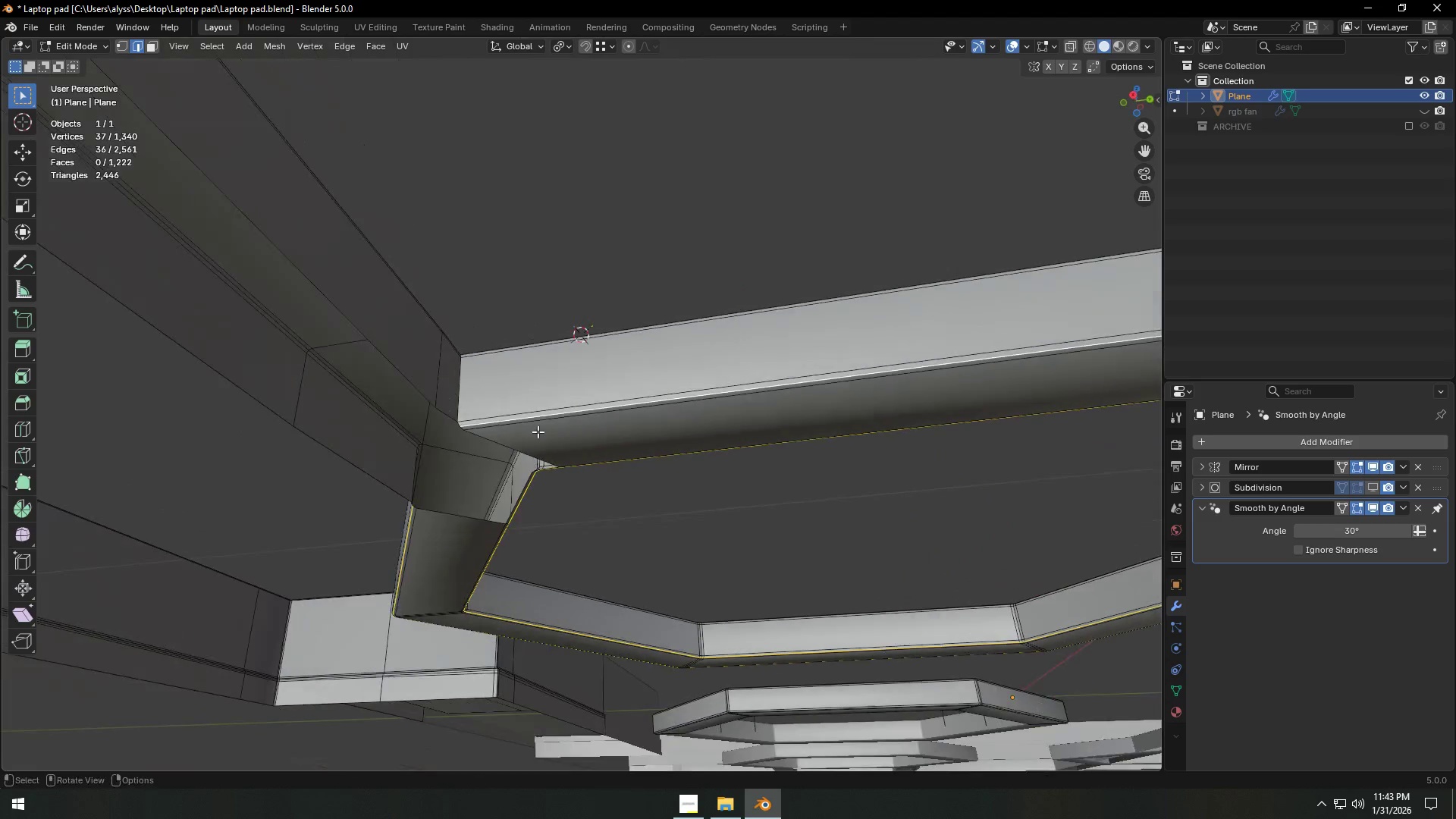 
key(X)
 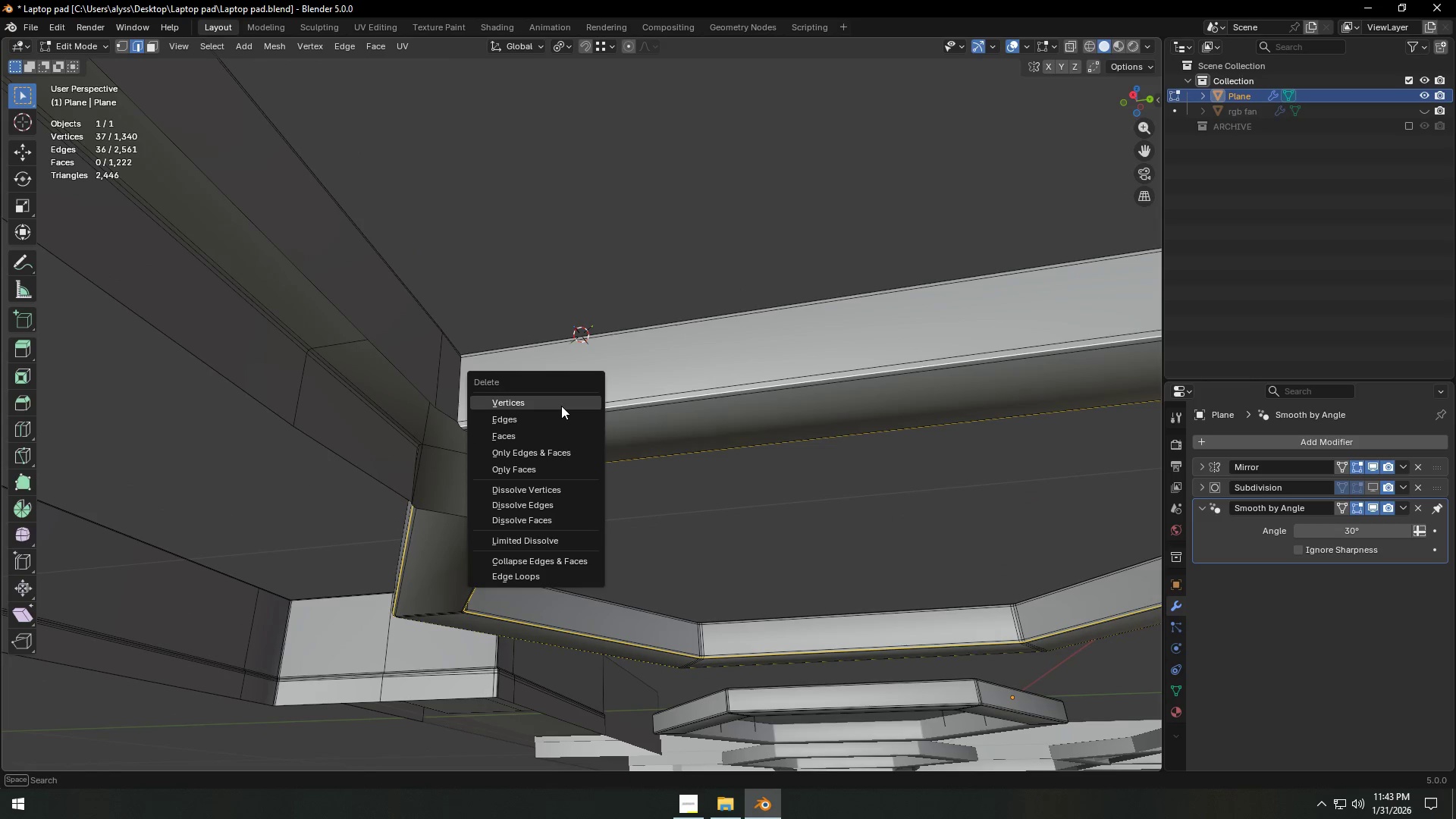 
left_click([561, 406])
 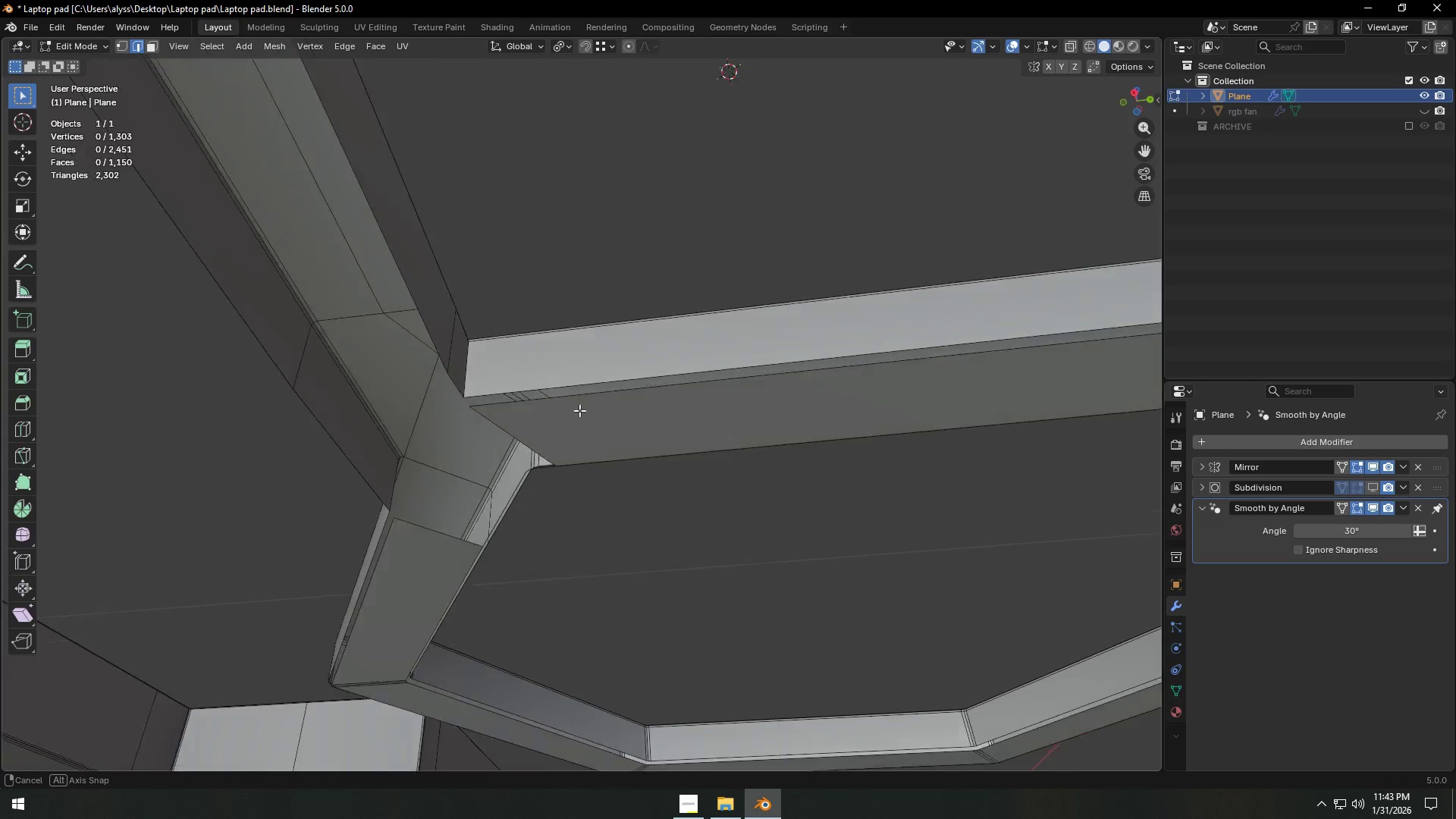 
scroll: coordinate [550, 405], scroll_direction: down, amount: 4.0
 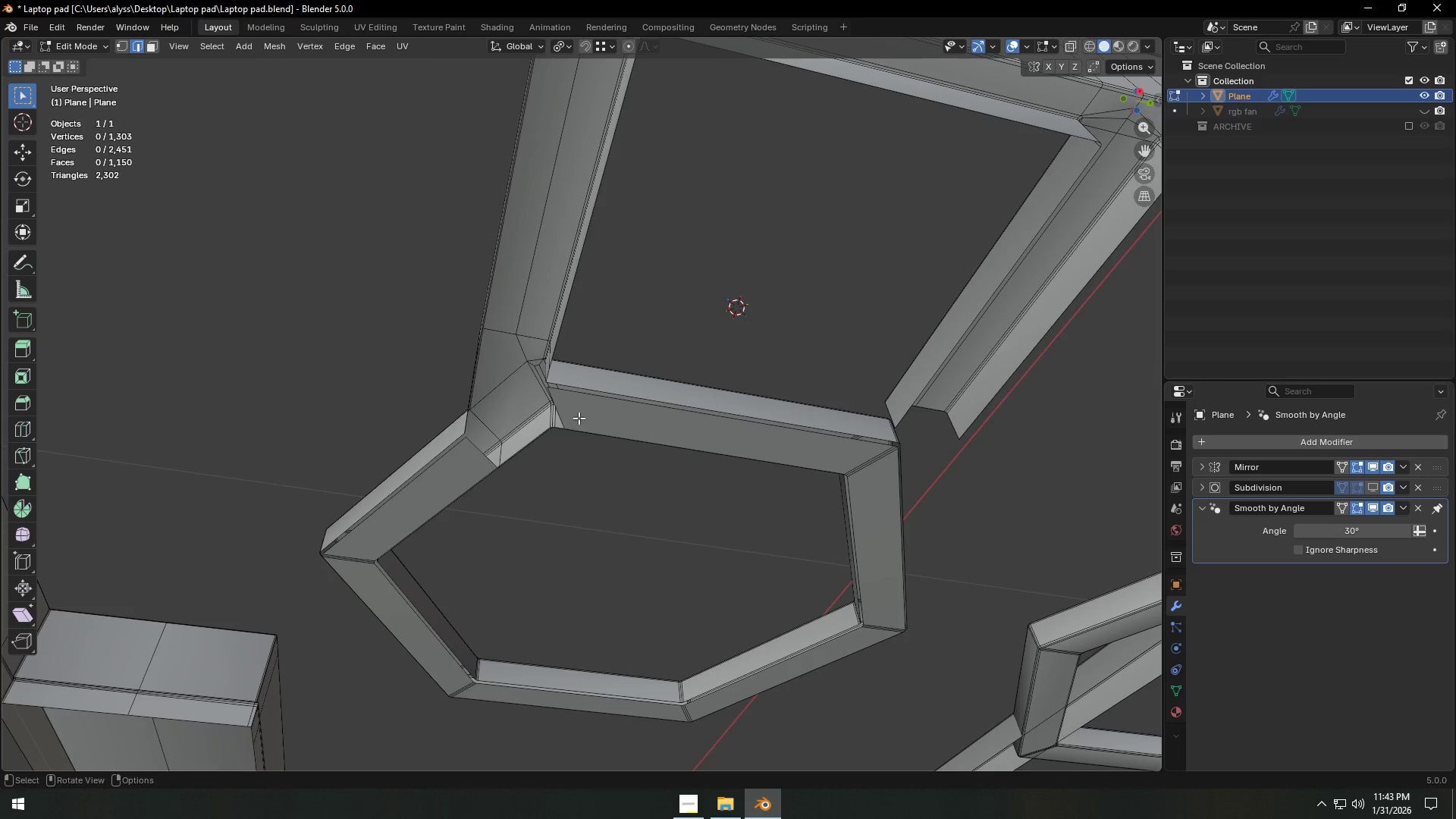 
key(1)
 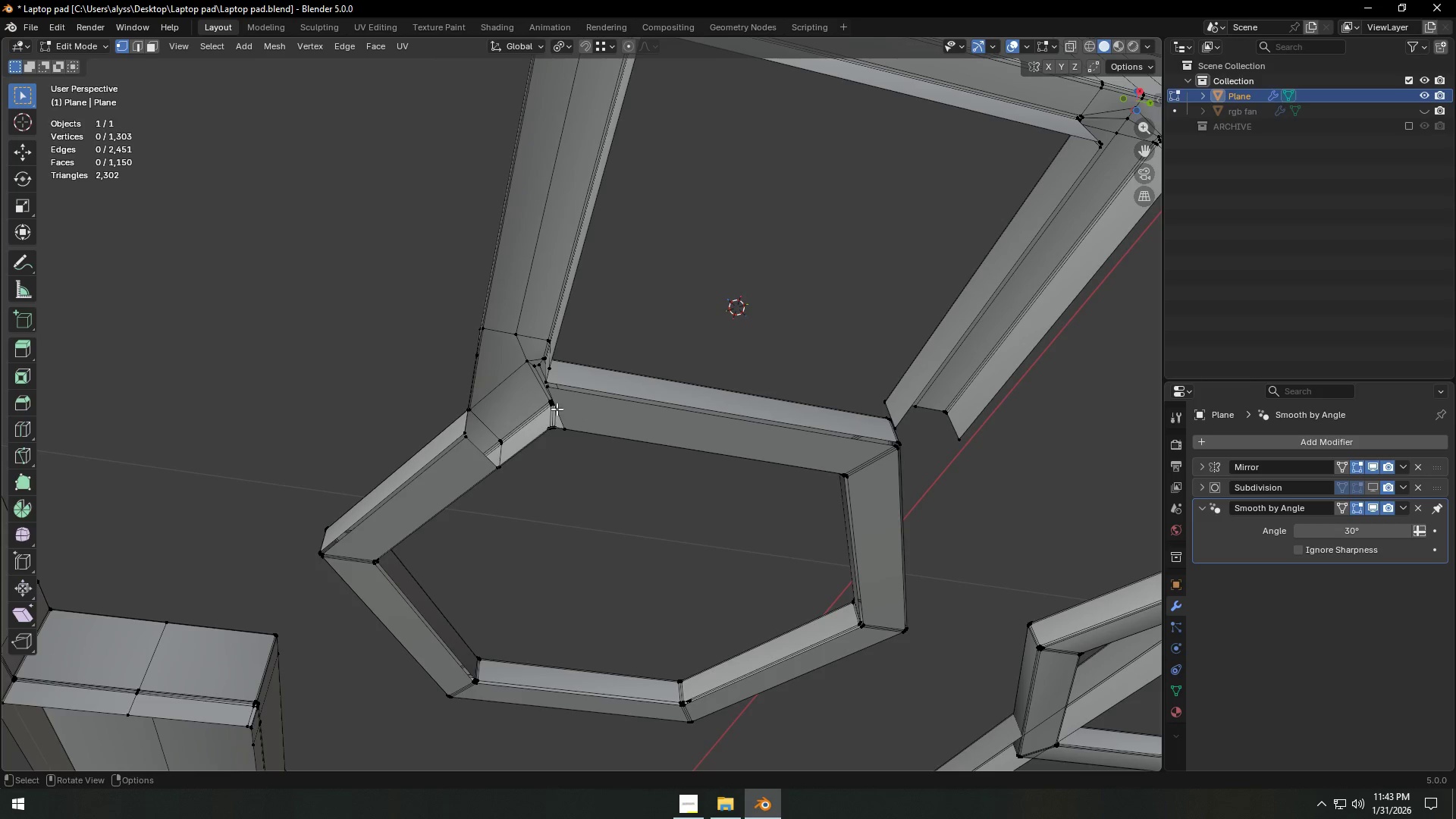 
left_click([557, 406])
 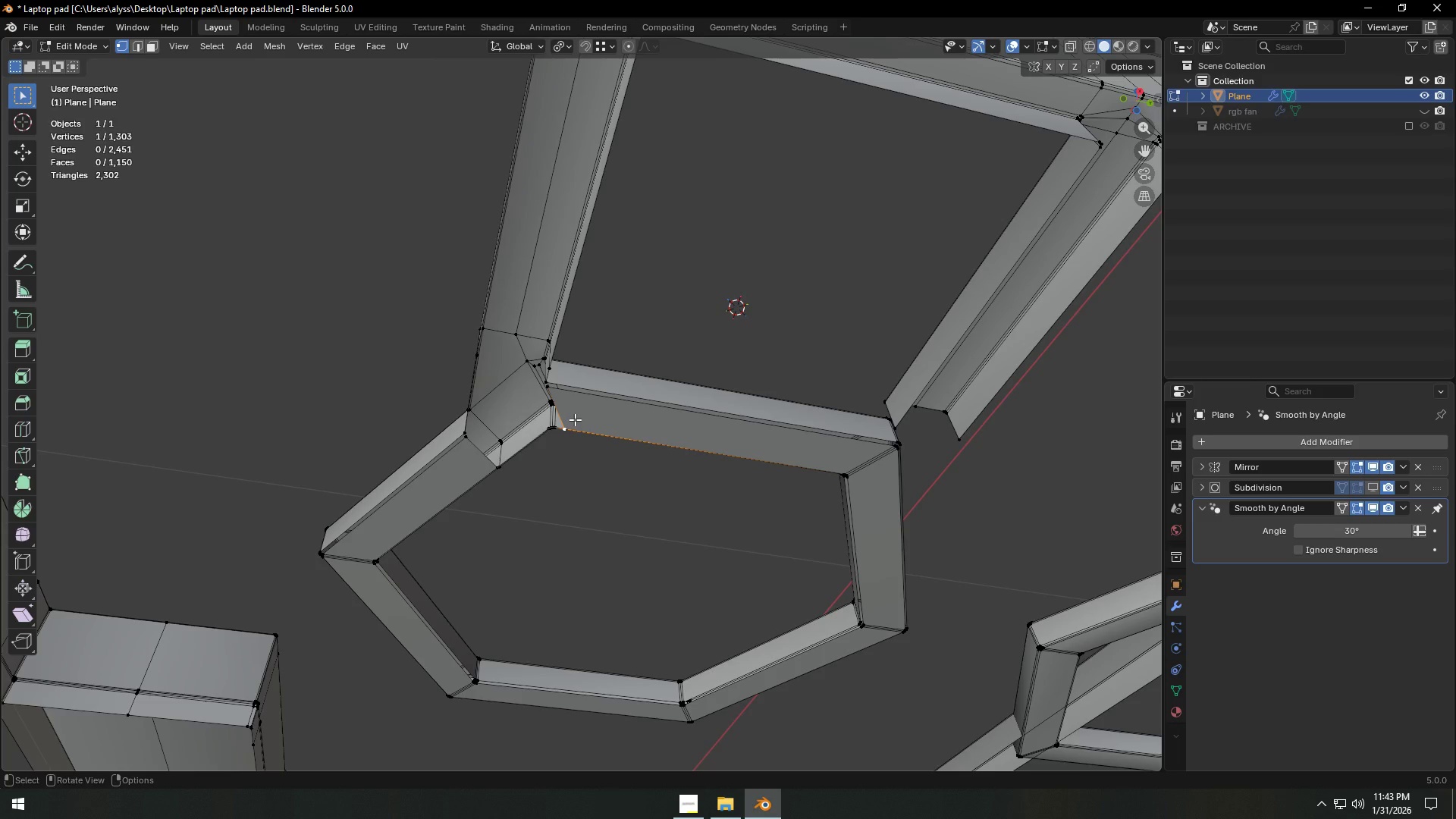 
key(K)
 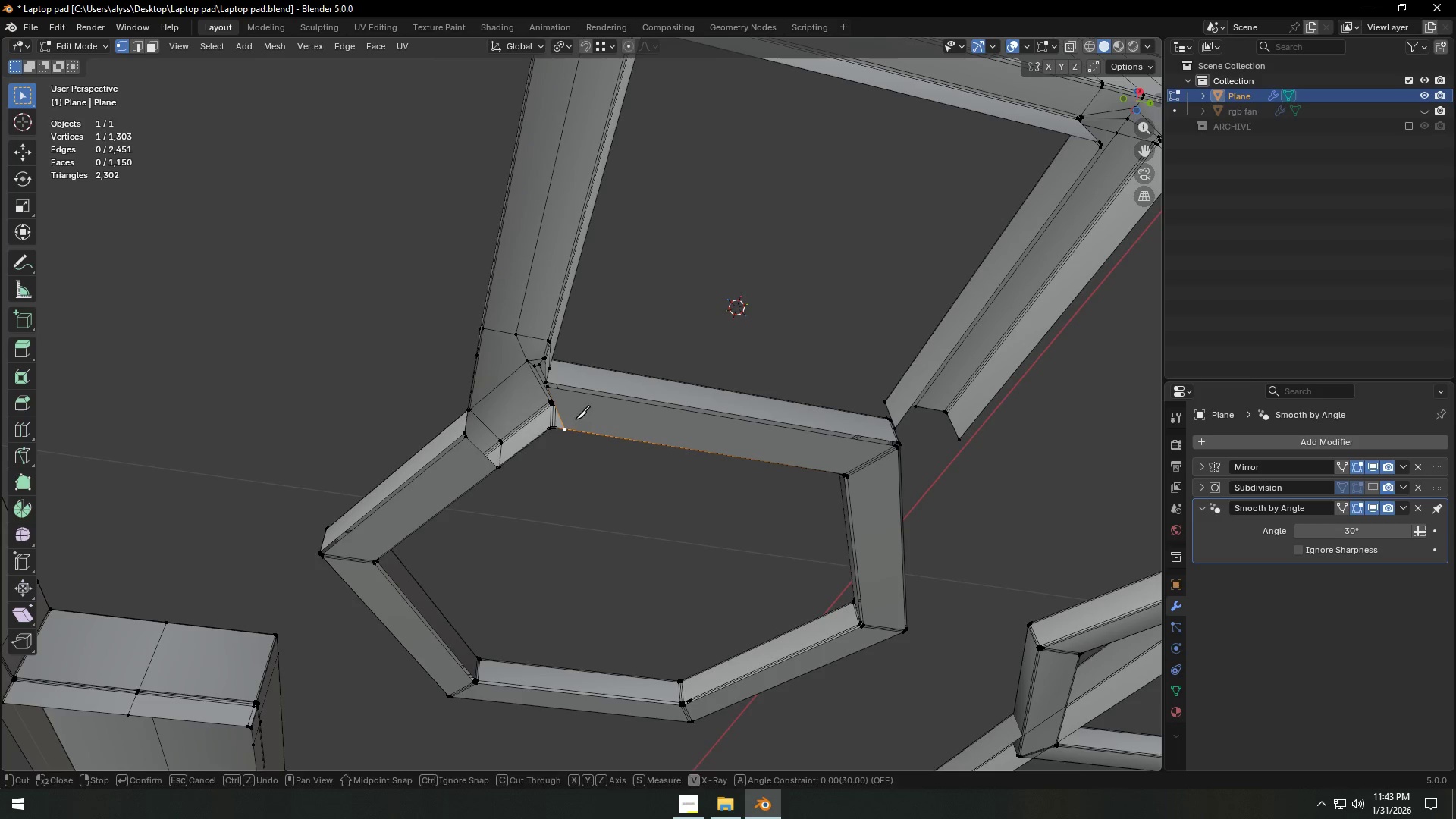 
right_click([575, 419])
 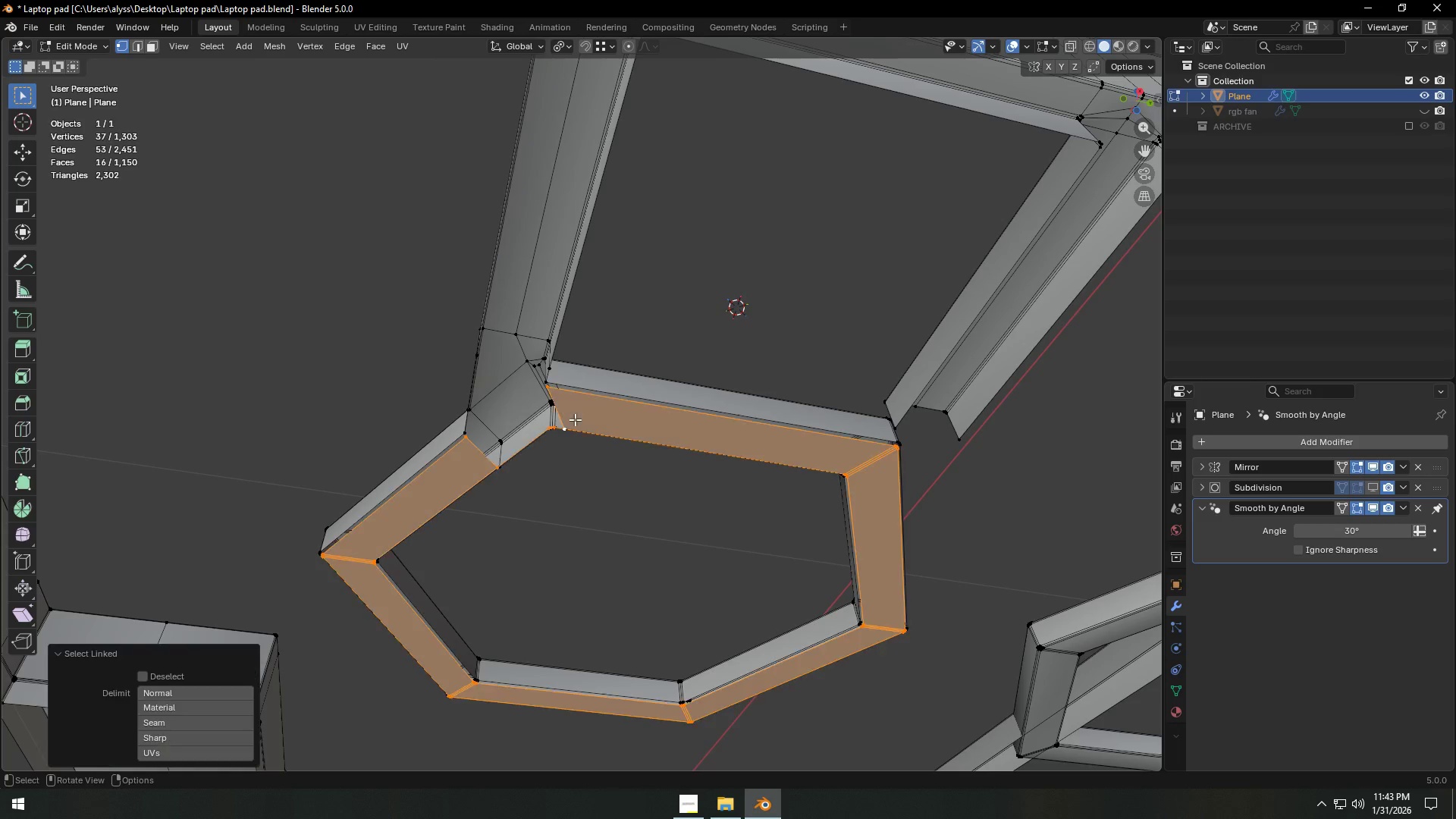 
key(L)
 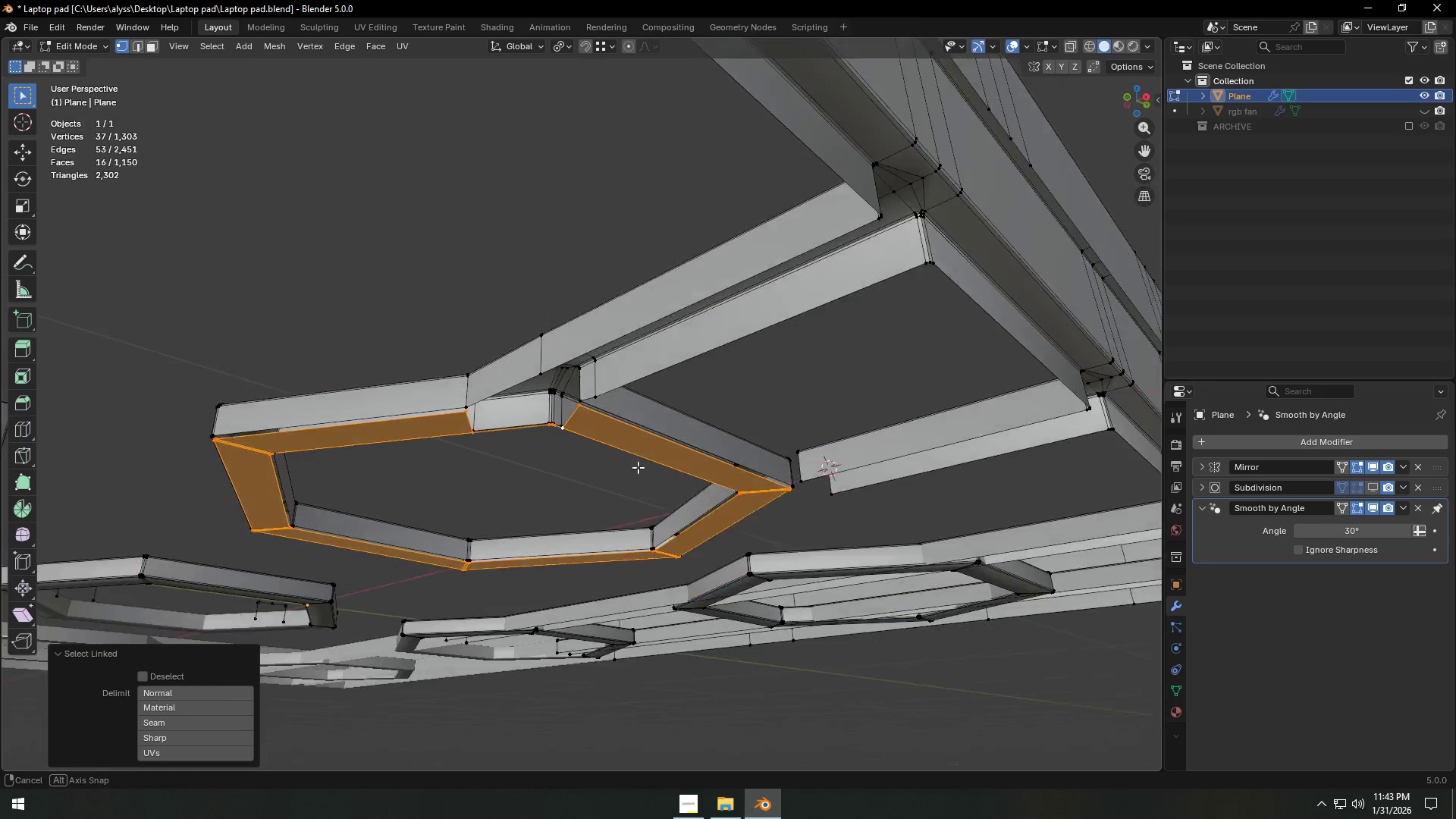 
type(gz)
 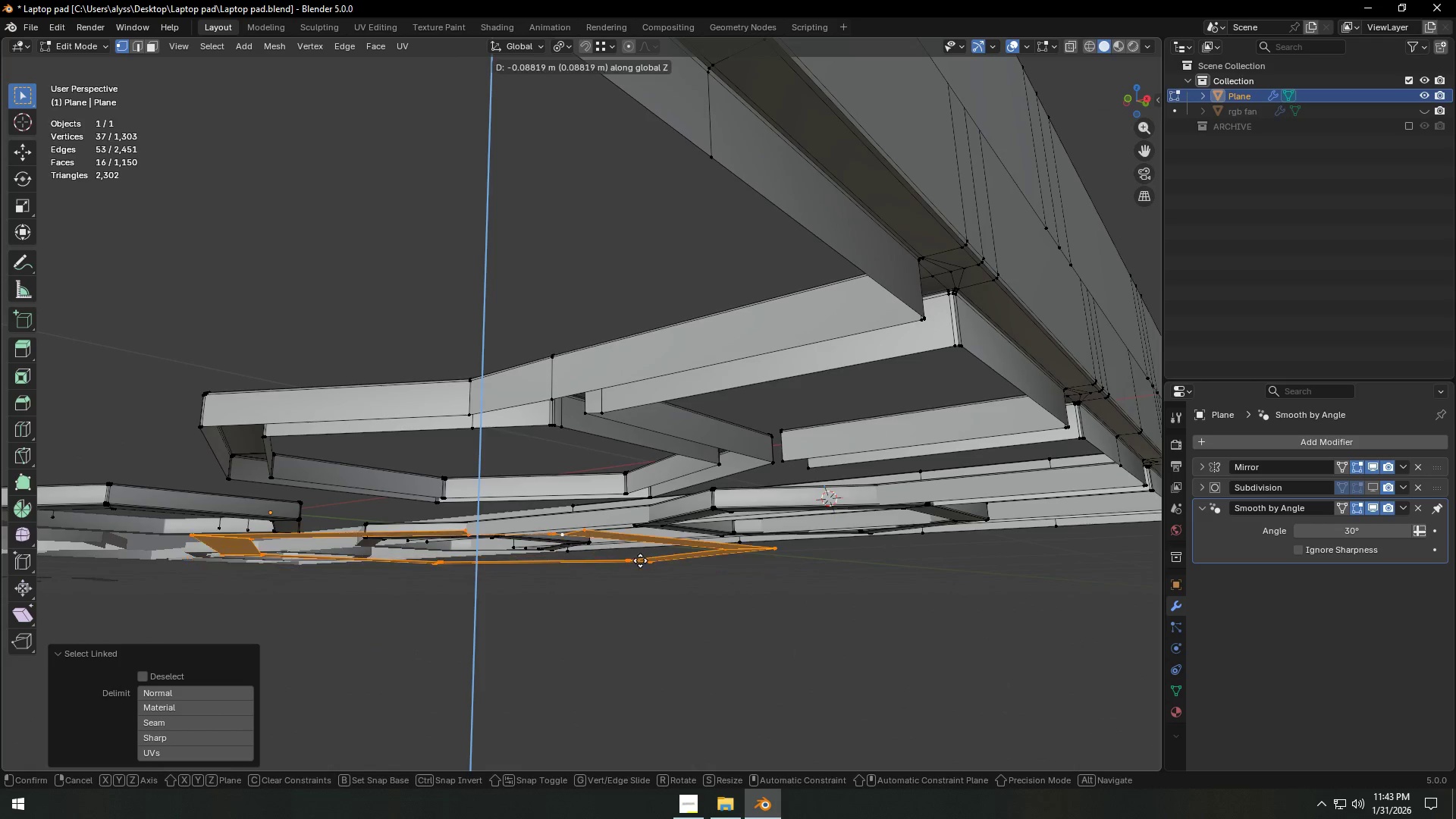 
right_click([640, 560])
 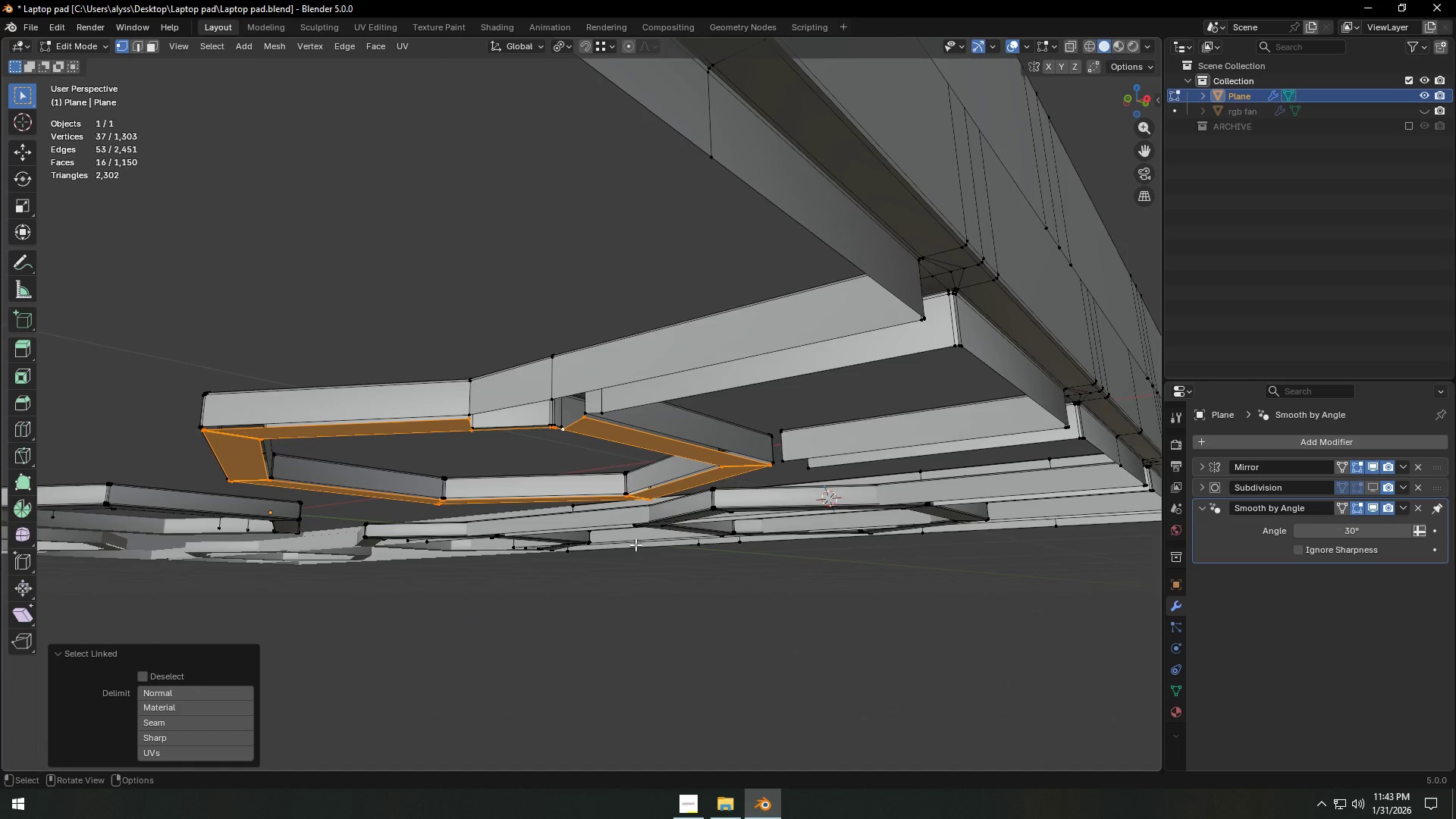 
key(Z)
 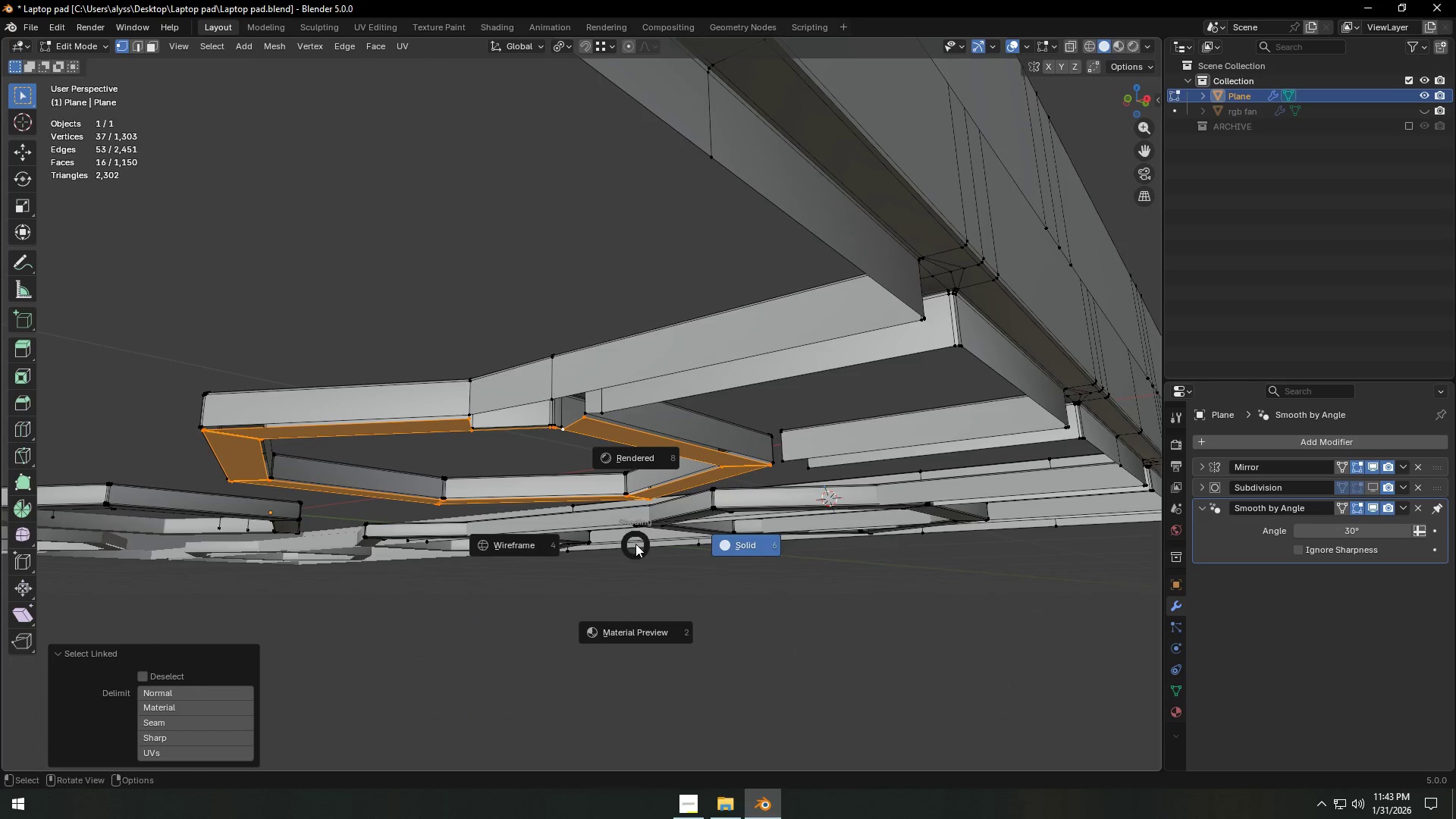 
right_click([635, 544])
 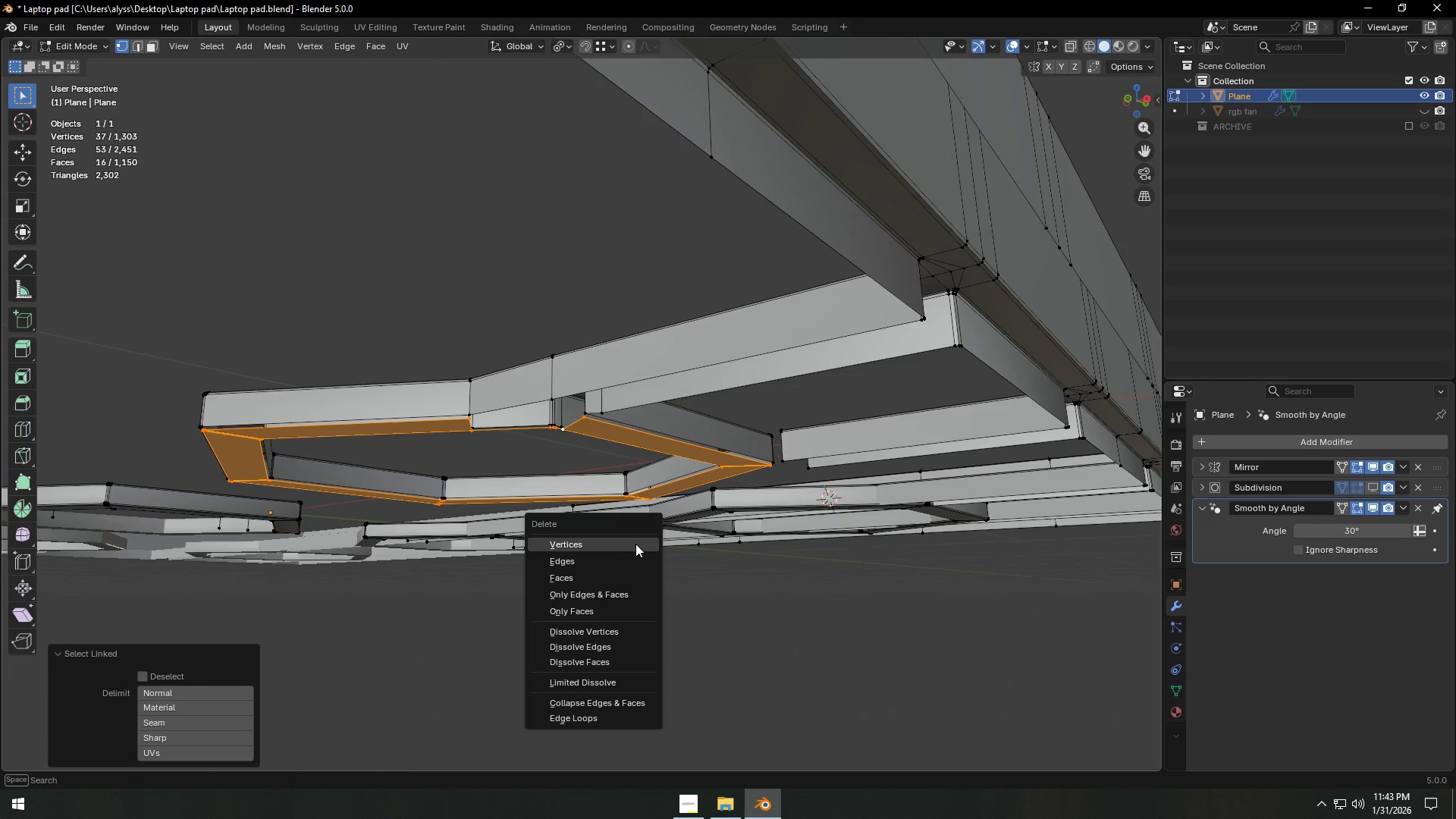 
key(X)
 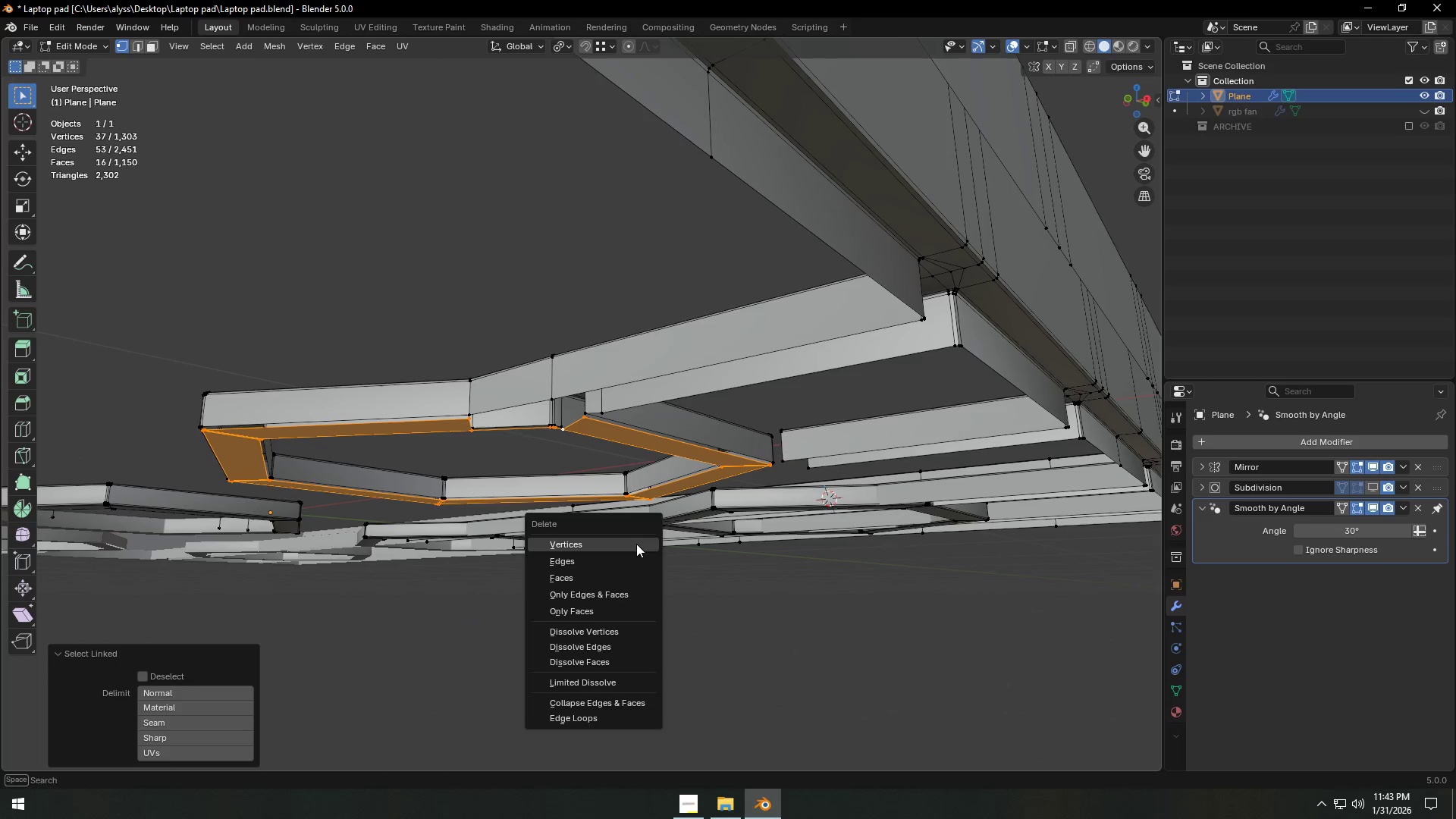 
left_click([636, 544])
 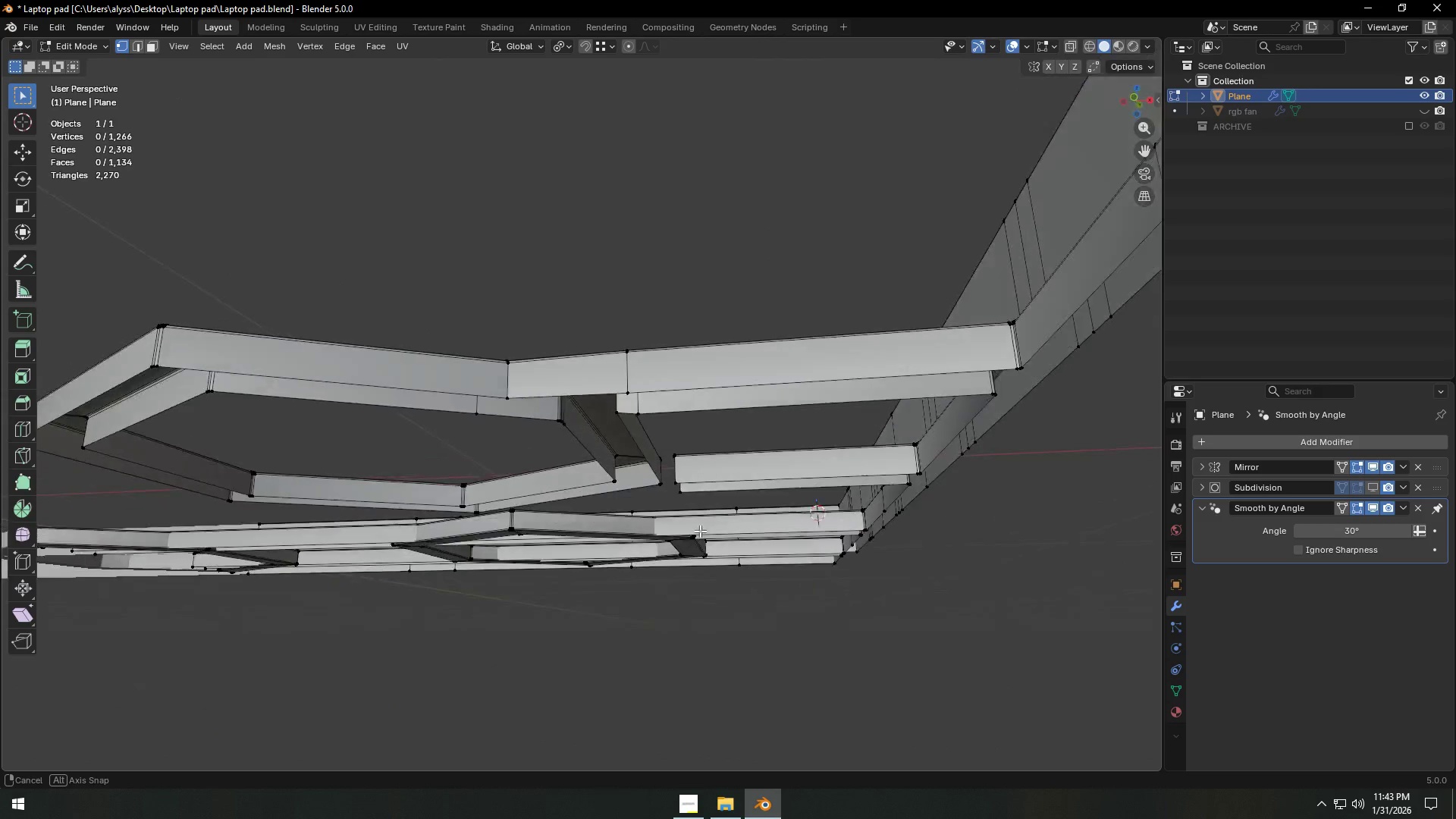 
key(1)
 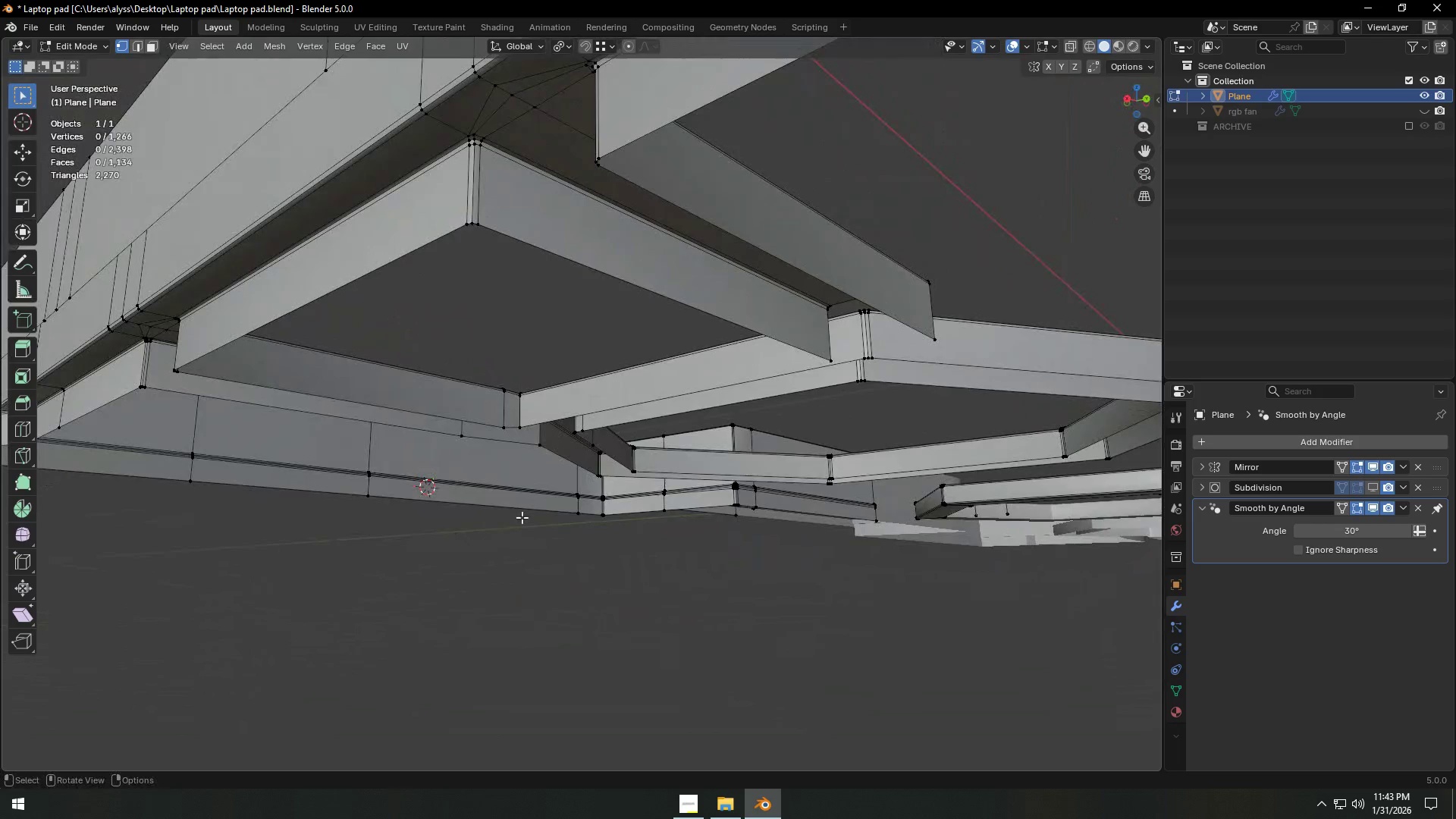 
hold_key(key=ShiftLeft, duration=0.45)
 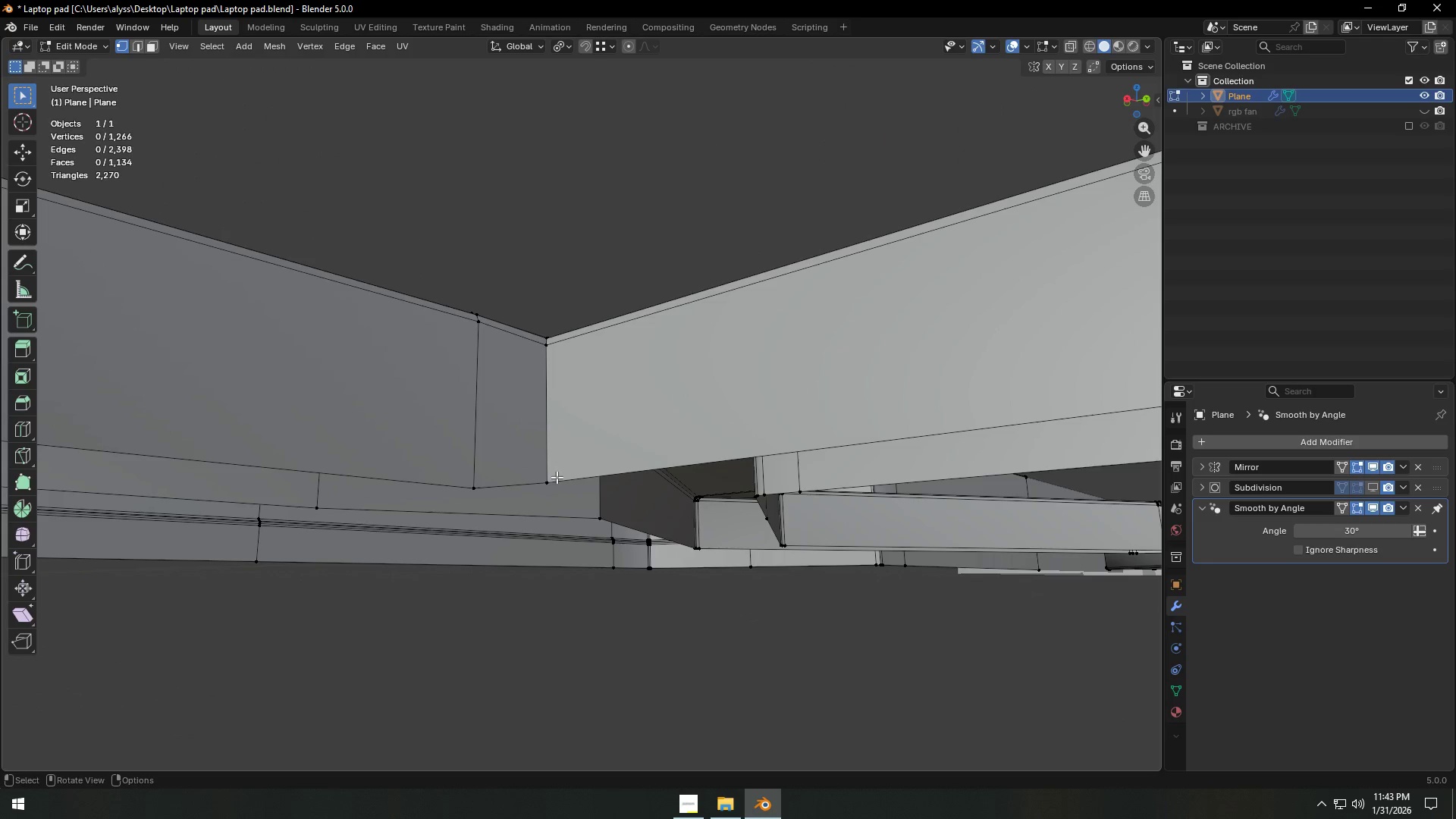 
scroll: coordinate [530, 507], scroll_direction: up, amount: 8.0
 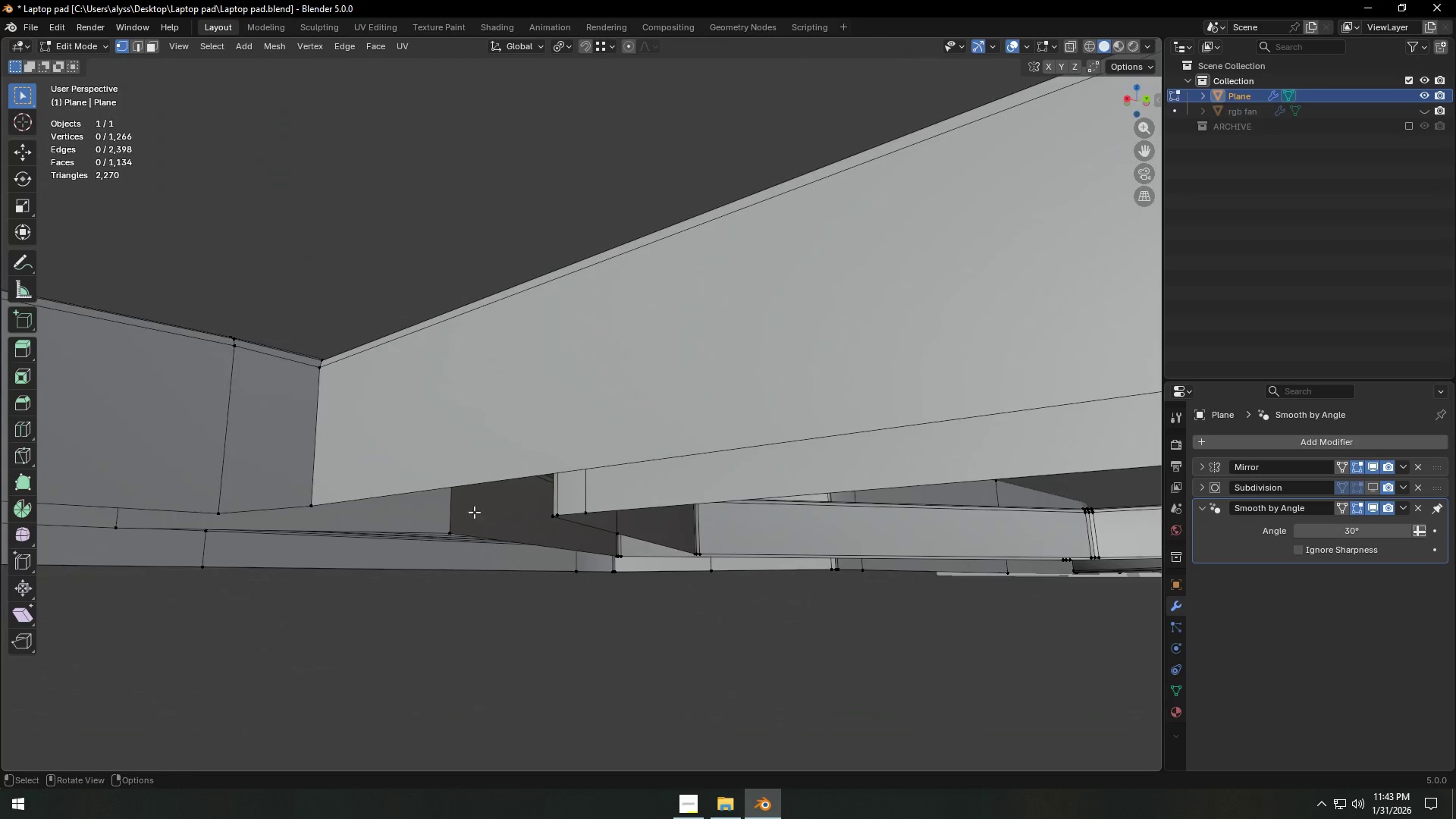 
left_click([542, 481])
 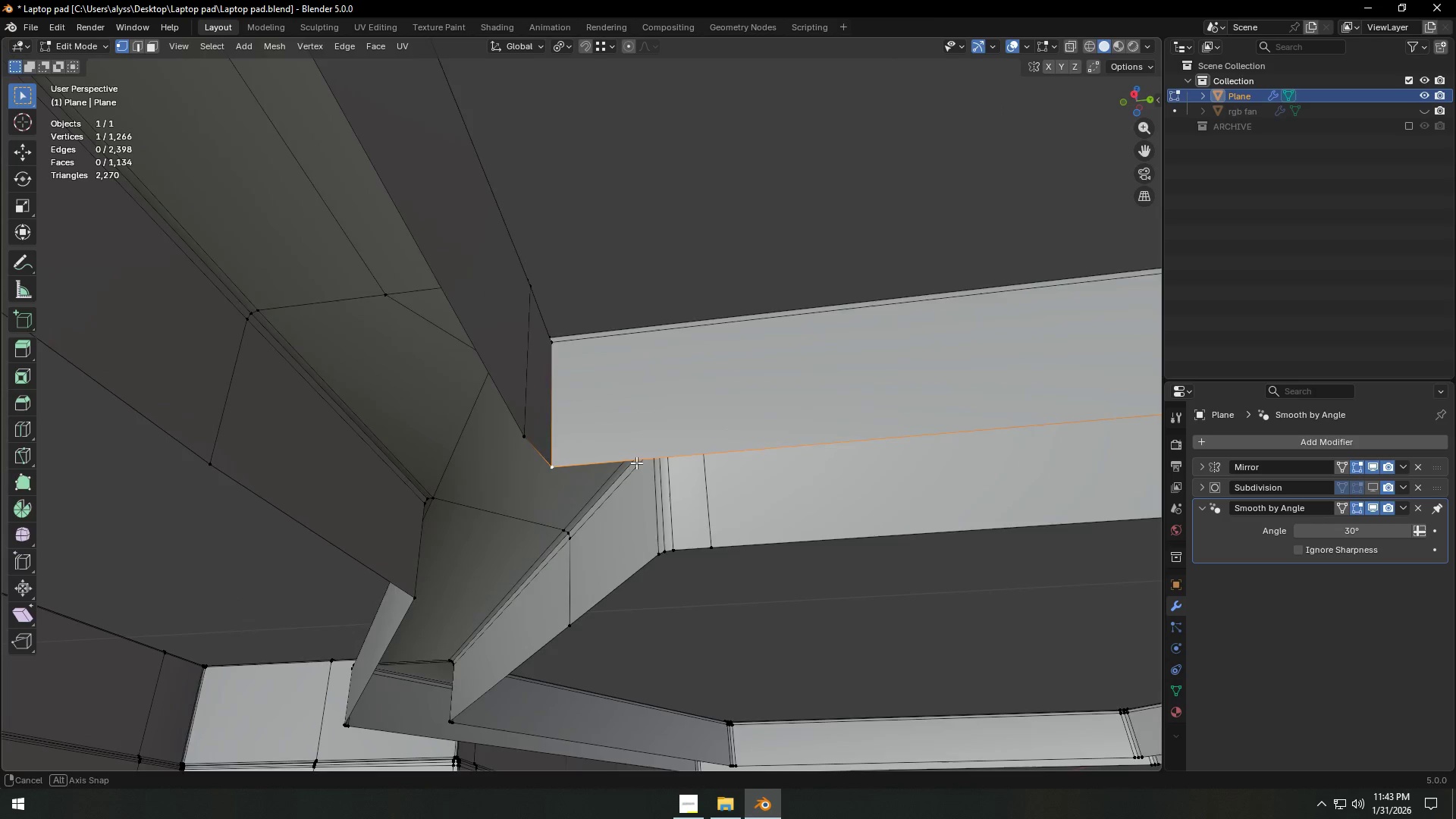 
hold_key(key=ShiftLeft, duration=0.42)
 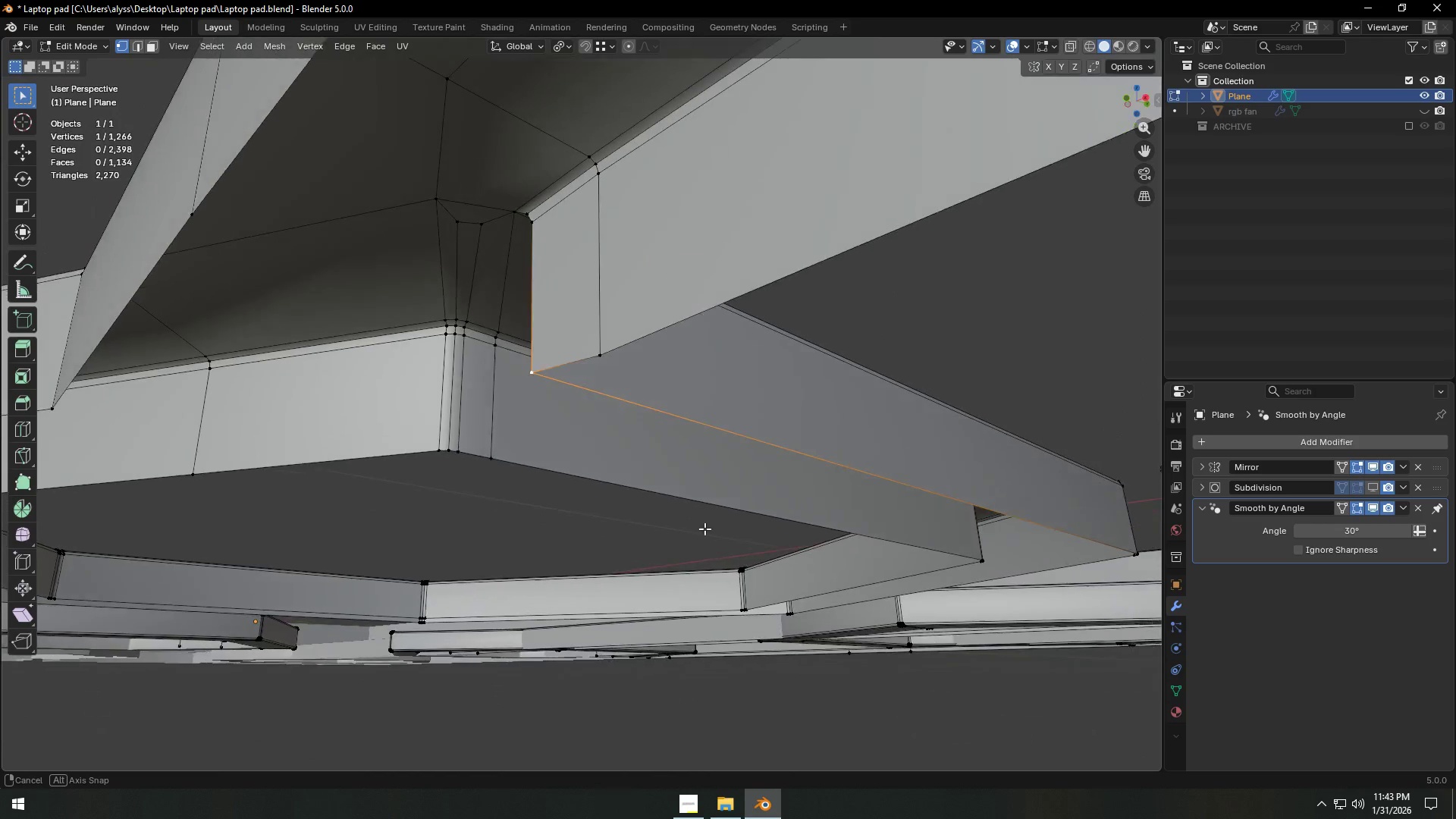 
hold_key(key=ShiftLeft, duration=0.53)
 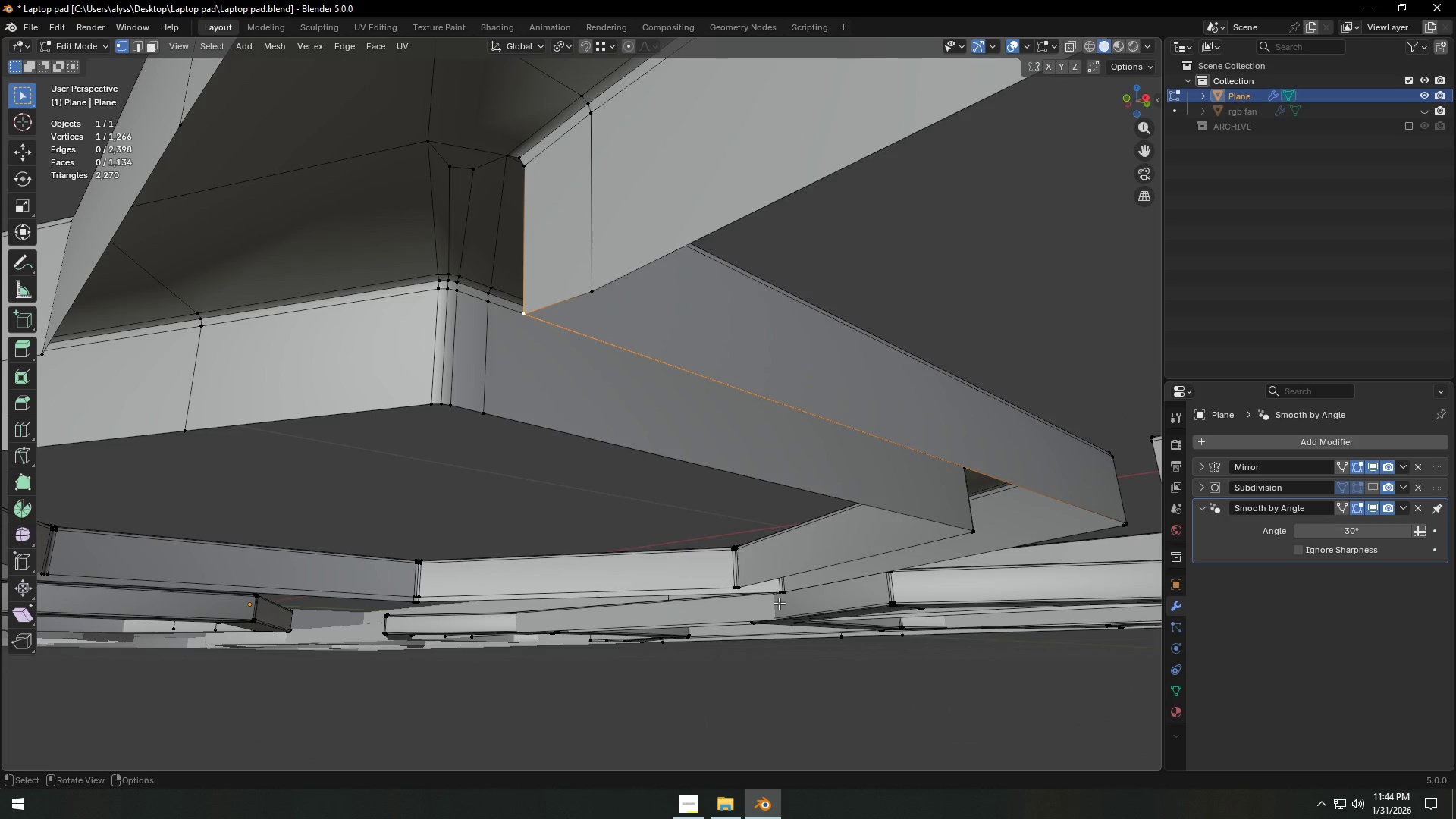 
hold_key(key=ControlLeft, duration=1.5)
left_click([419, 601])
 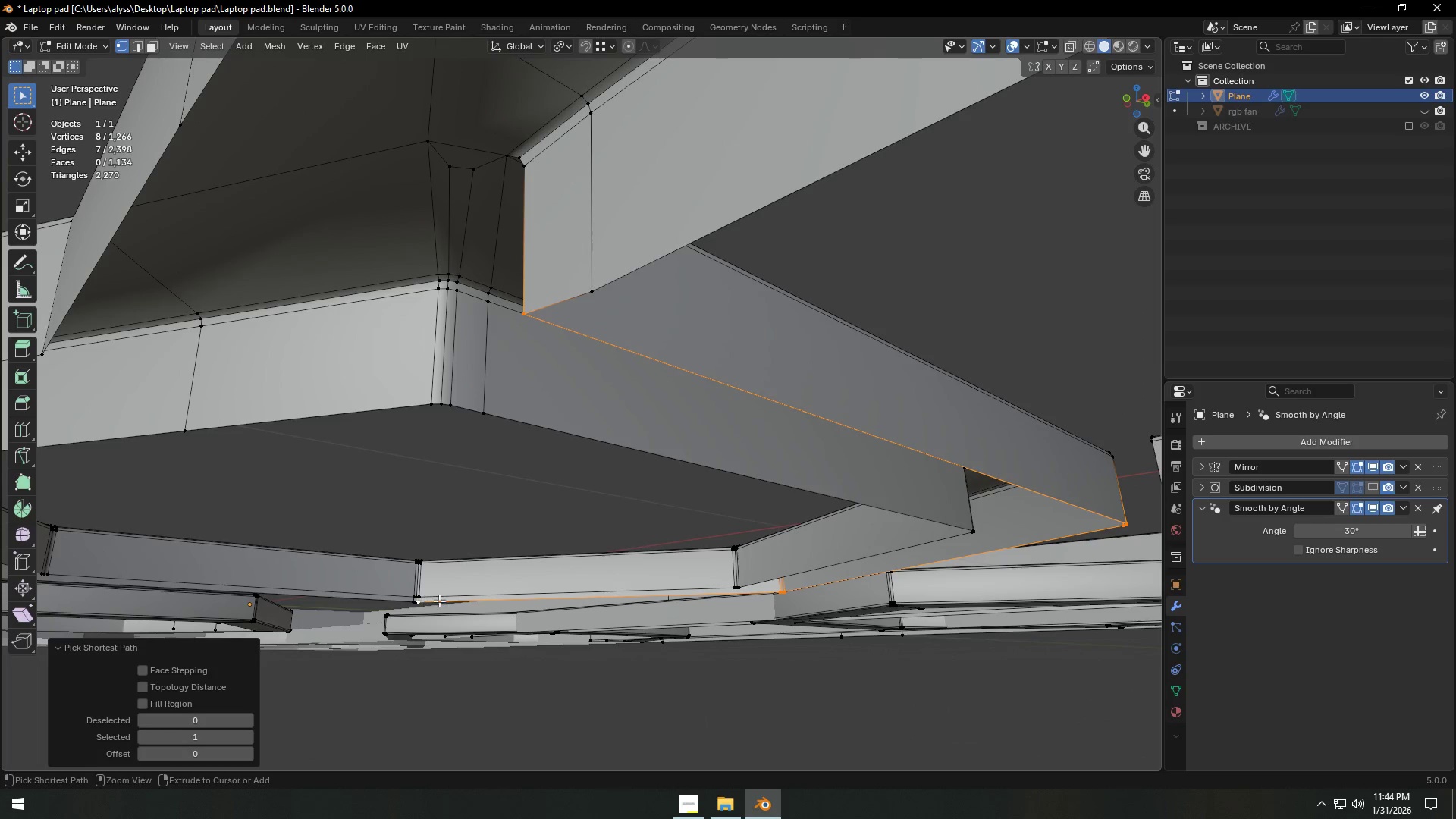 
key(Control+ControlLeft)
 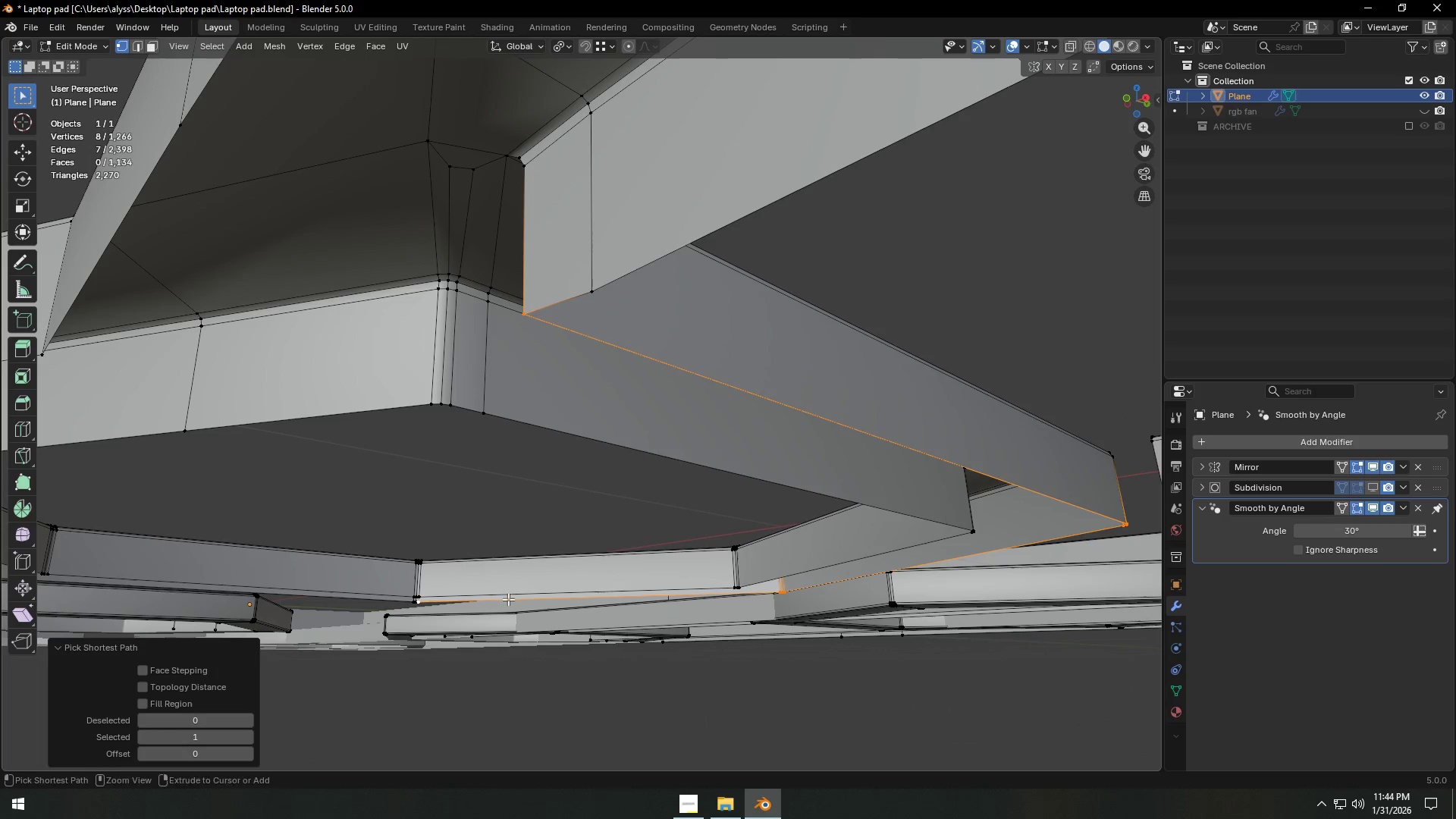 
key(Control+ControlLeft)
 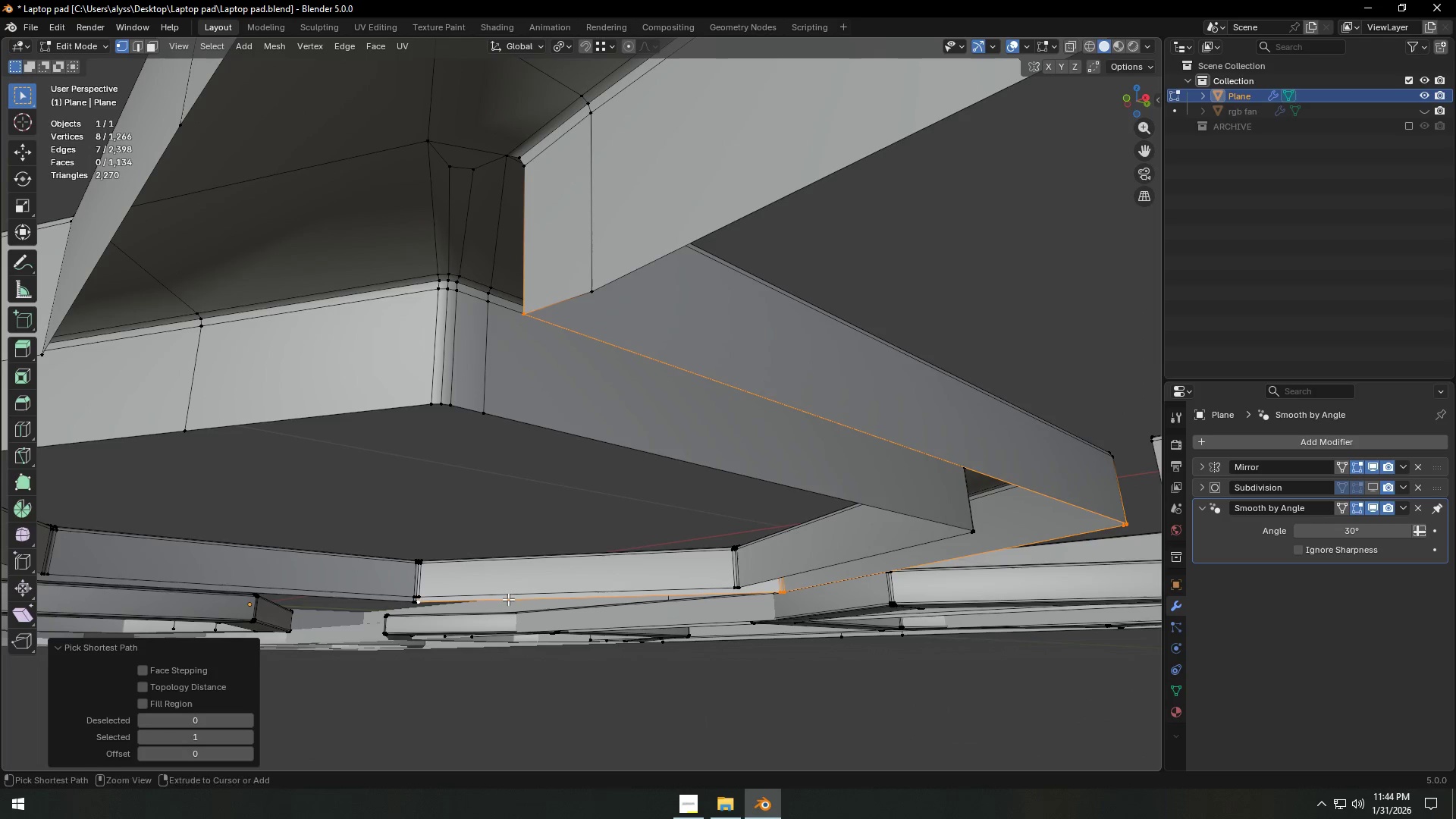 
key(Control+ControlLeft)
 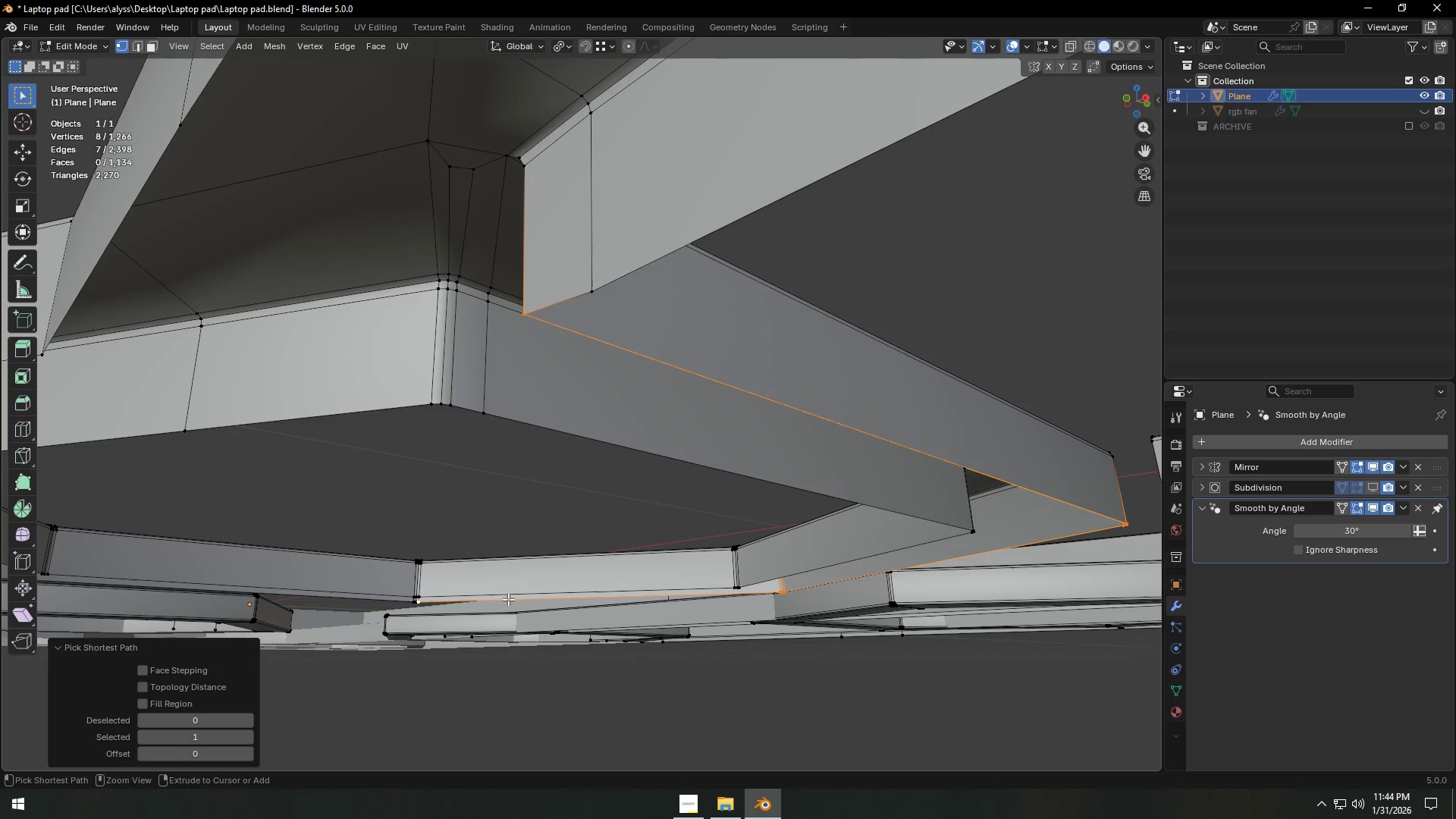 
key(Control+ControlLeft)
 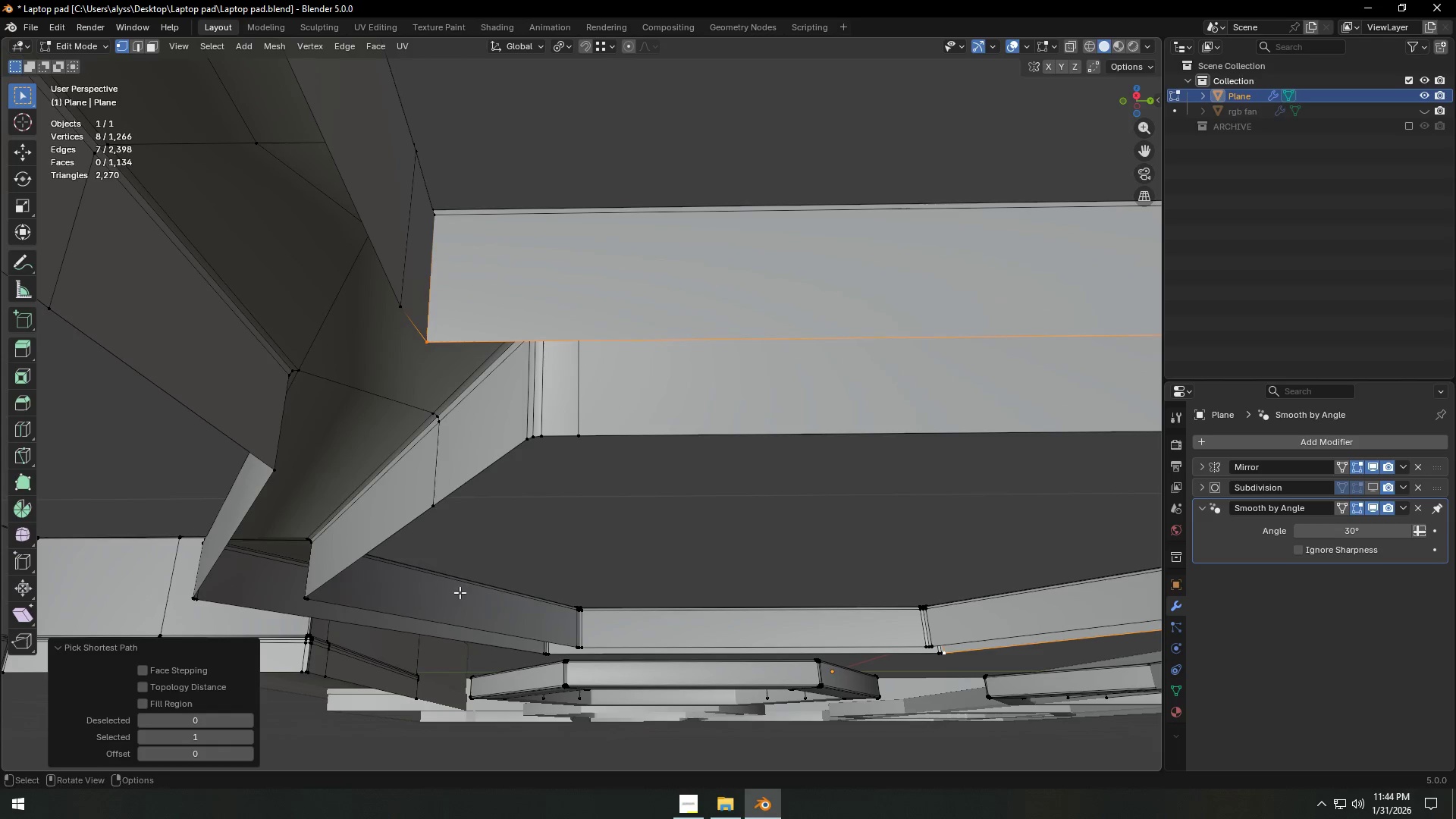 
hold_key(key=ControlLeft, duration=1.42)
left_click([547, 654])
 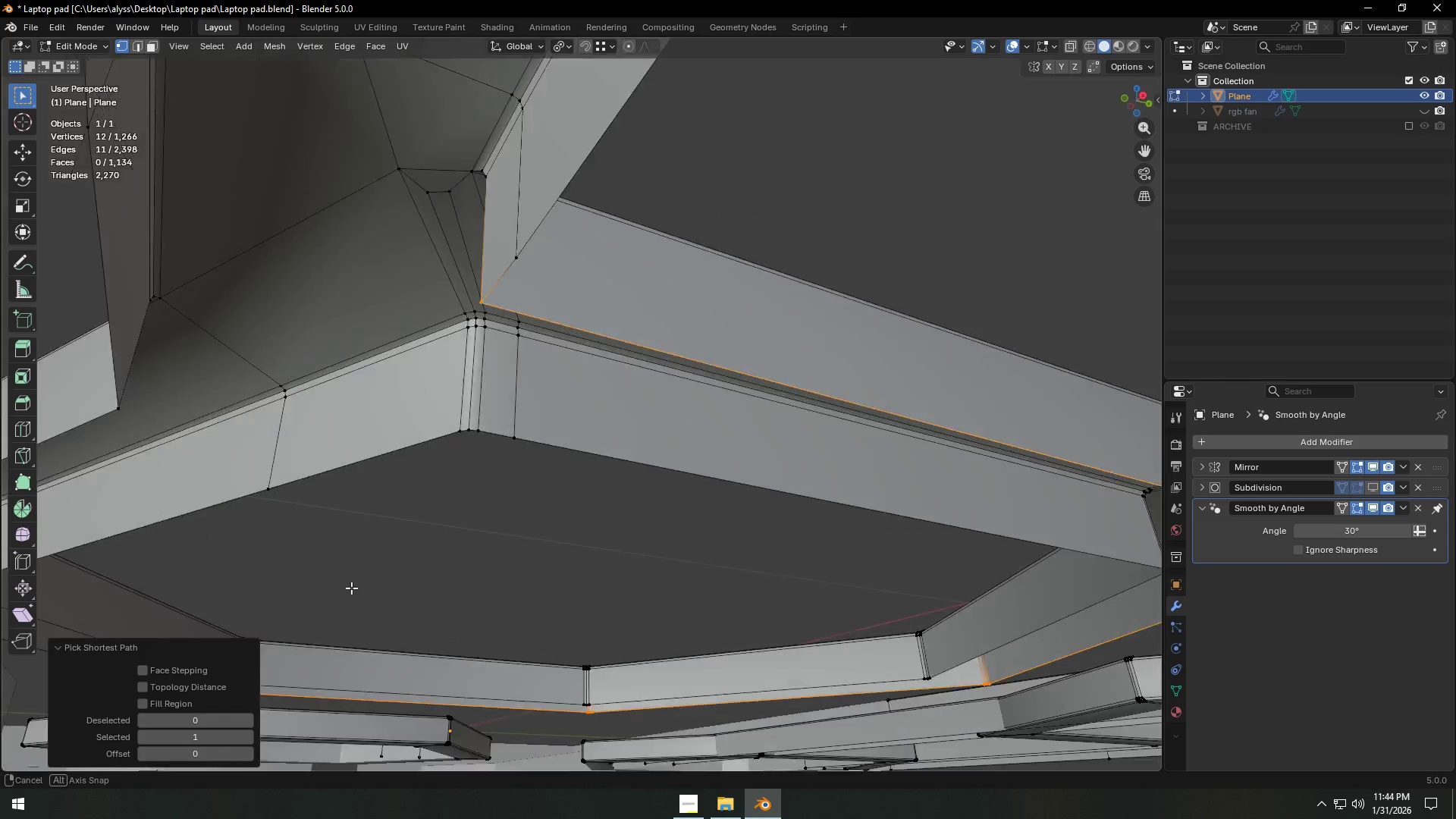 
scroll: coordinate [475, 612], scroll_direction: down, amount: 5.0
 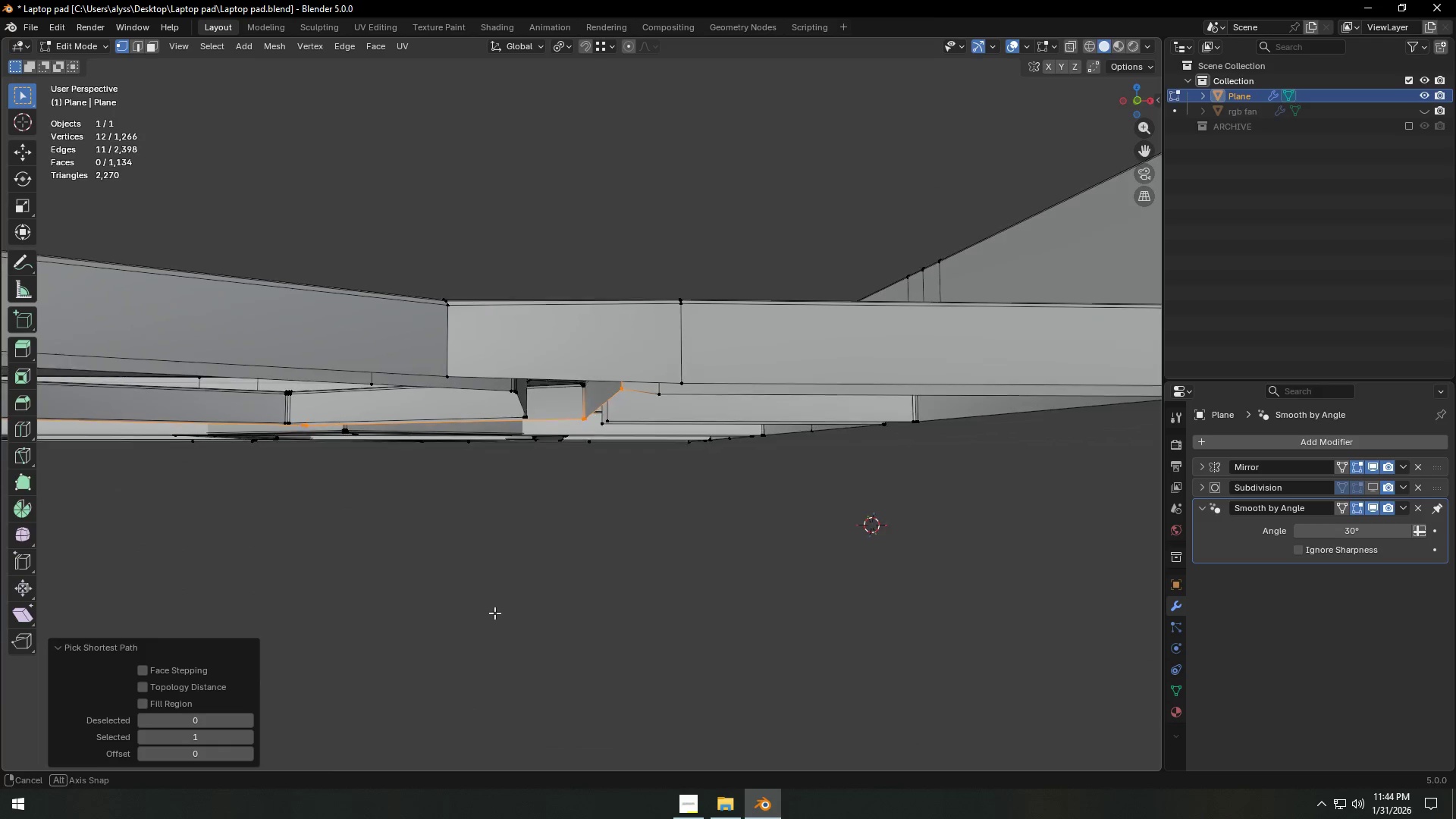 
hold_key(key=ControlLeft, duration=1.02)
left_click([427, 376])
 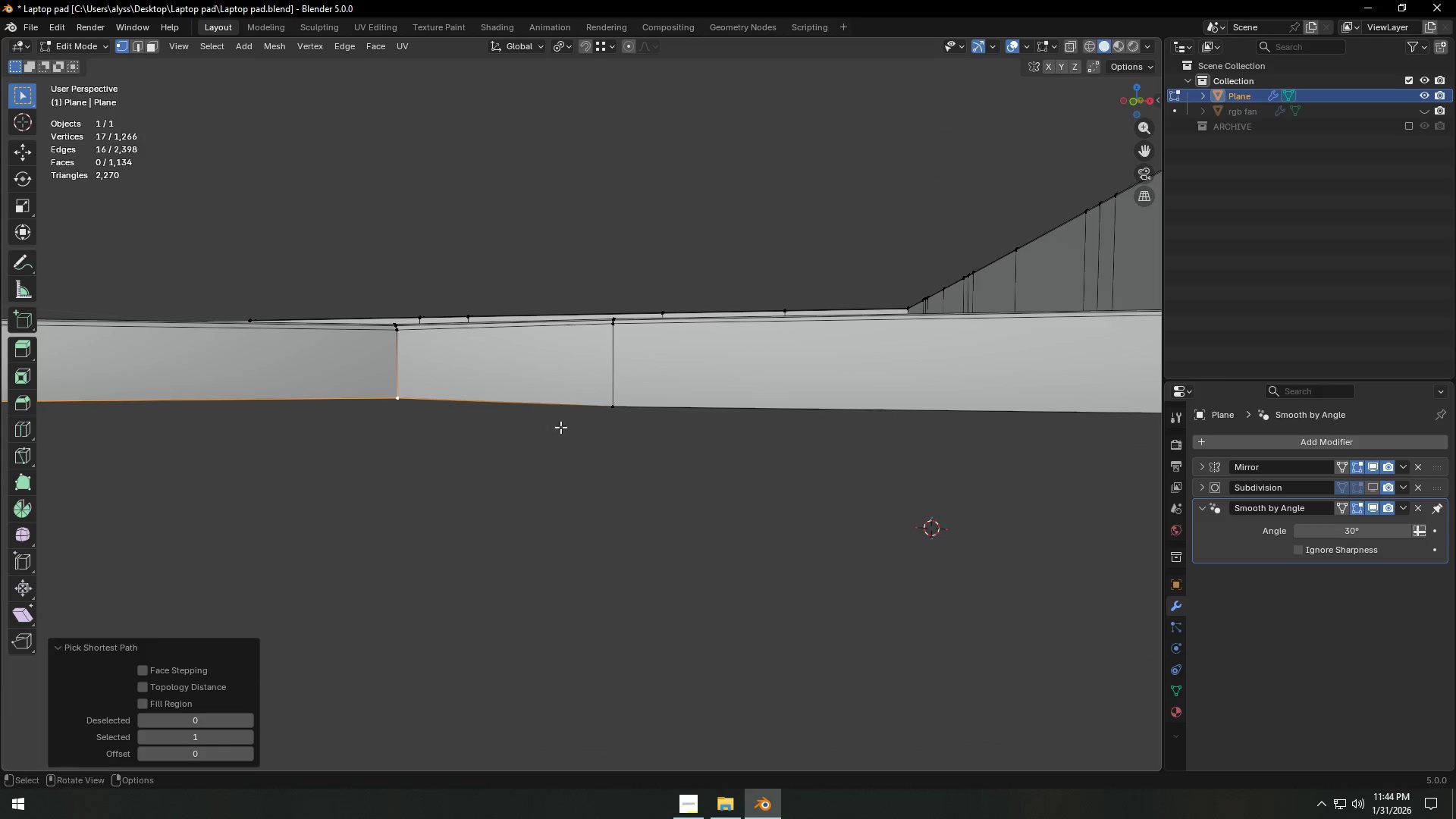 
type(gz)
 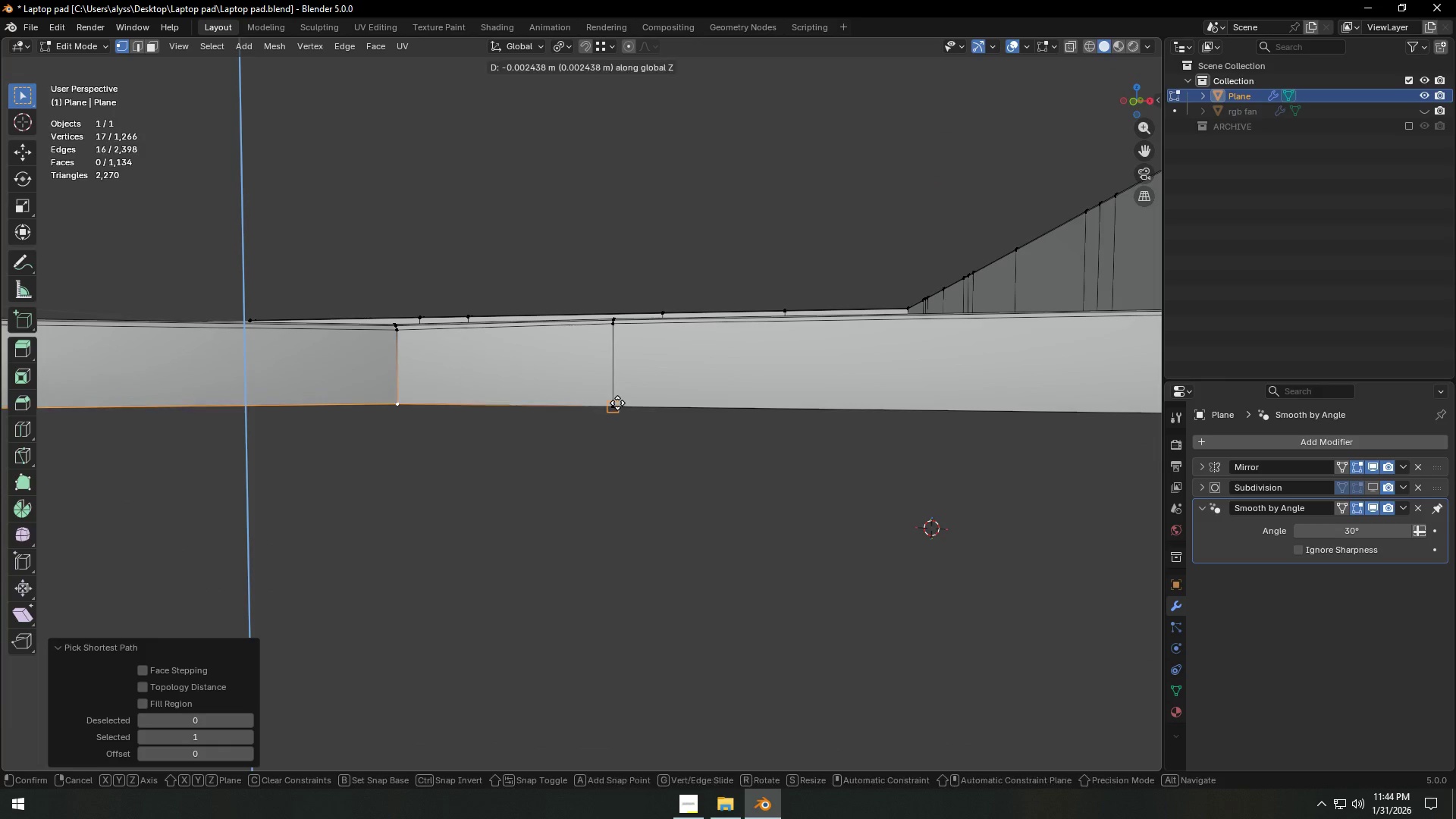 
hold_key(key=ControlLeft, duration=0.56)
left_click([617, 403])
 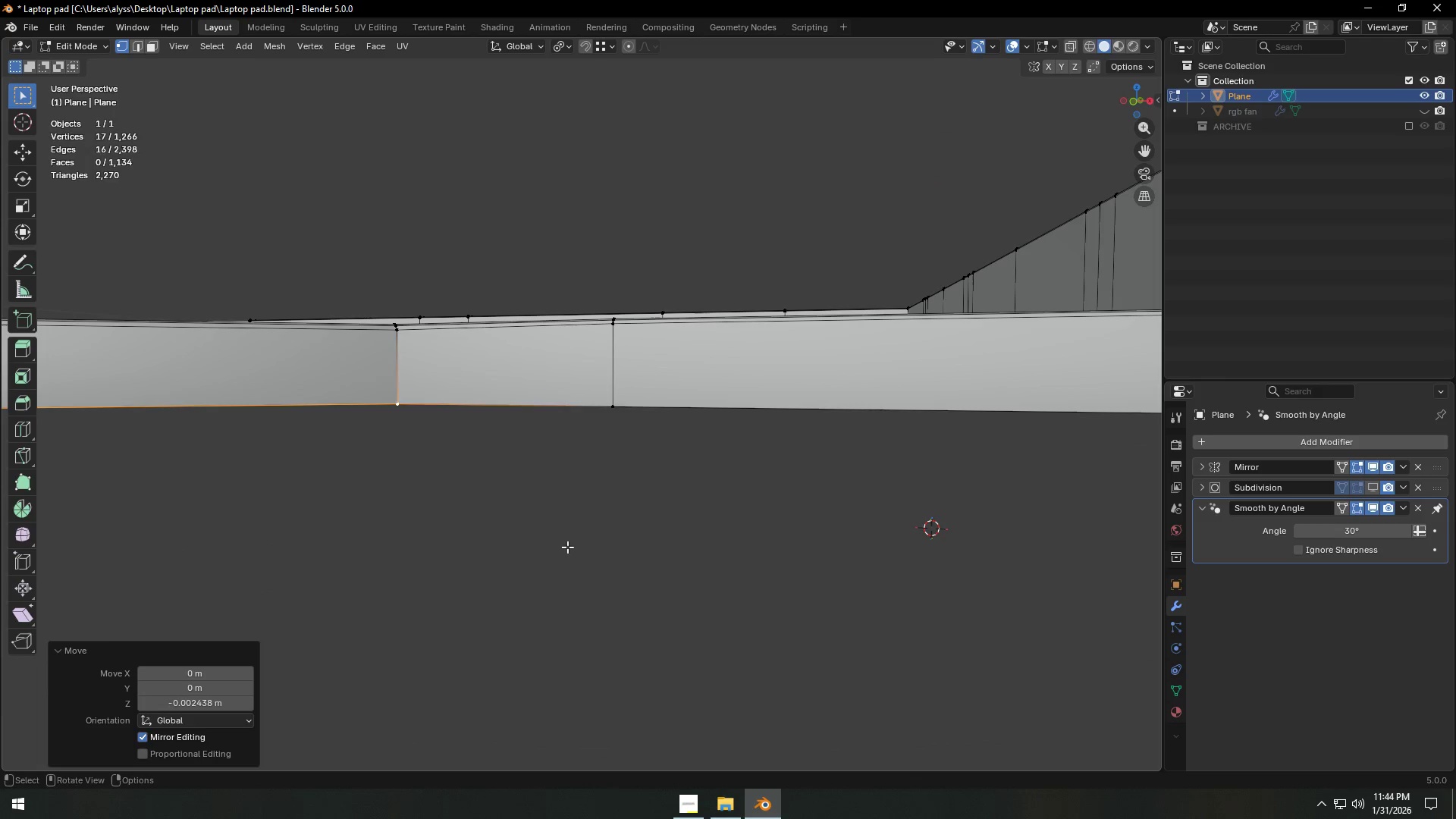 
double_click([567, 547])
 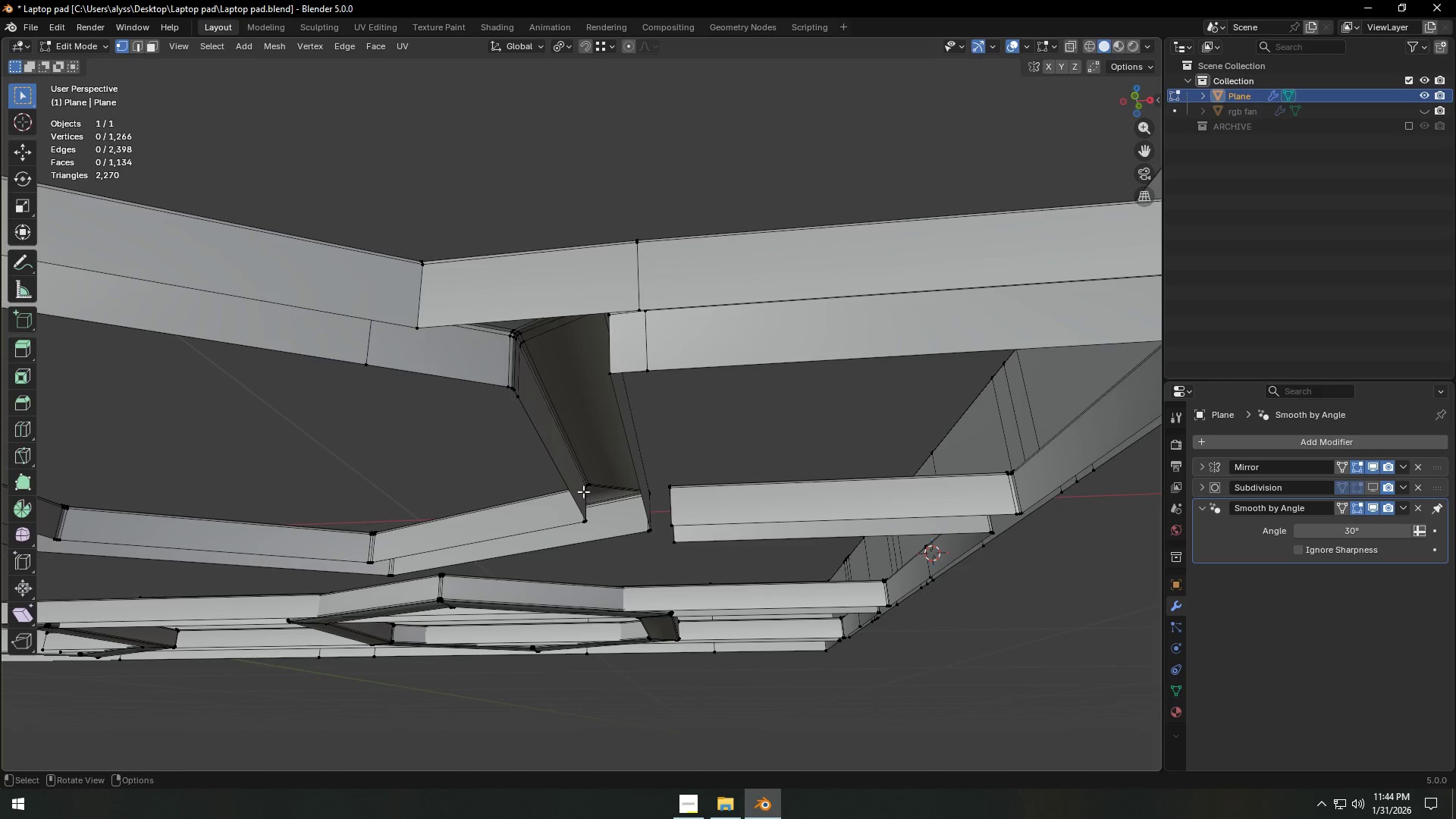 
hold_key(key=AltLeft, duration=0.48)
left_click([525, 413])
 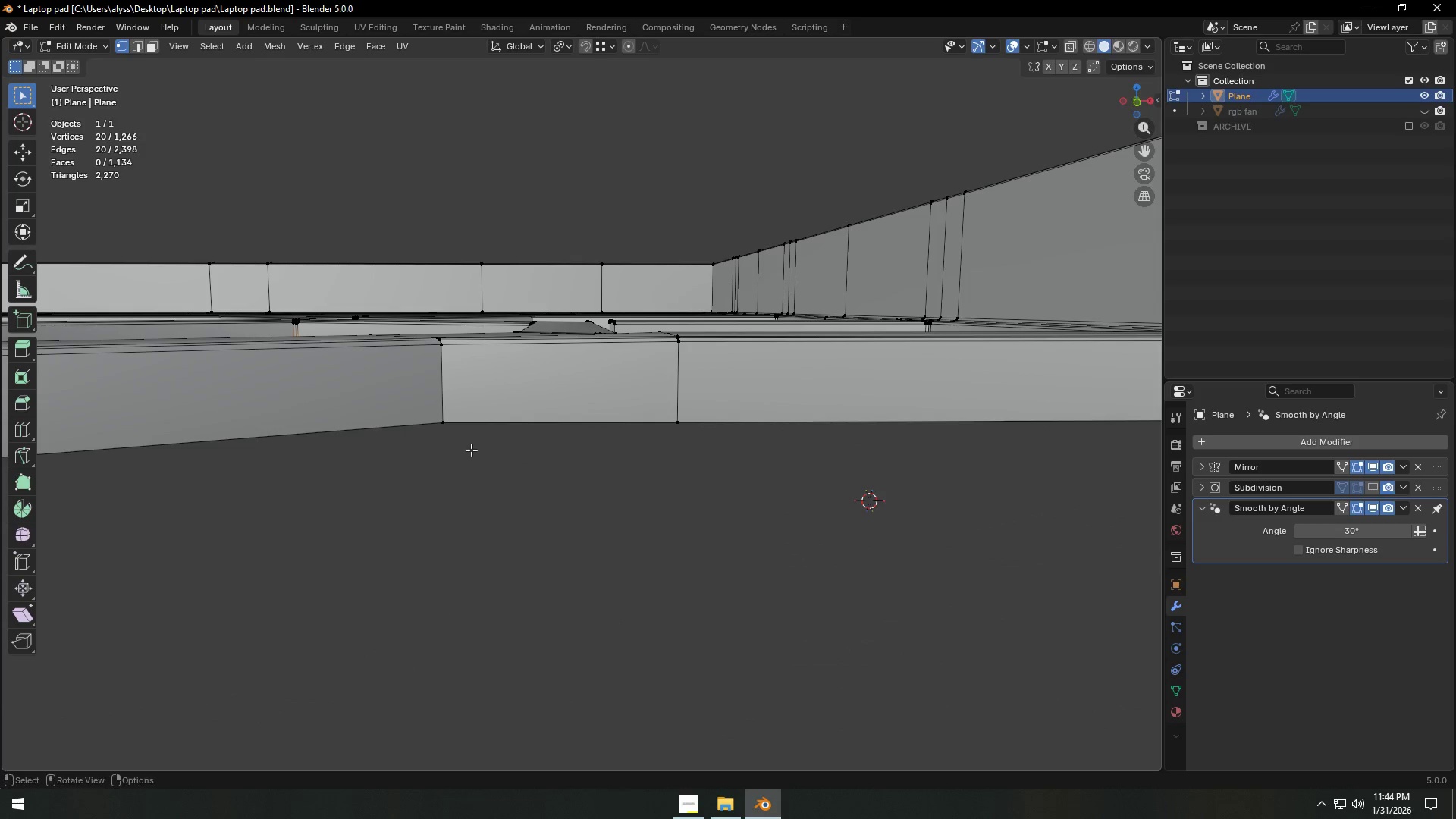 
type(gz)
 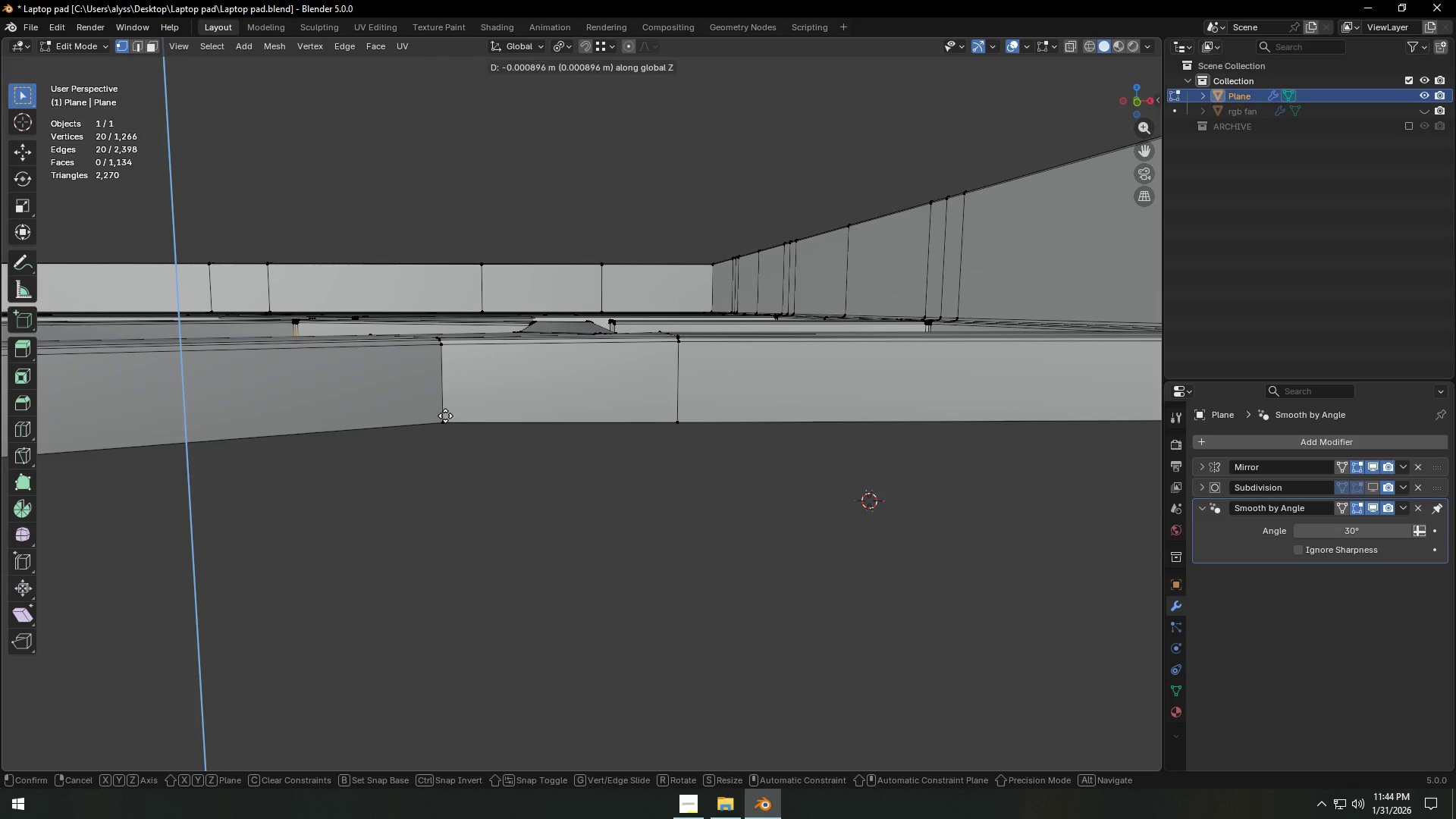 
hold_key(key=ControlLeft, duration=0.61)
left_click([444, 417])
 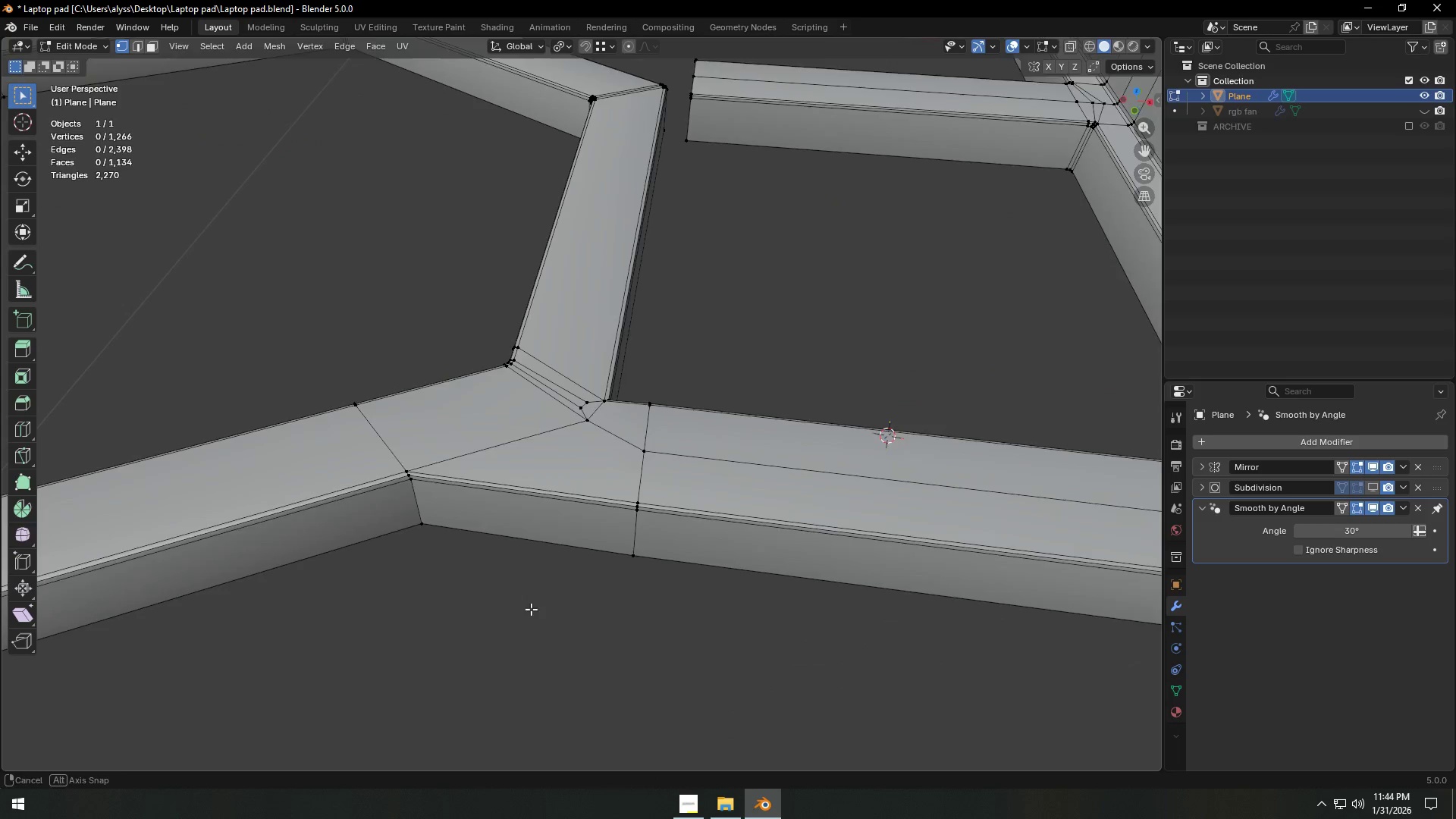 
key(Tab)
 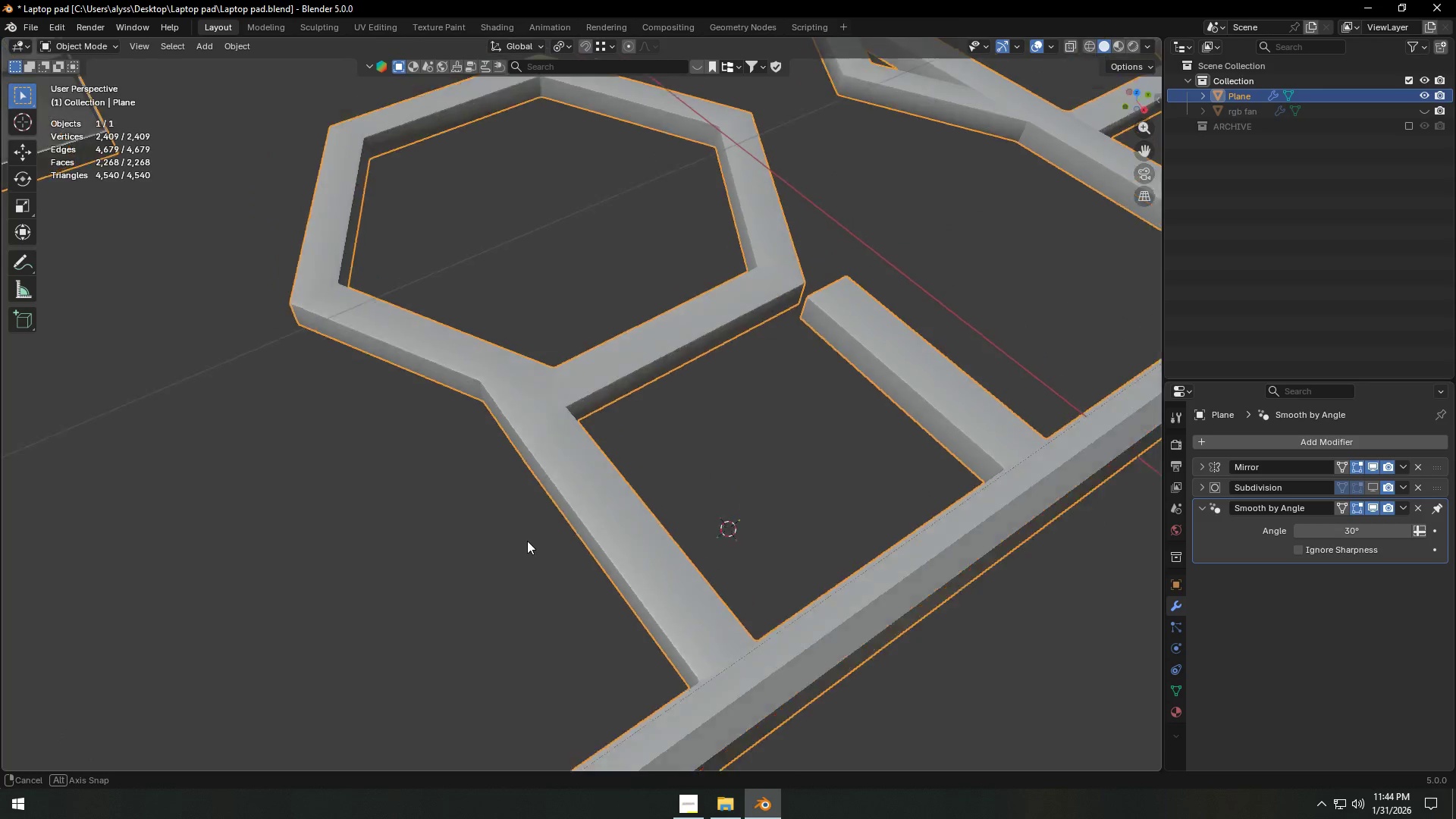 
scroll: coordinate [543, 592], scroll_direction: down, amount: 4.0
 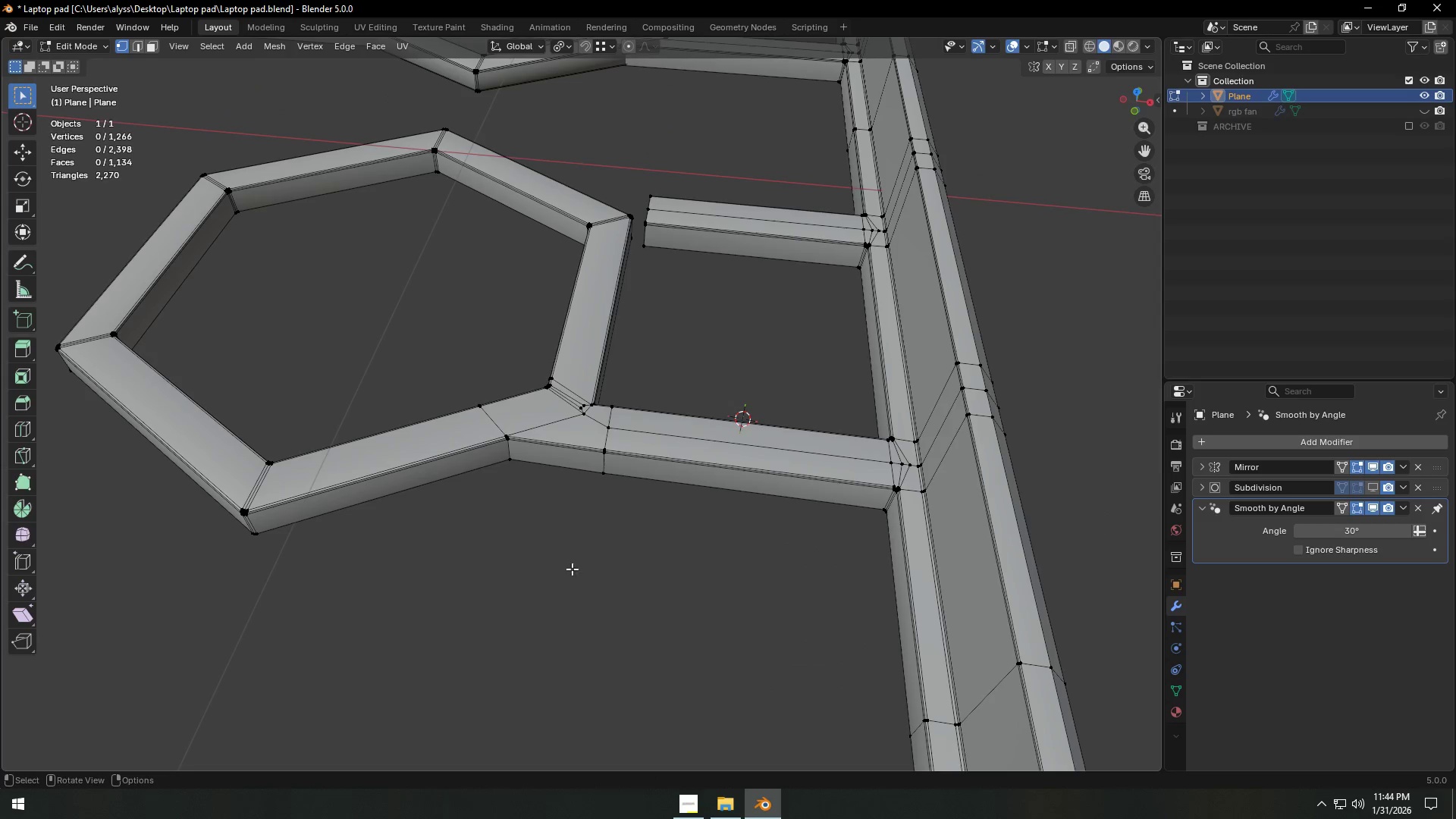 
hold_key(key=ShiftLeft, duration=0.41)
 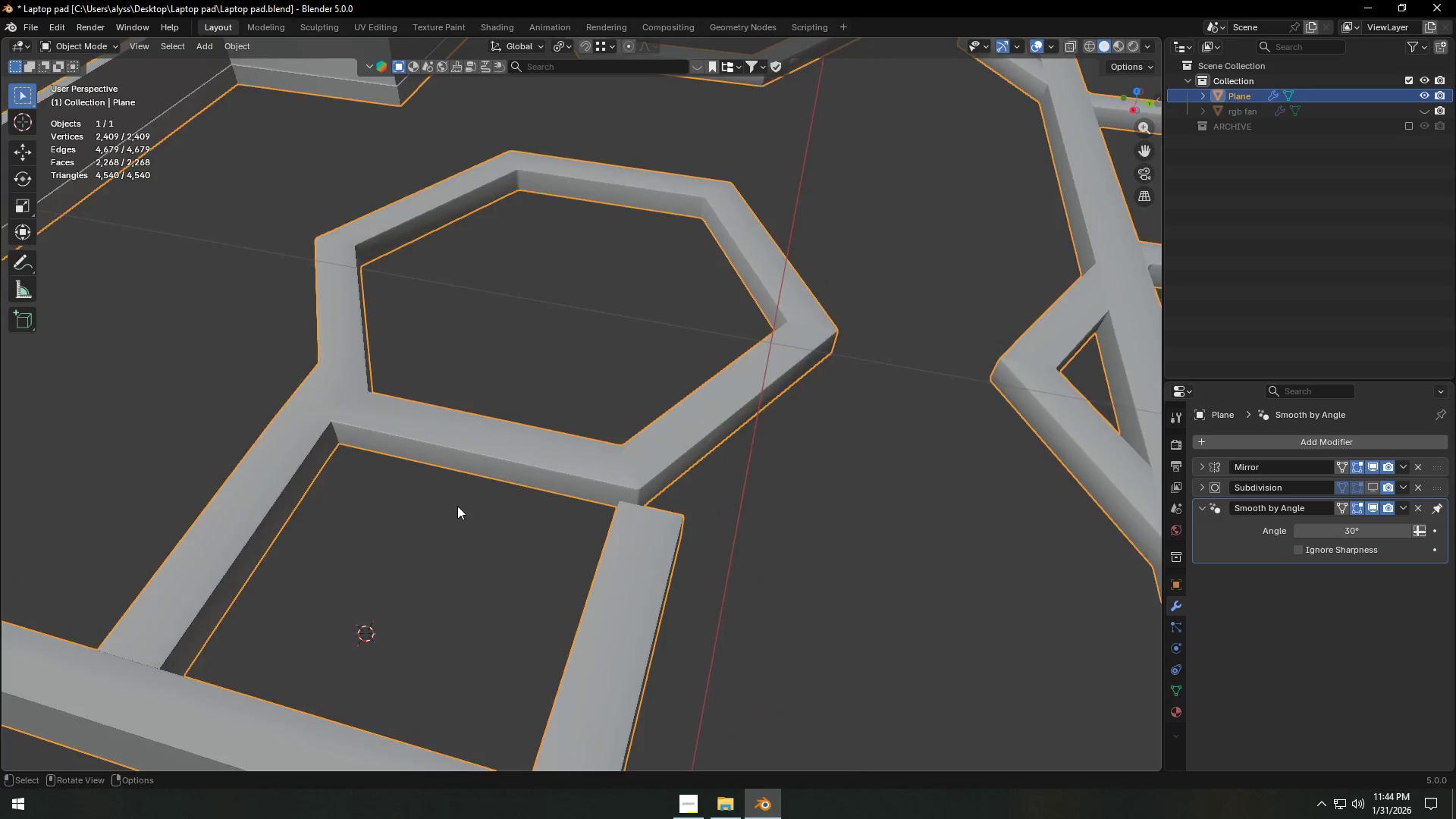 
scroll: coordinate [464, 504], scroll_direction: down, amount: 4.0
 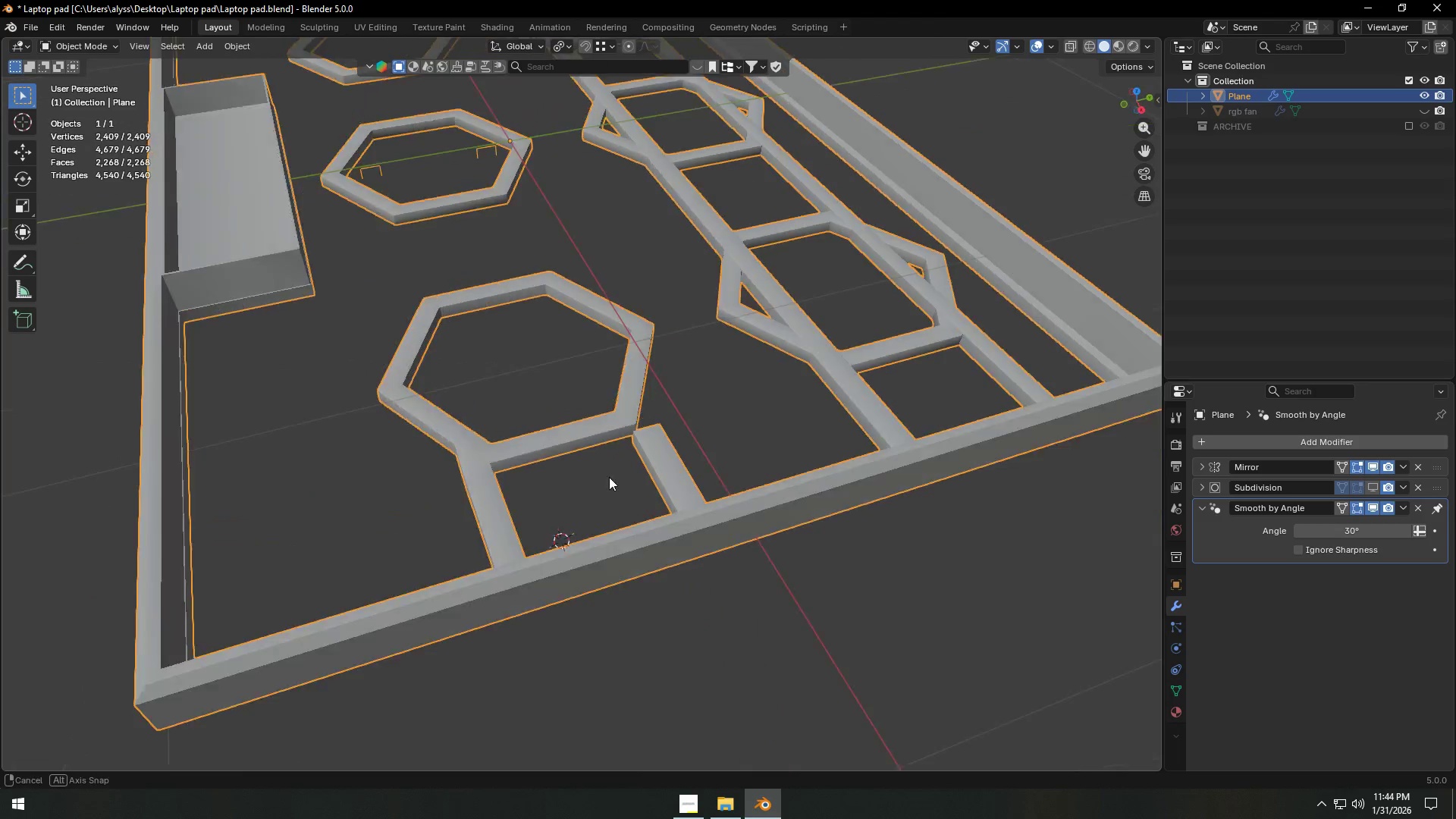 
hold_key(key=ShiftLeft, duration=0.31)
 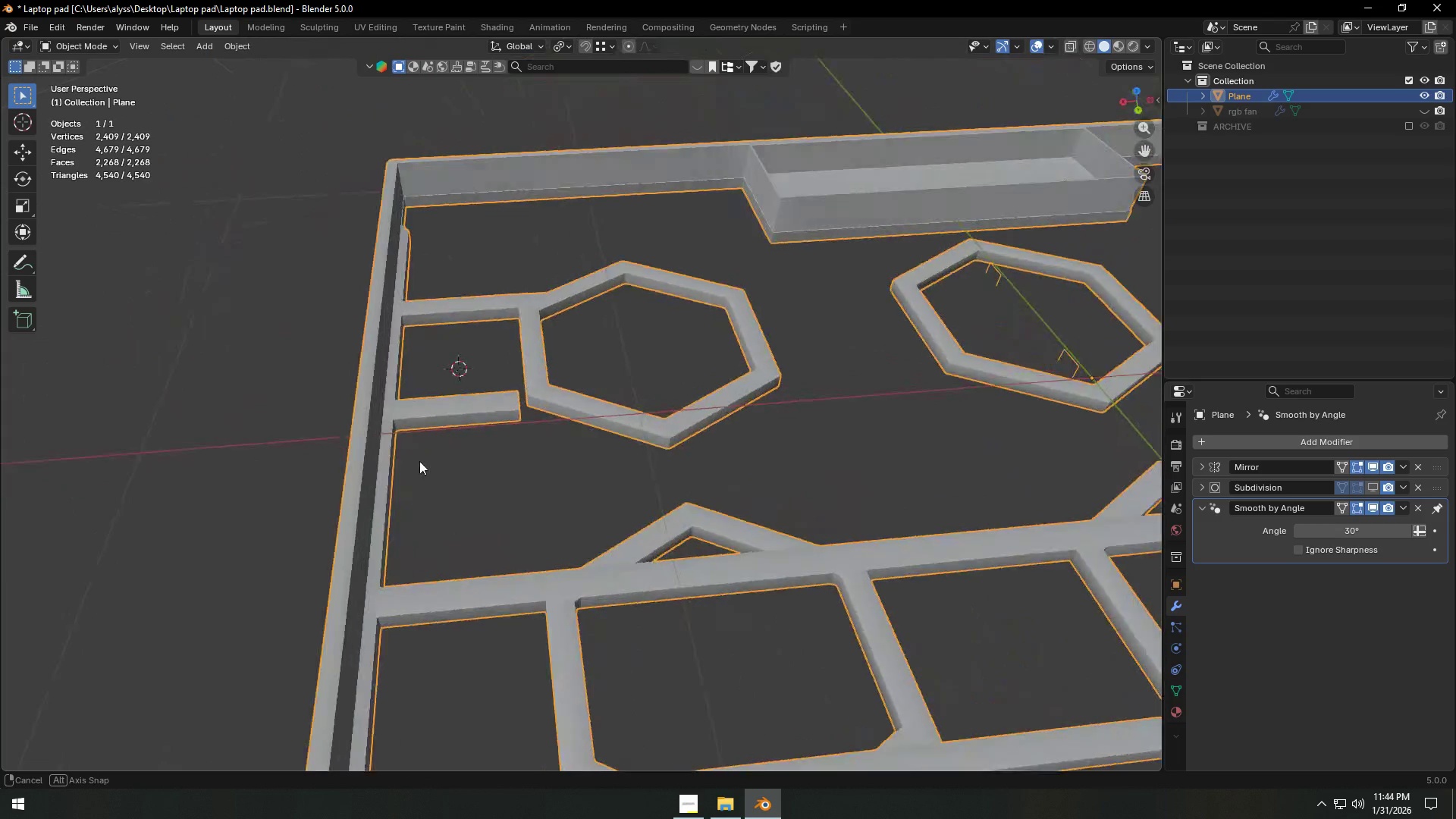 
scroll: coordinate [520, 438], scroll_direction: up, amount: 3.0
 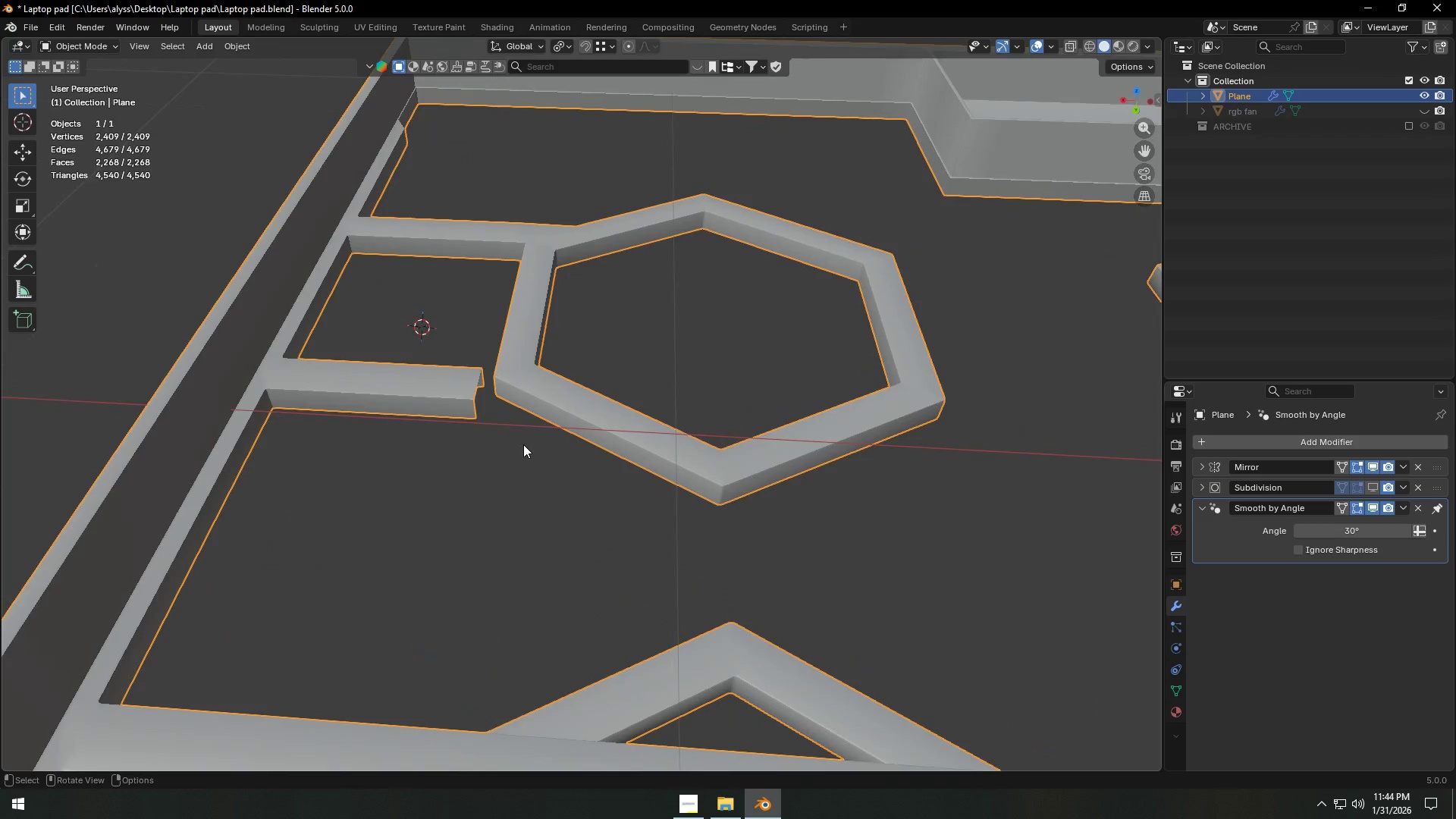 
wait(9.9)
 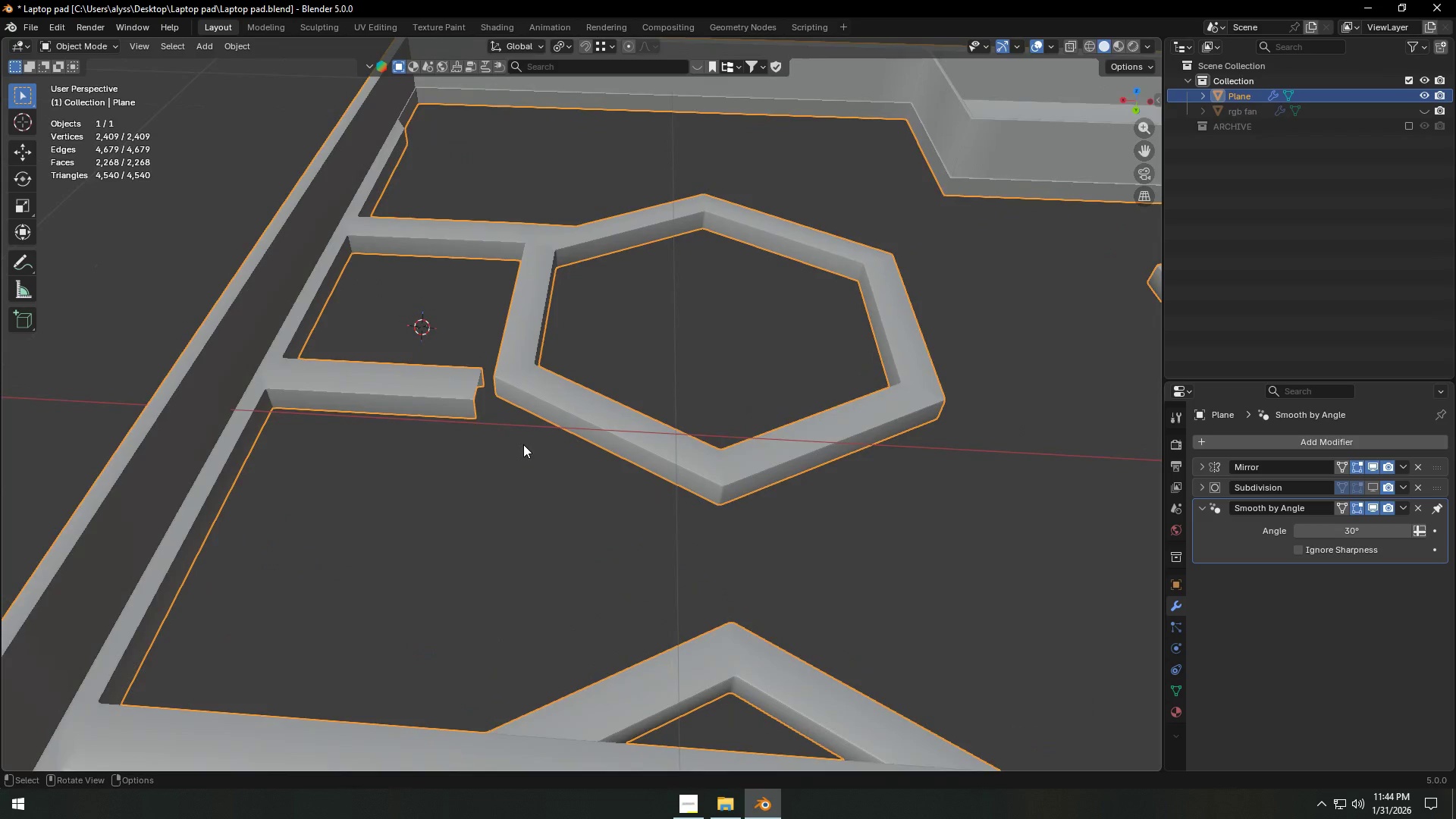 
left_click([539, 388])
 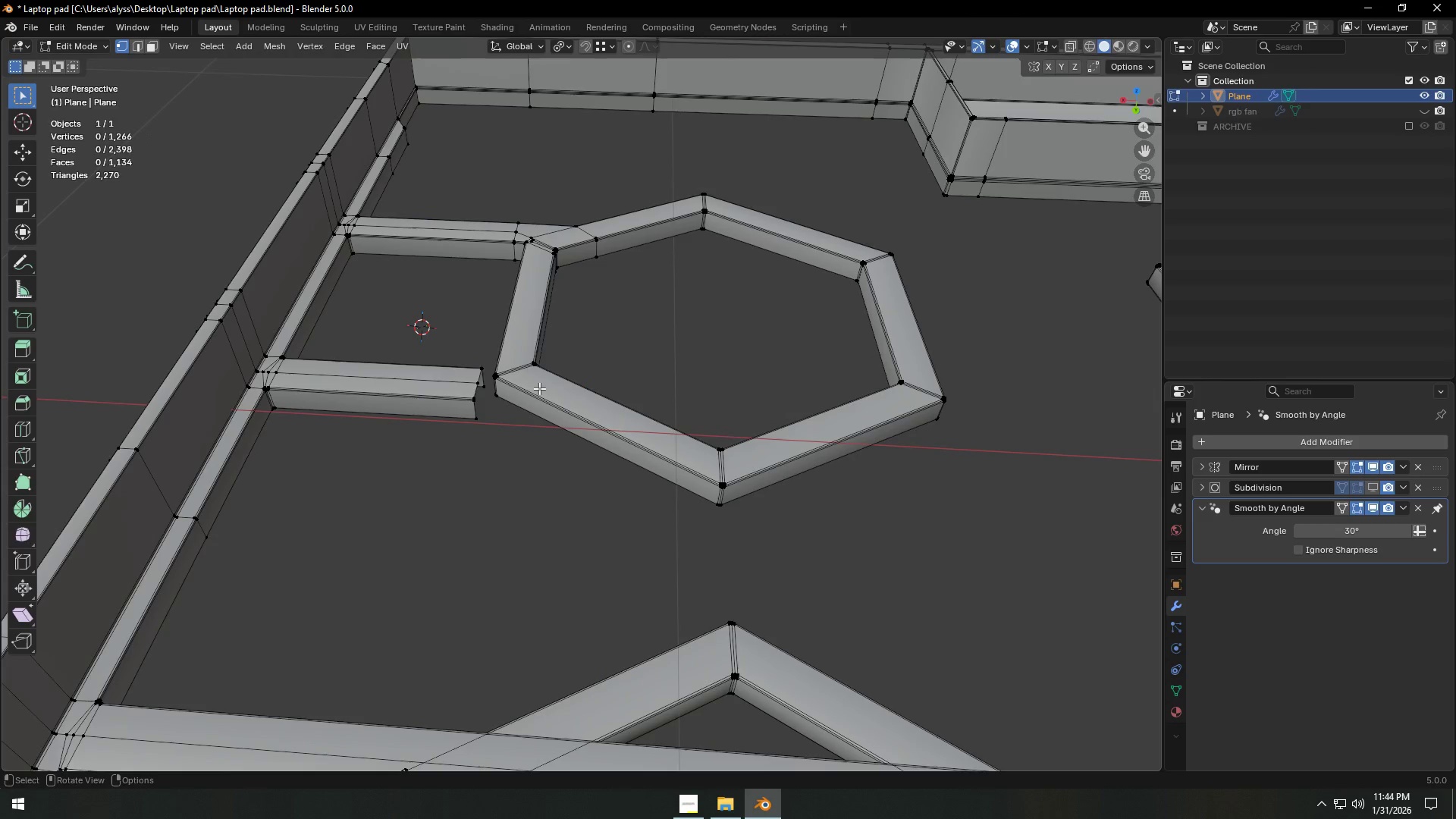 
key(Tab)
 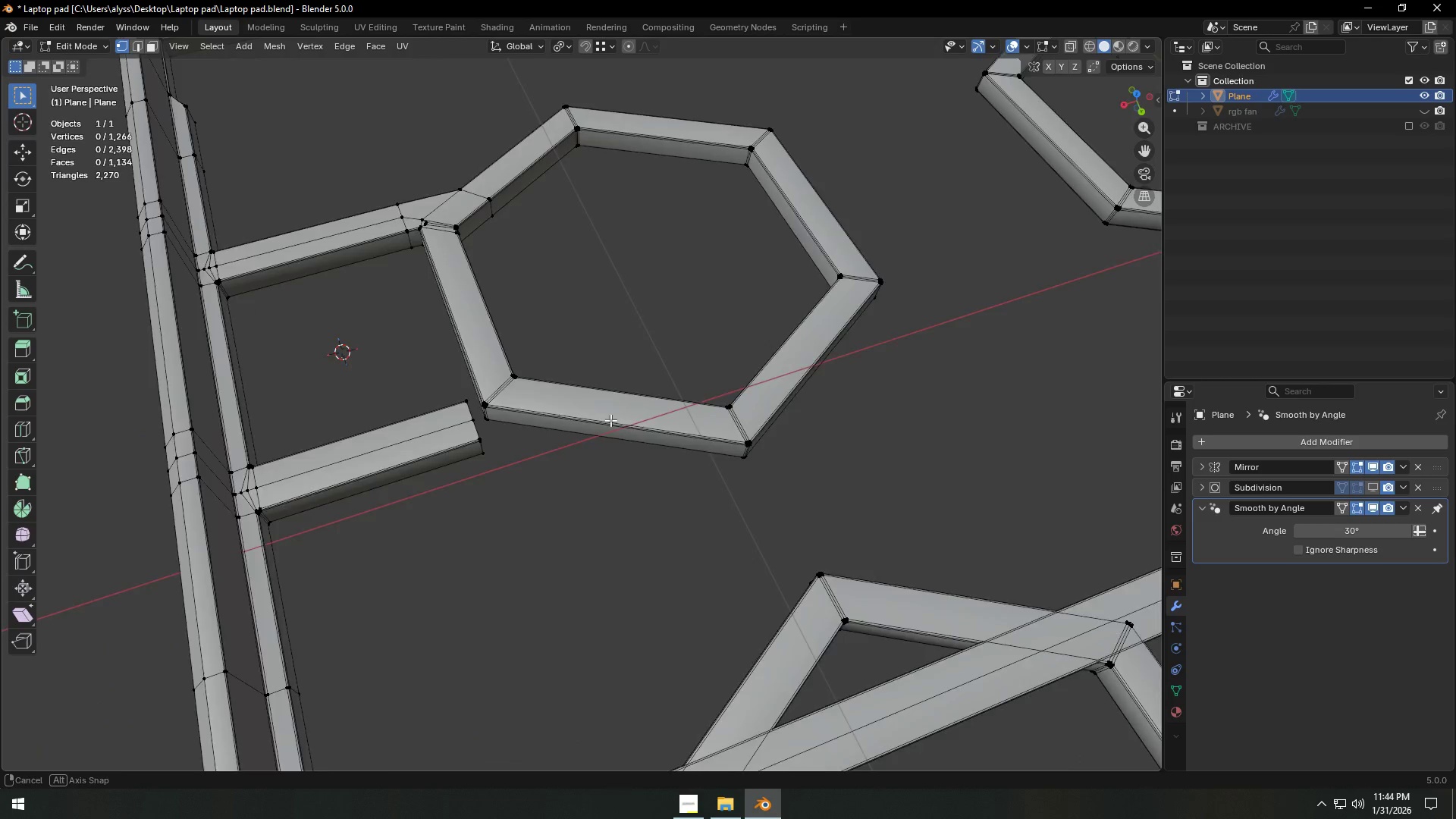 
hold_key(key=ShiftLeft, duration=0.42)
 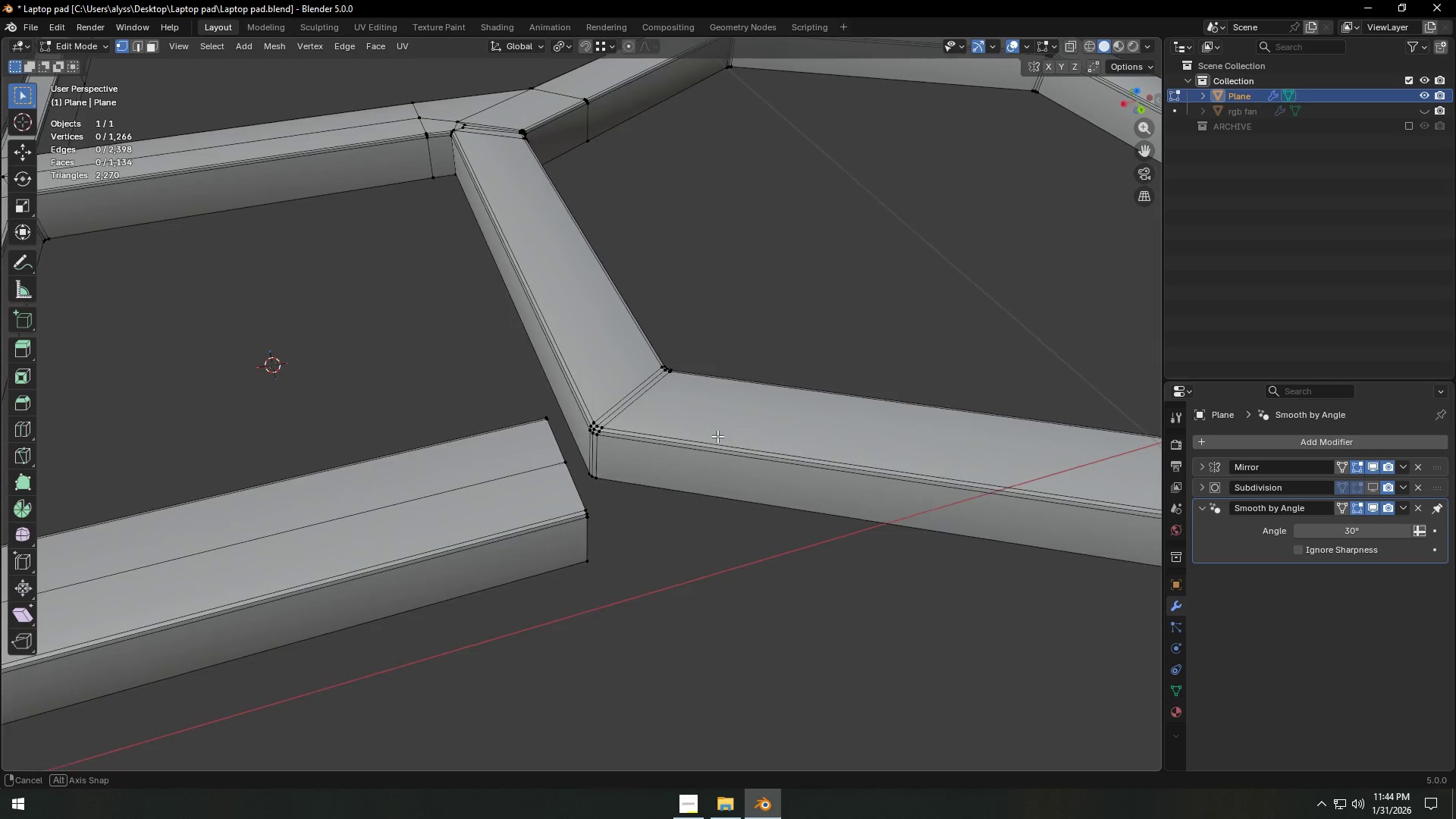 
scroll: coordinate [548, 449], scroll_direction: up, amount: 5.0
 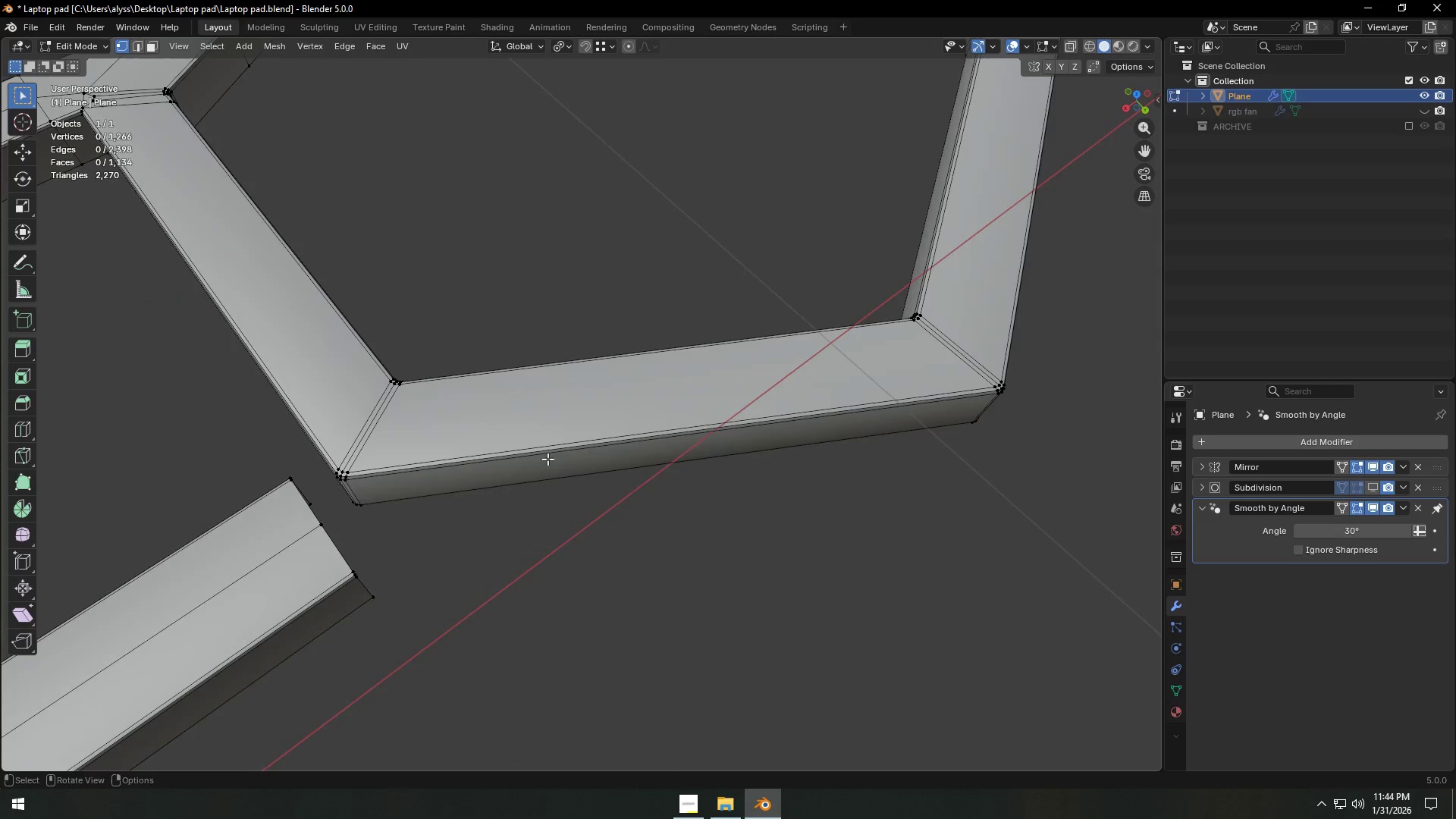 
scroll: coordinate [836, 489], scroll_direction: down, amount: 2.0
 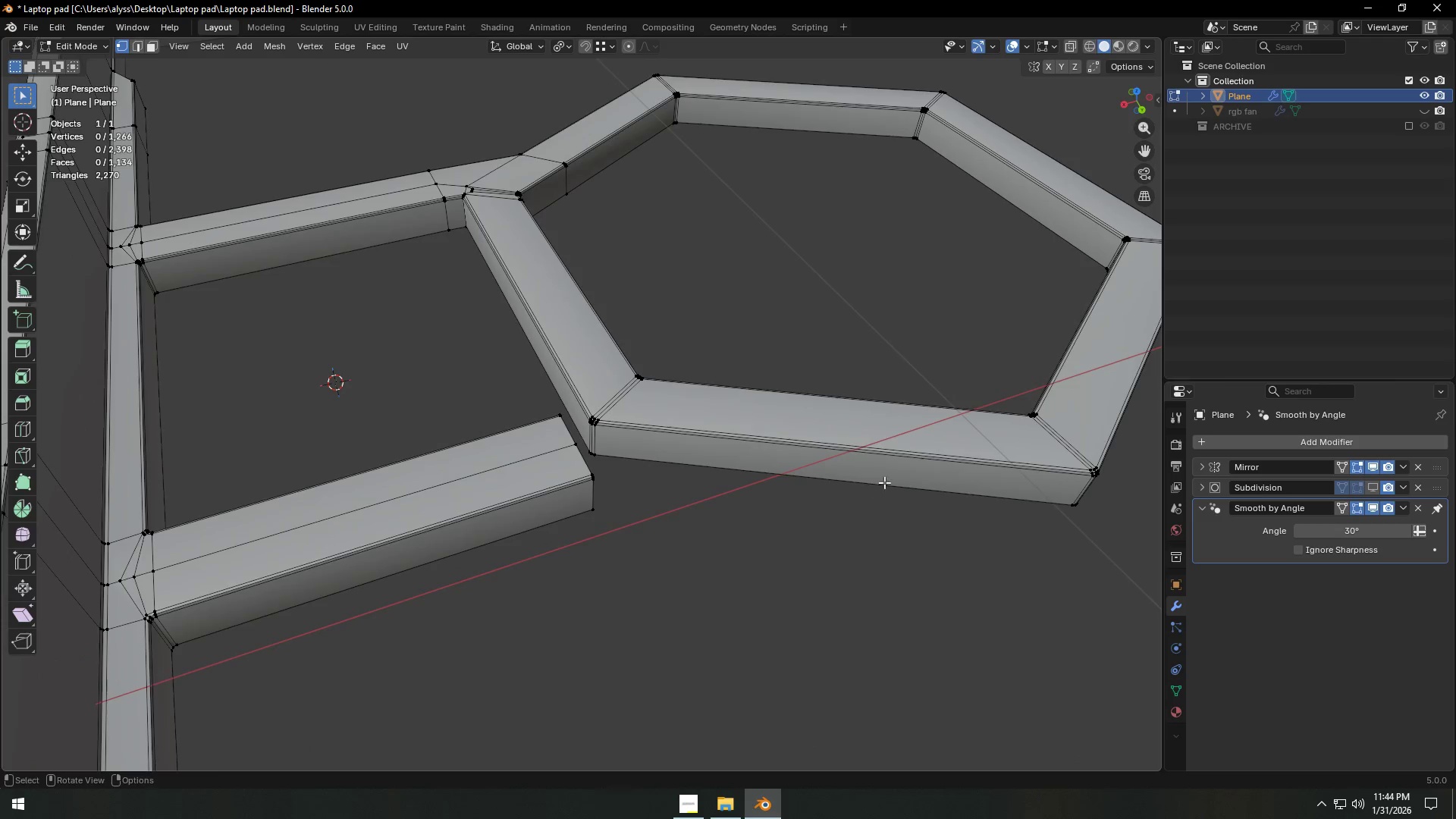 
key(Control+ControlLeft)
 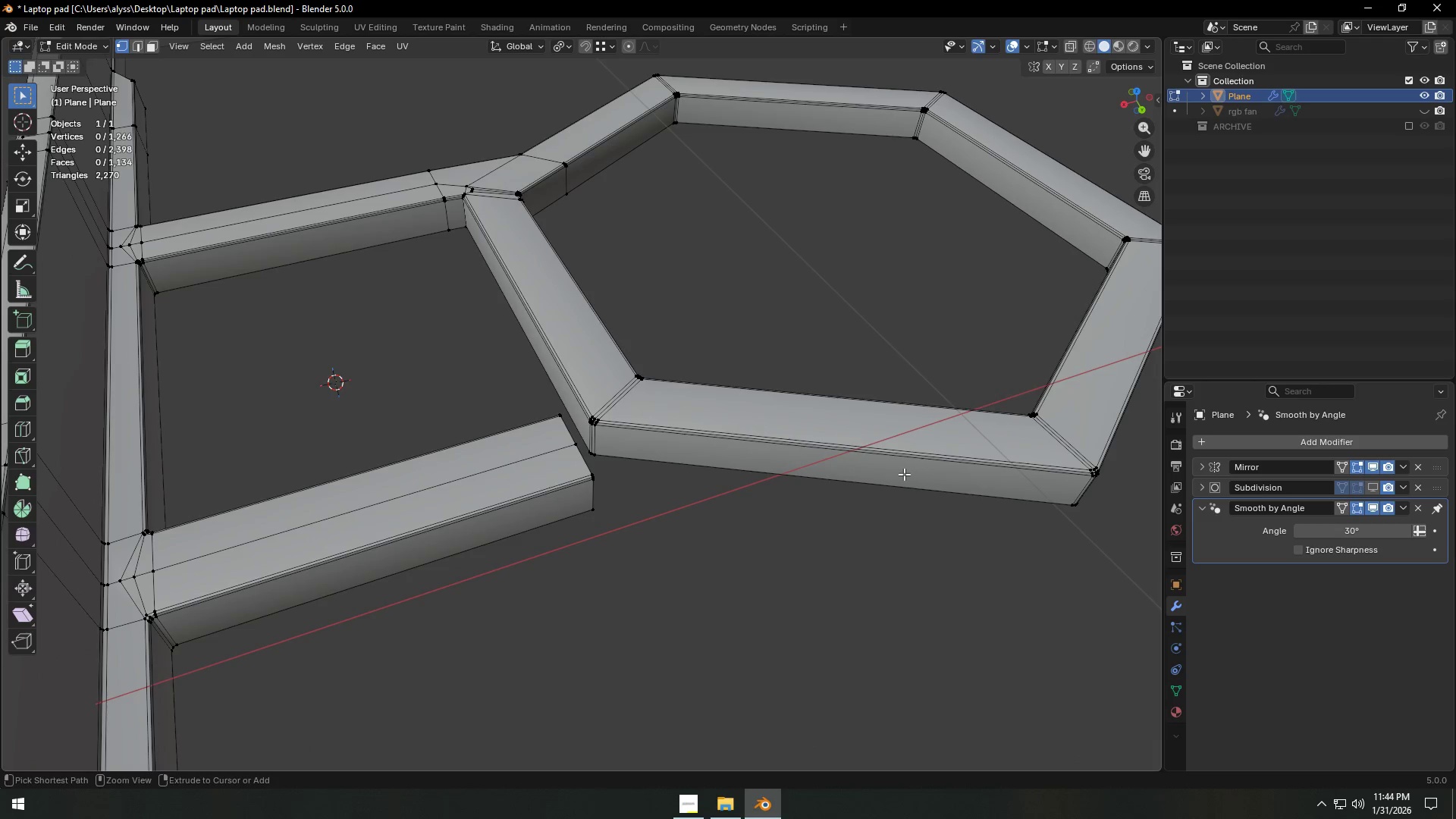 
key(Control+R)
 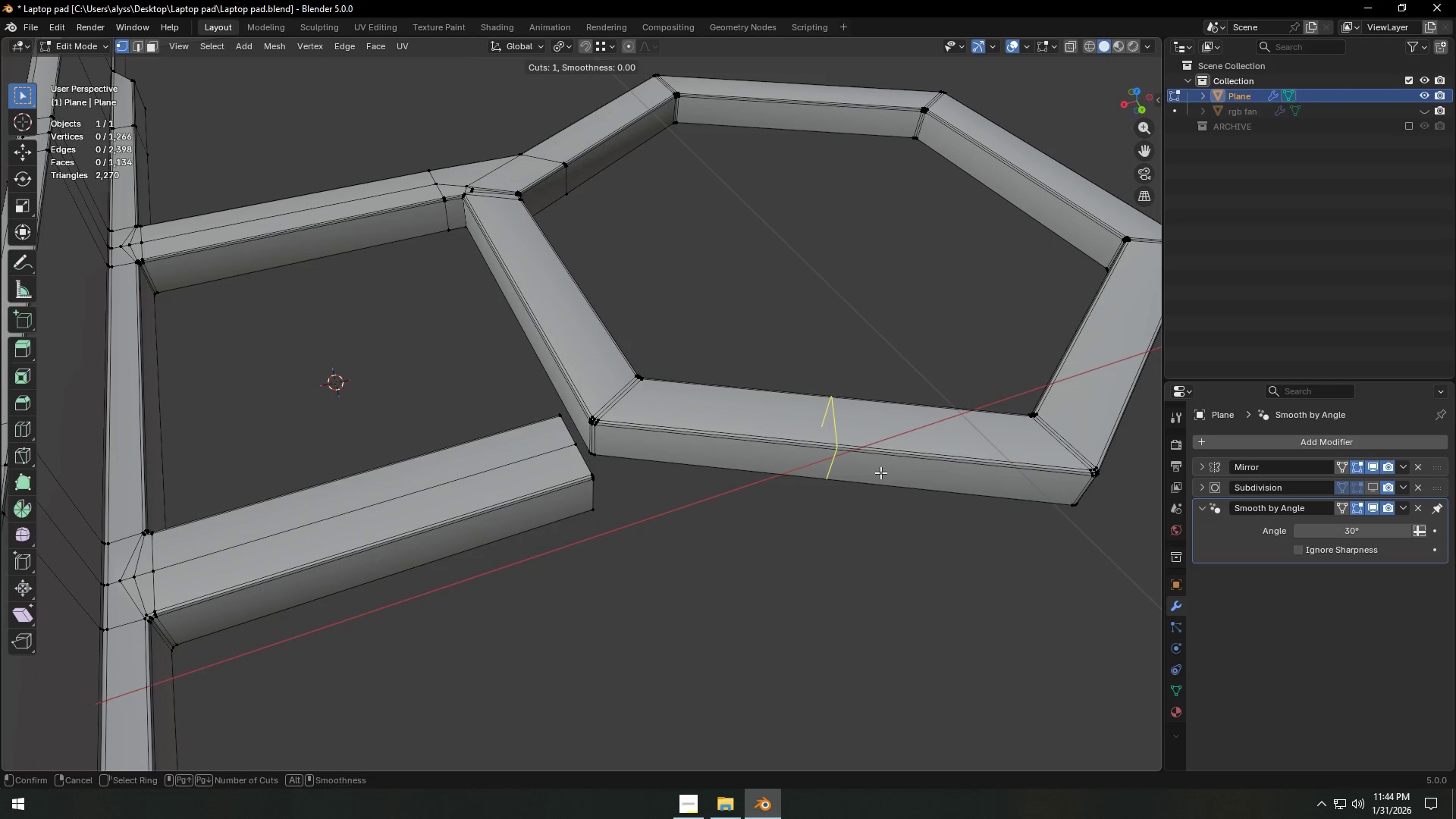 
left_click([880, 472])
 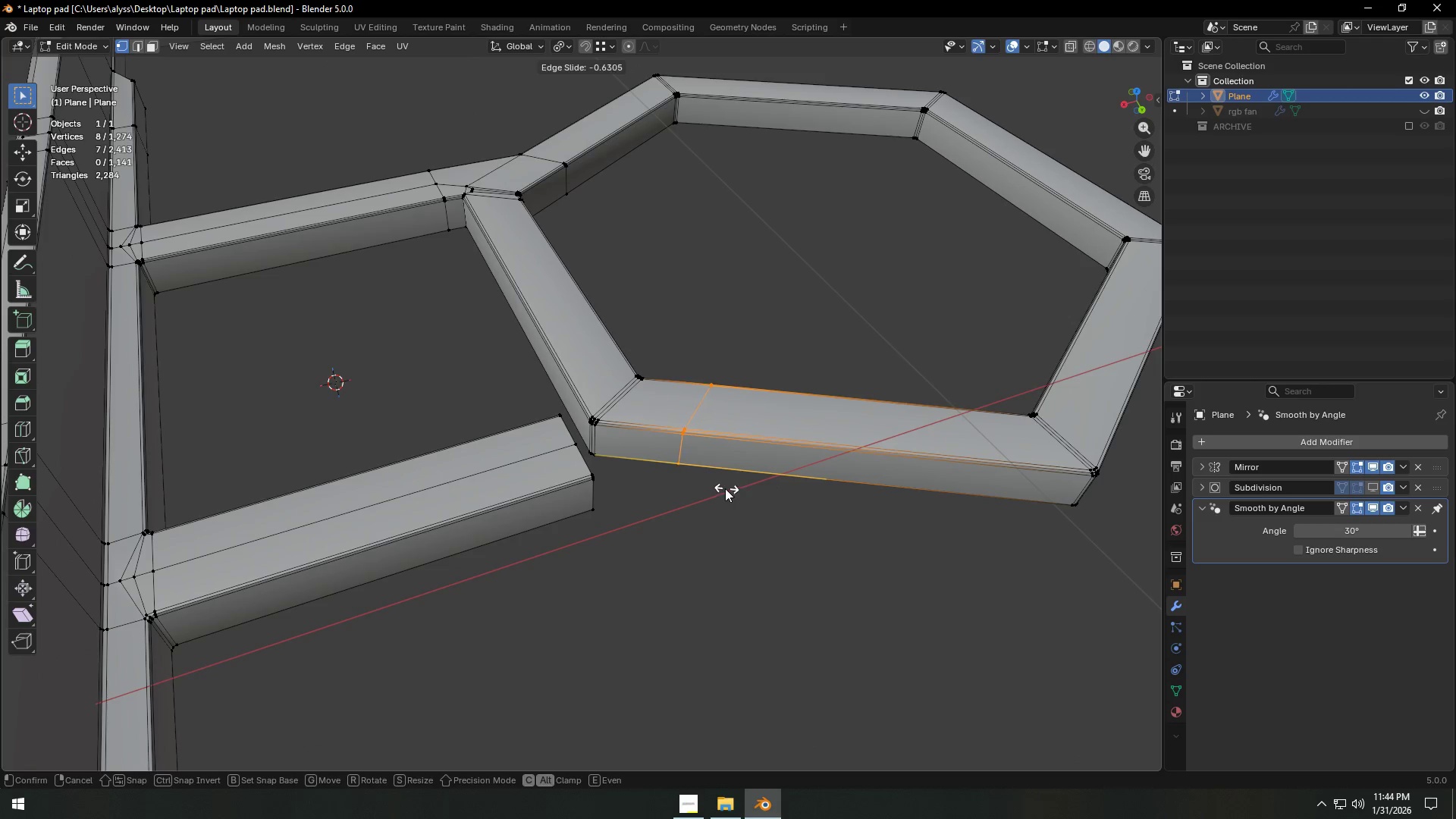 
left_click([717, 488])
 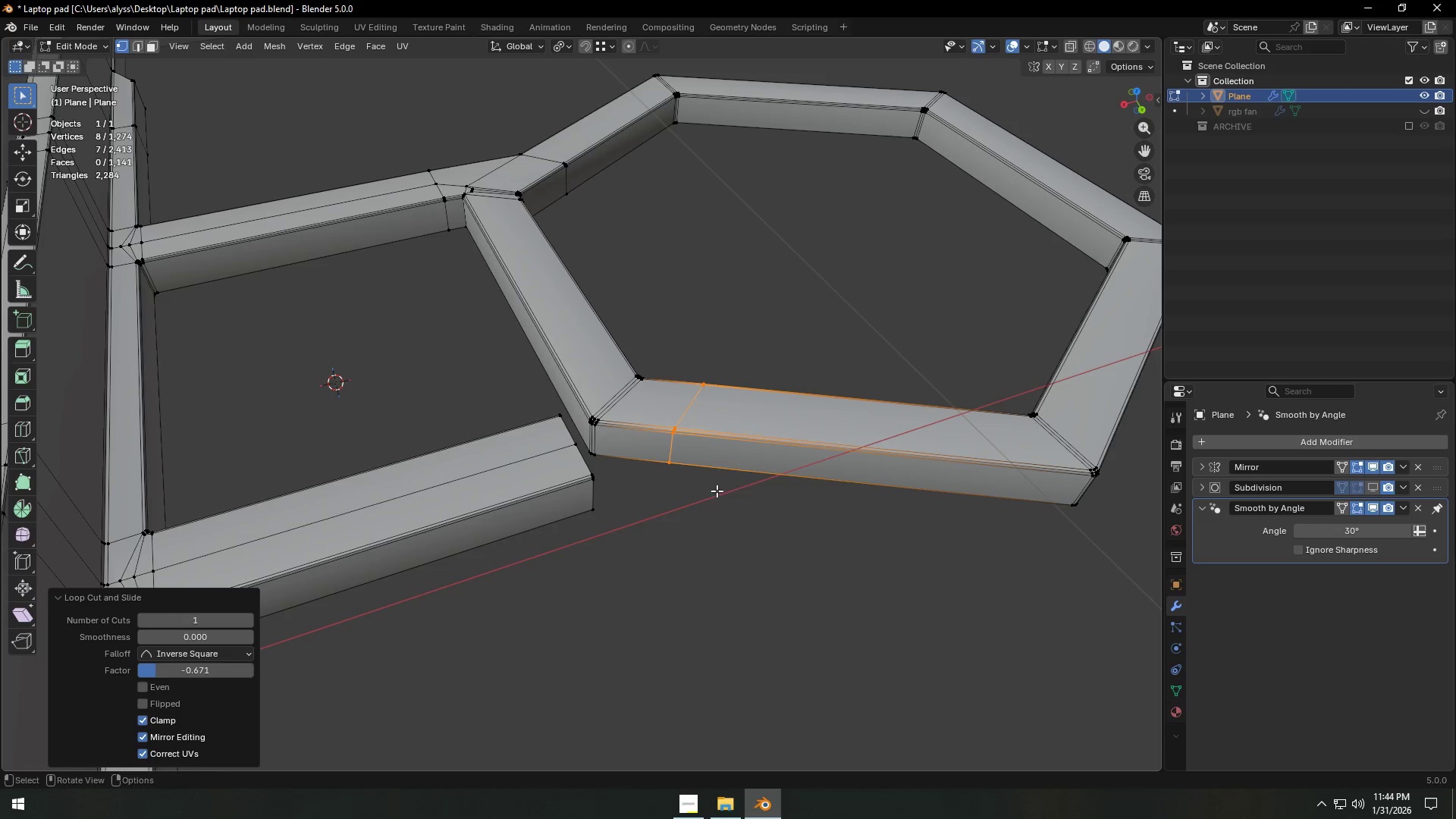 
key(Backquote)
 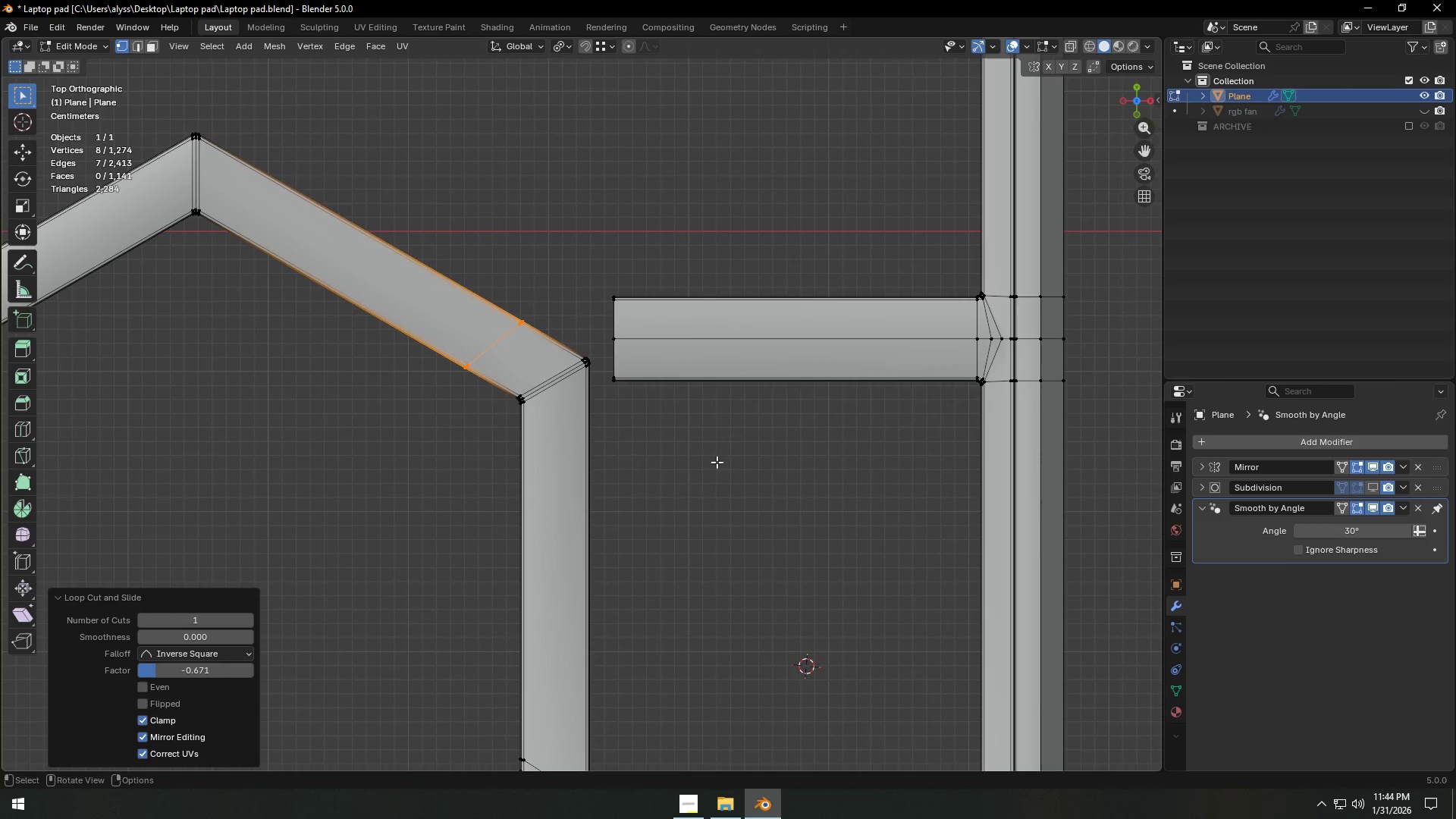 
hold_key(key=ShiftLeft, duration=0.39)
 